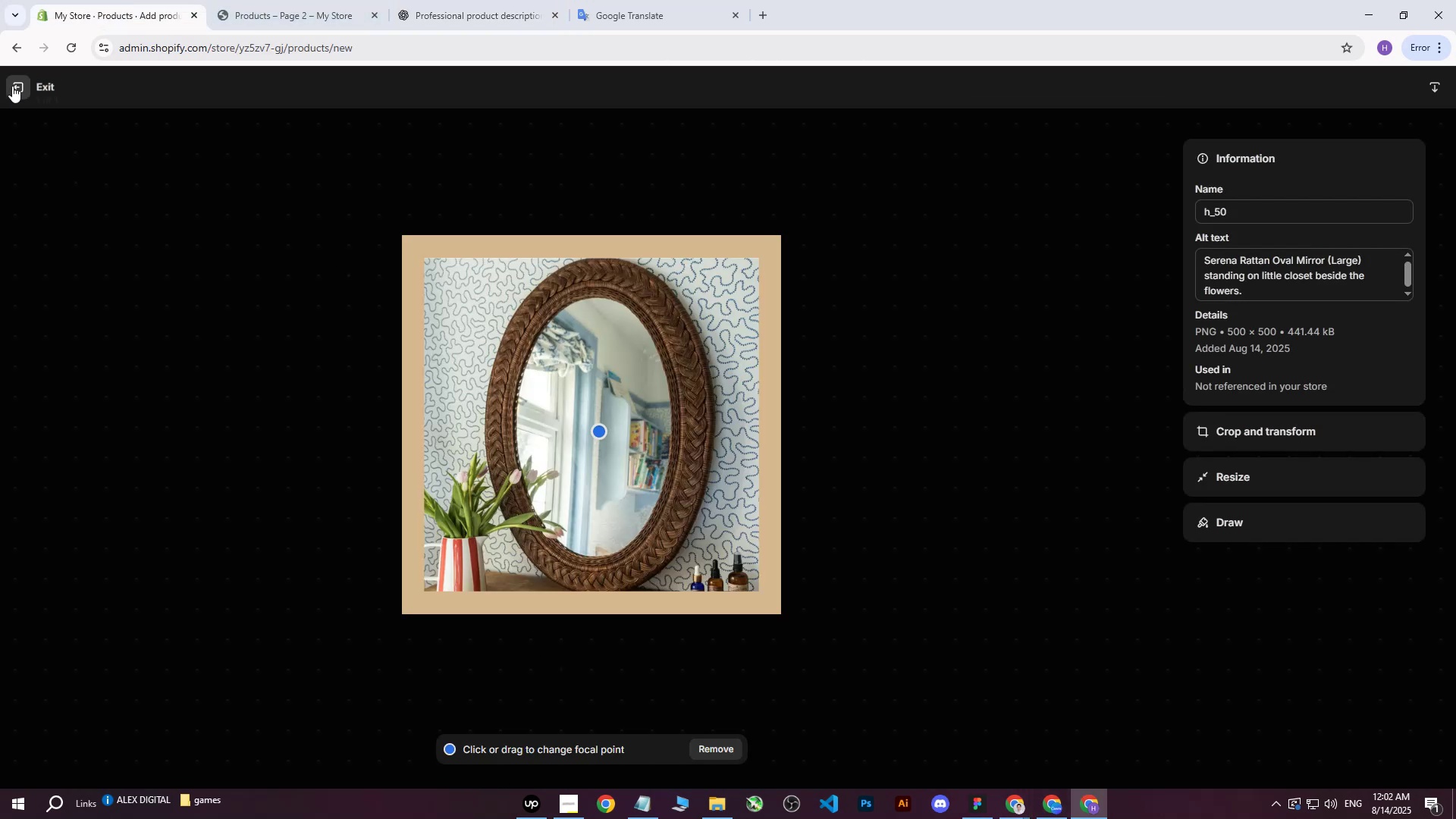 
left_click([14, 81])
 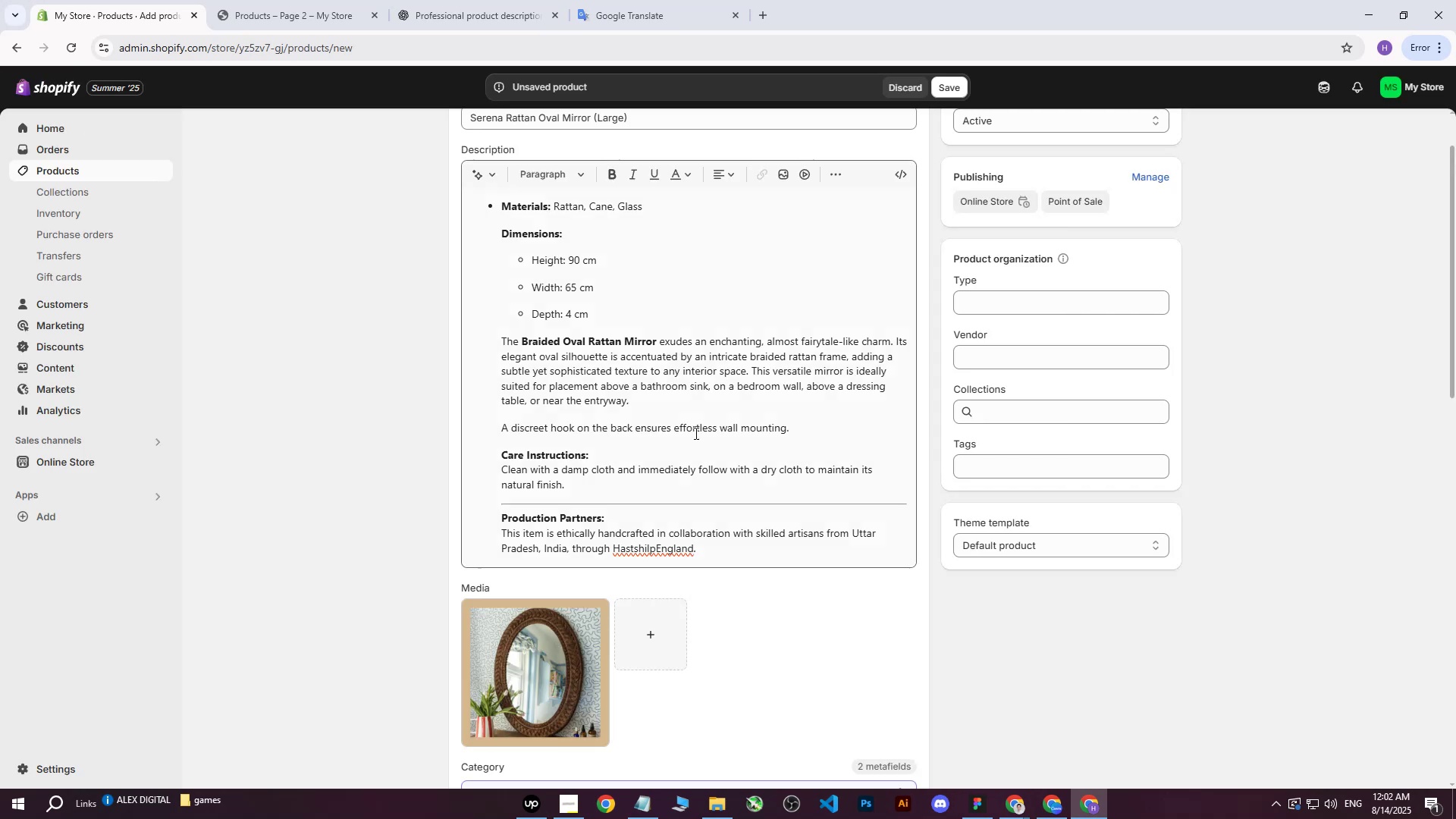 
scroll: coordinate [719, 435], scroll_direction: down, amount: 5.0
 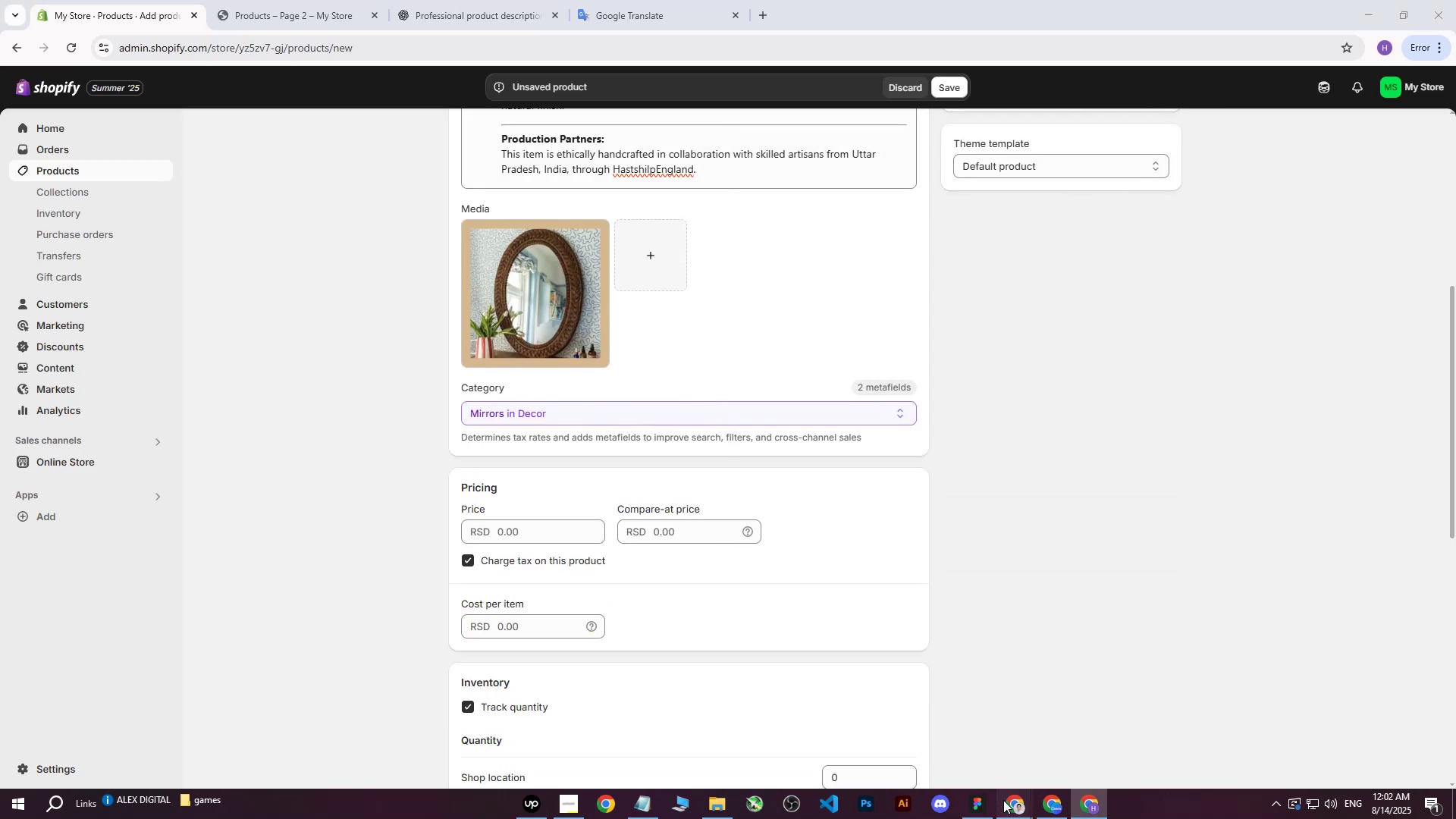 
double_click([943, 747])
 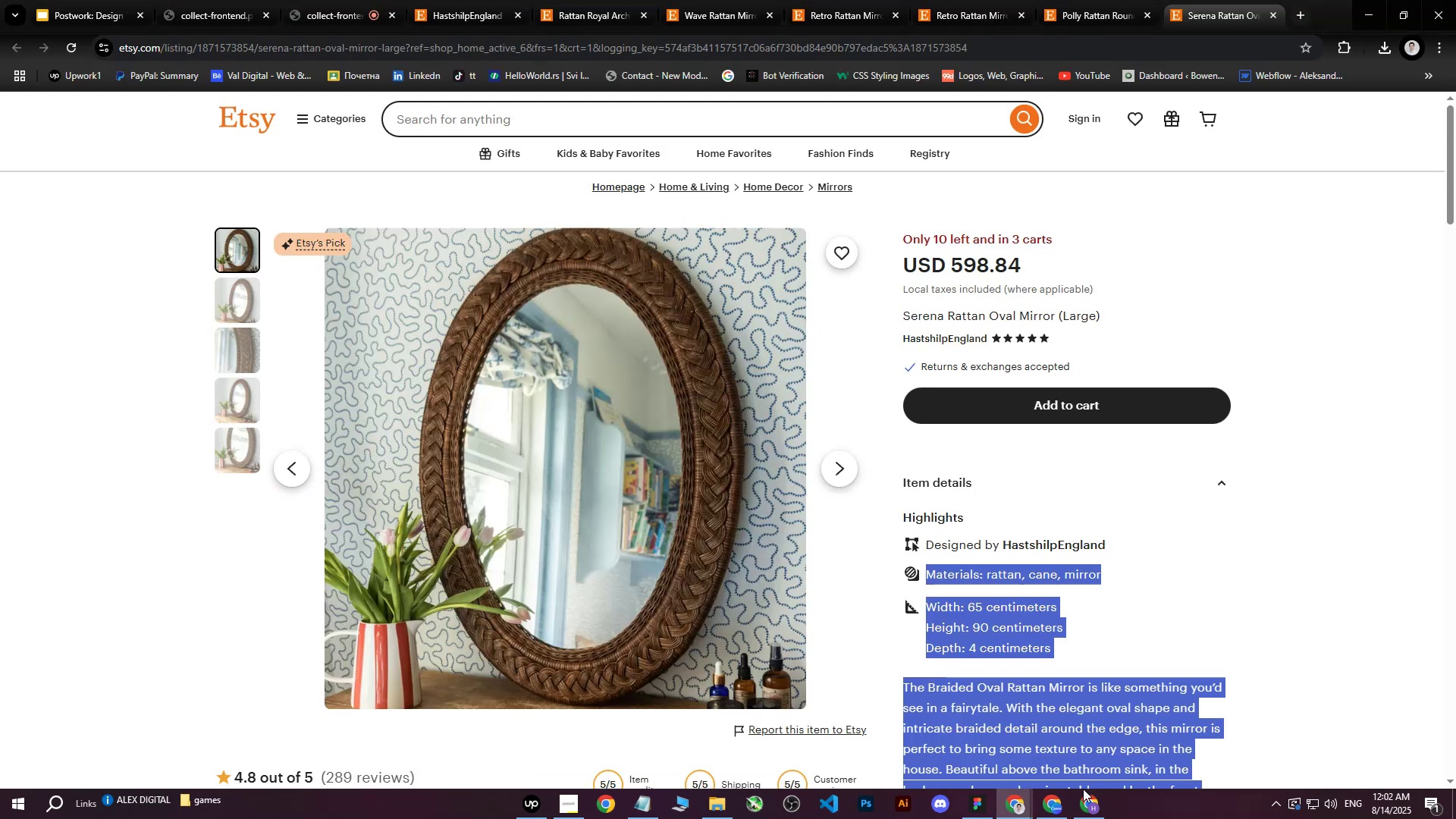 
left_click([1096, 808])
 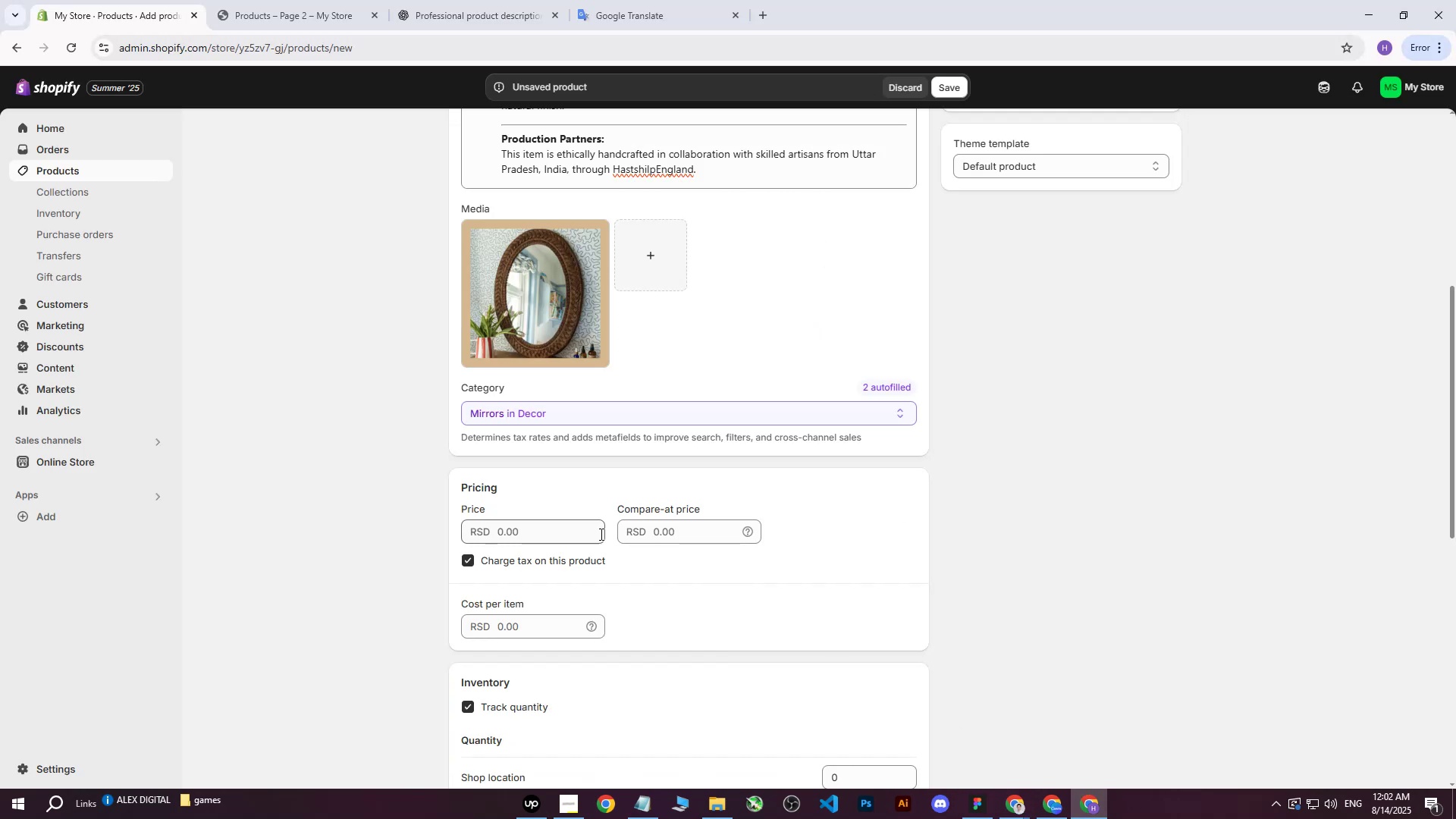 
scroll: coordinate [600, 529], scroll_direction: down, amount: 1.0
 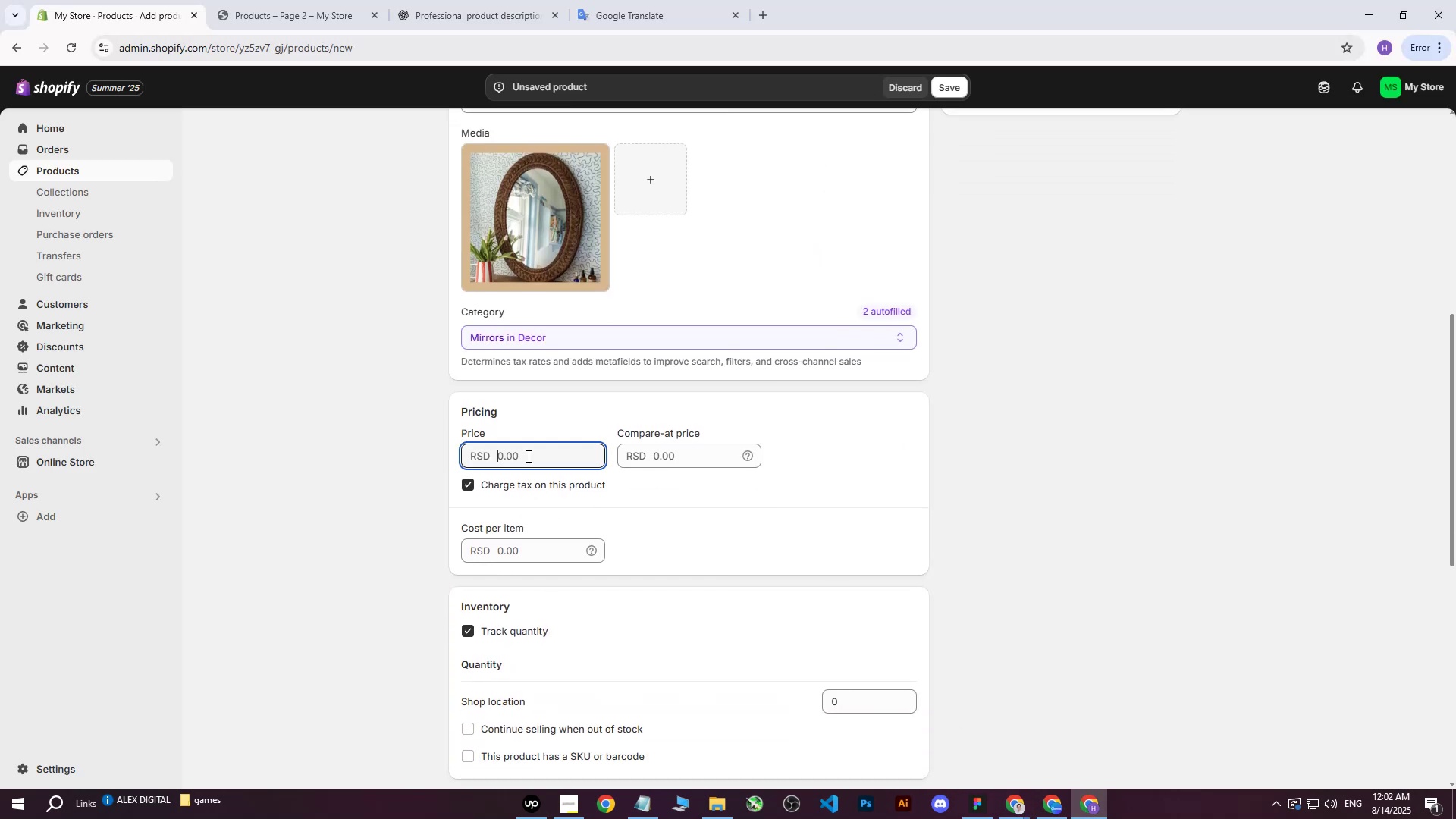 
type(60000)
key(Tab)
key(Tab)
key(Tab)
key(Tab)
type(30000)
 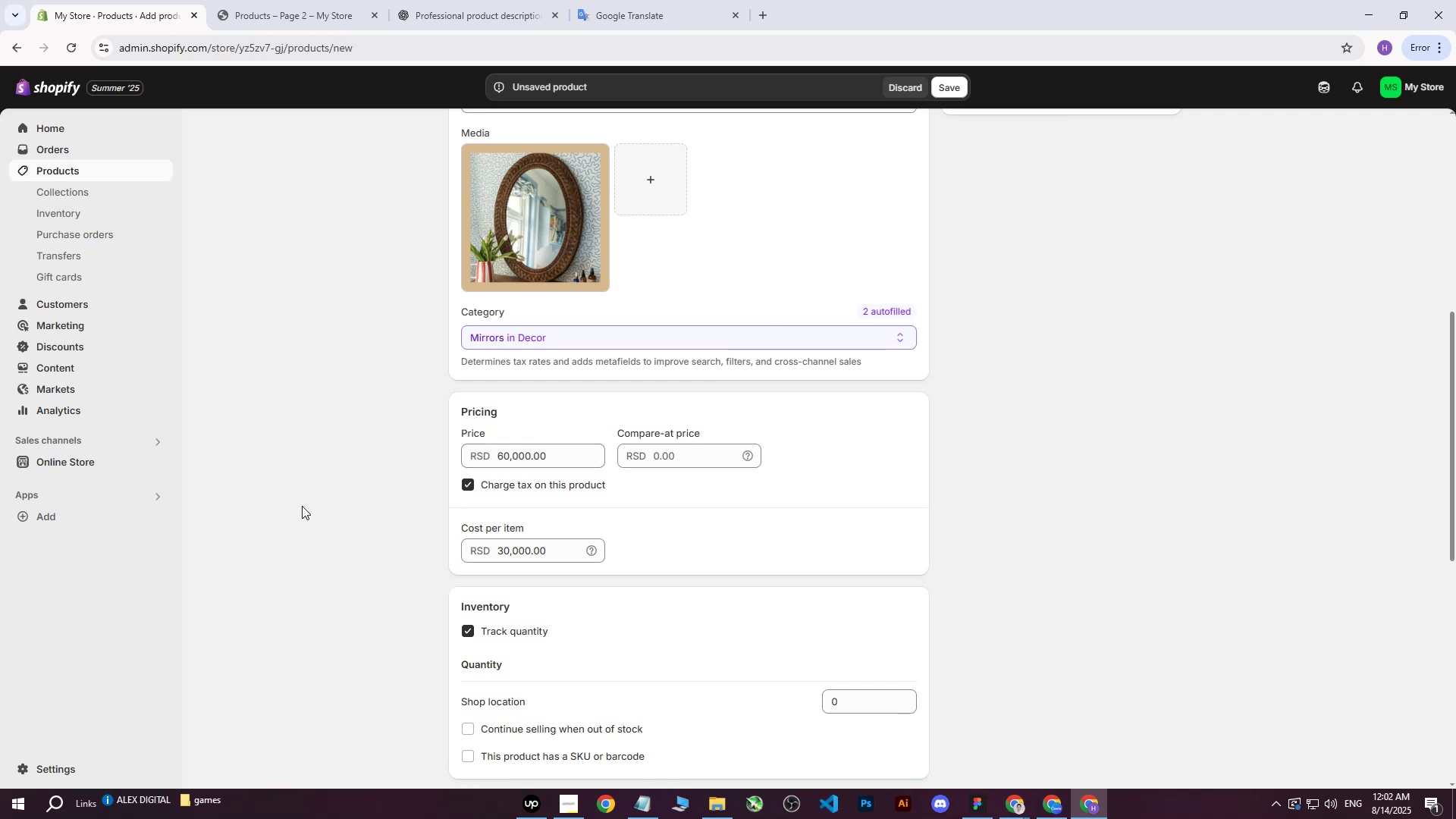 
scroll: coordinate [723, 570], scroll_direction: down, amount: 3.0
 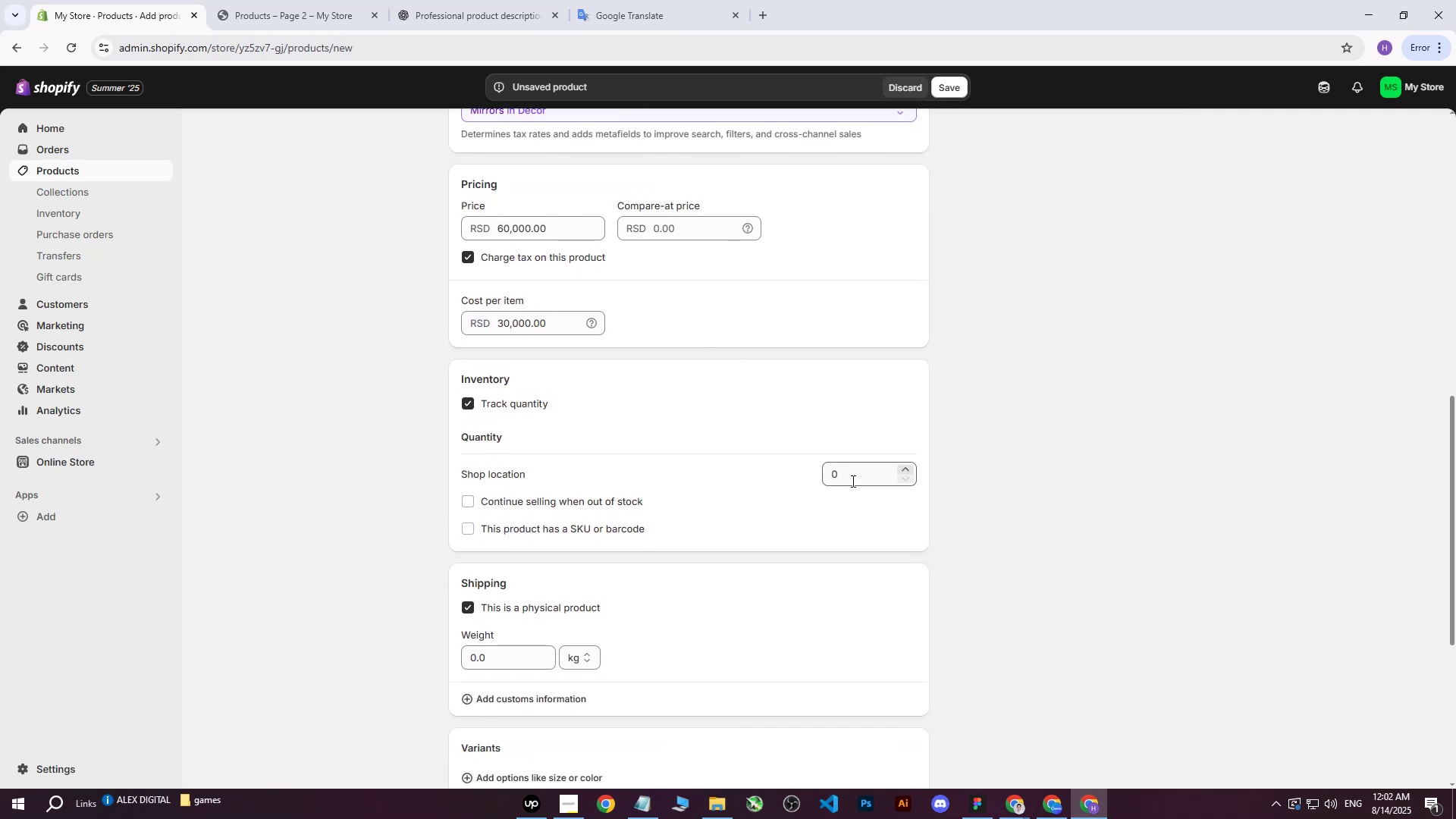 
left_click([852, 478])
 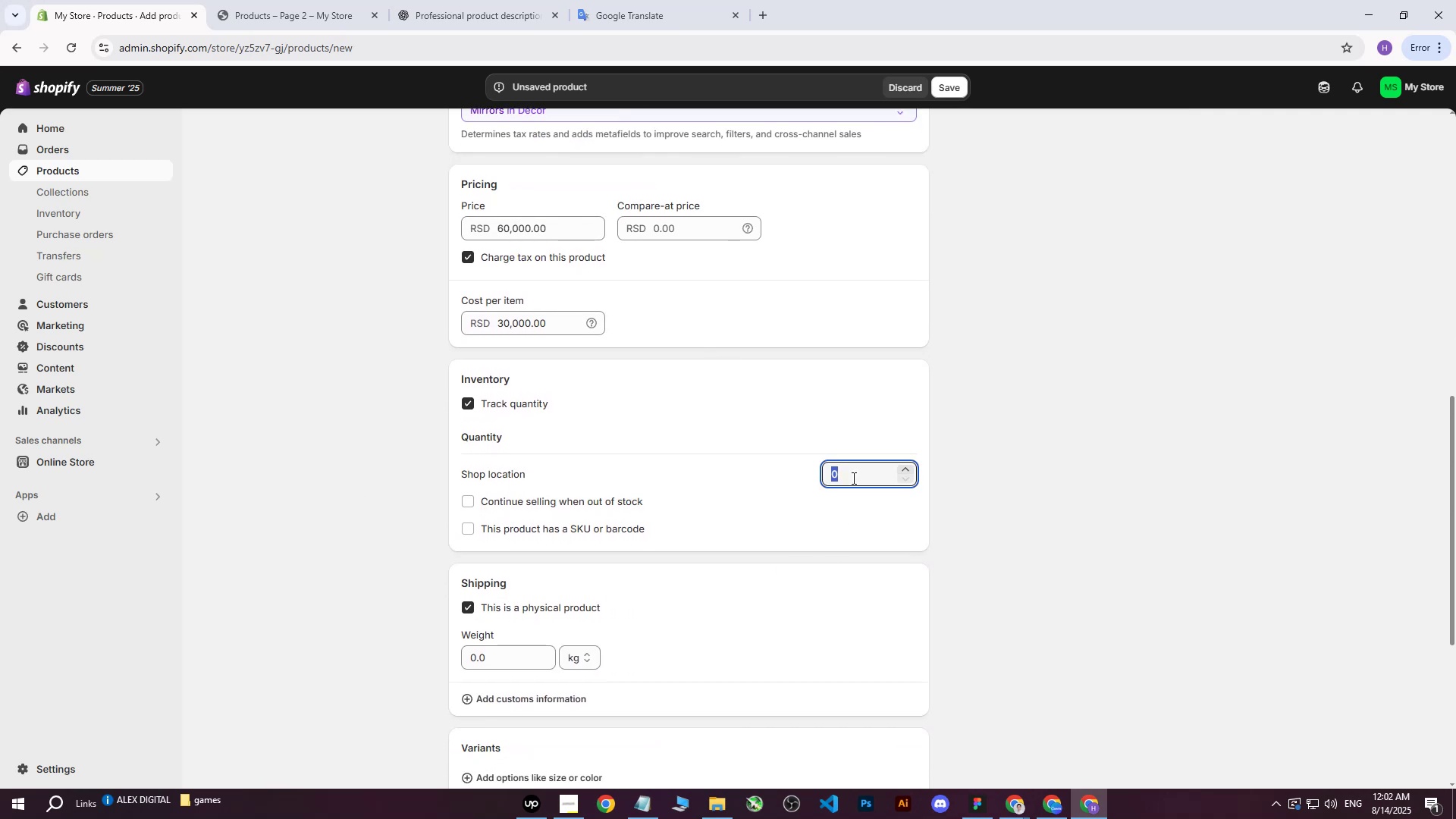 
type(200)
 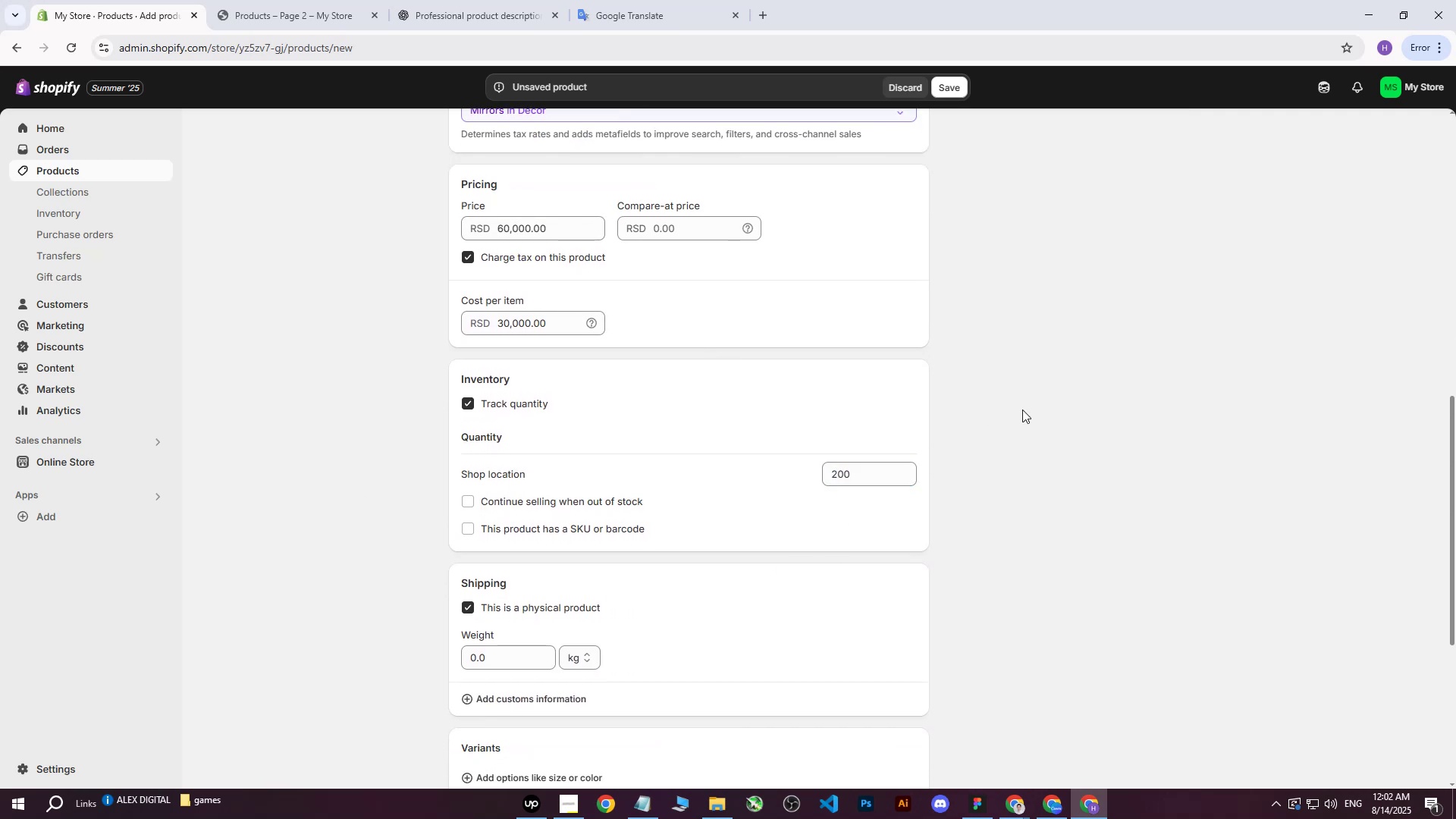 
left_click([1022, 410])
 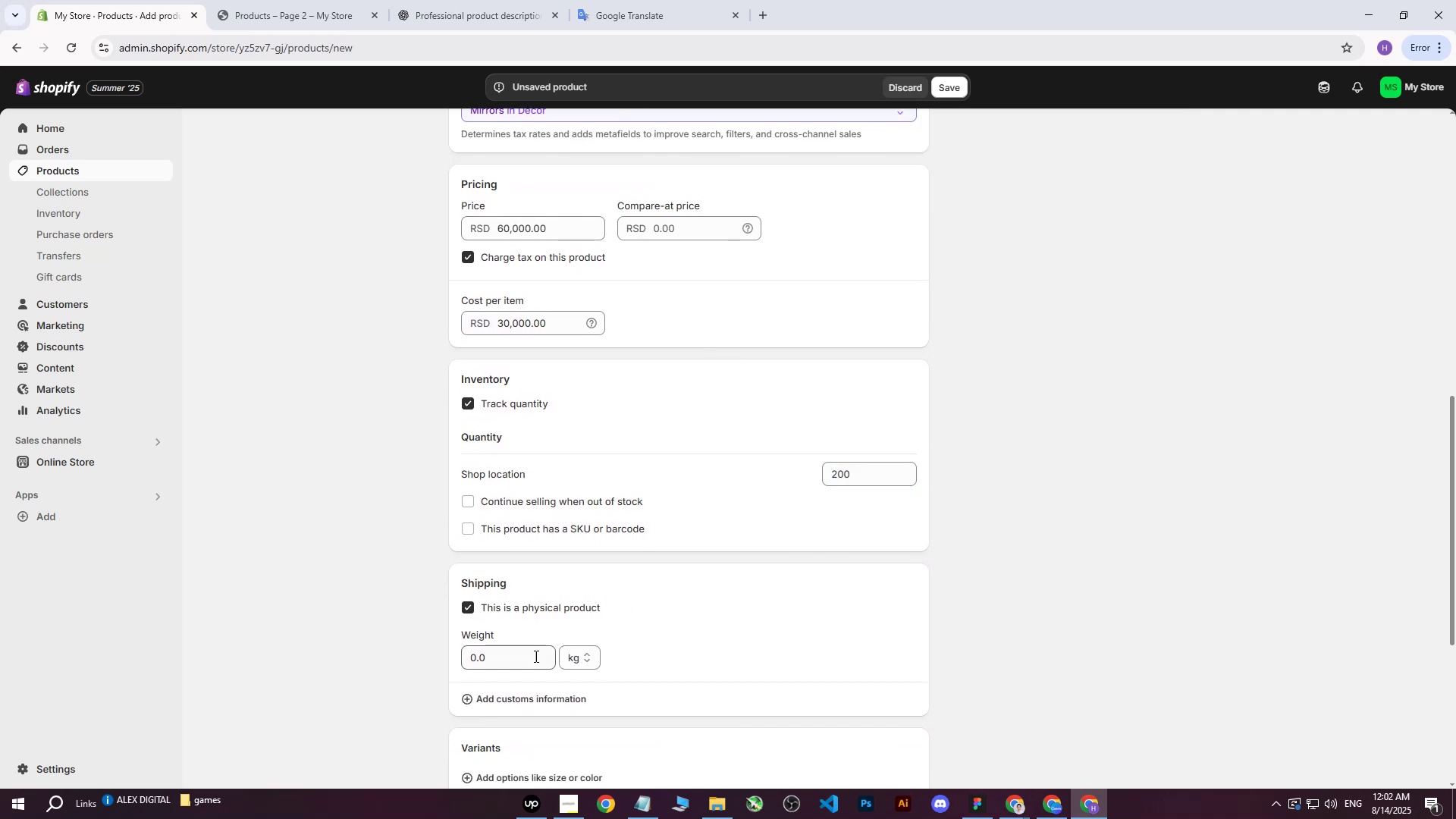 
left_click([509, 658])
 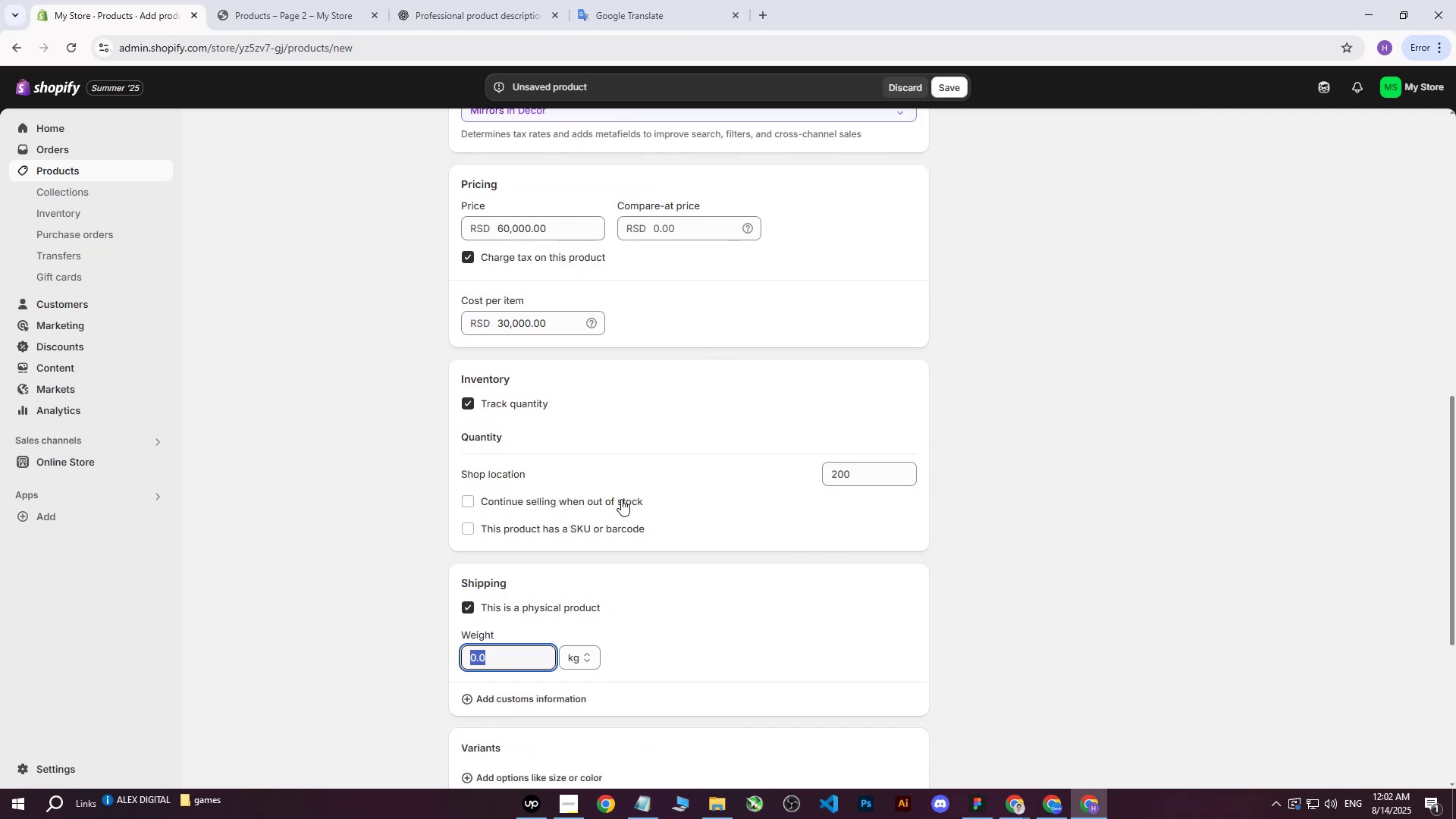 
scroll: coordinate [714, 450], scroll_direction: none, amount: 0.0
 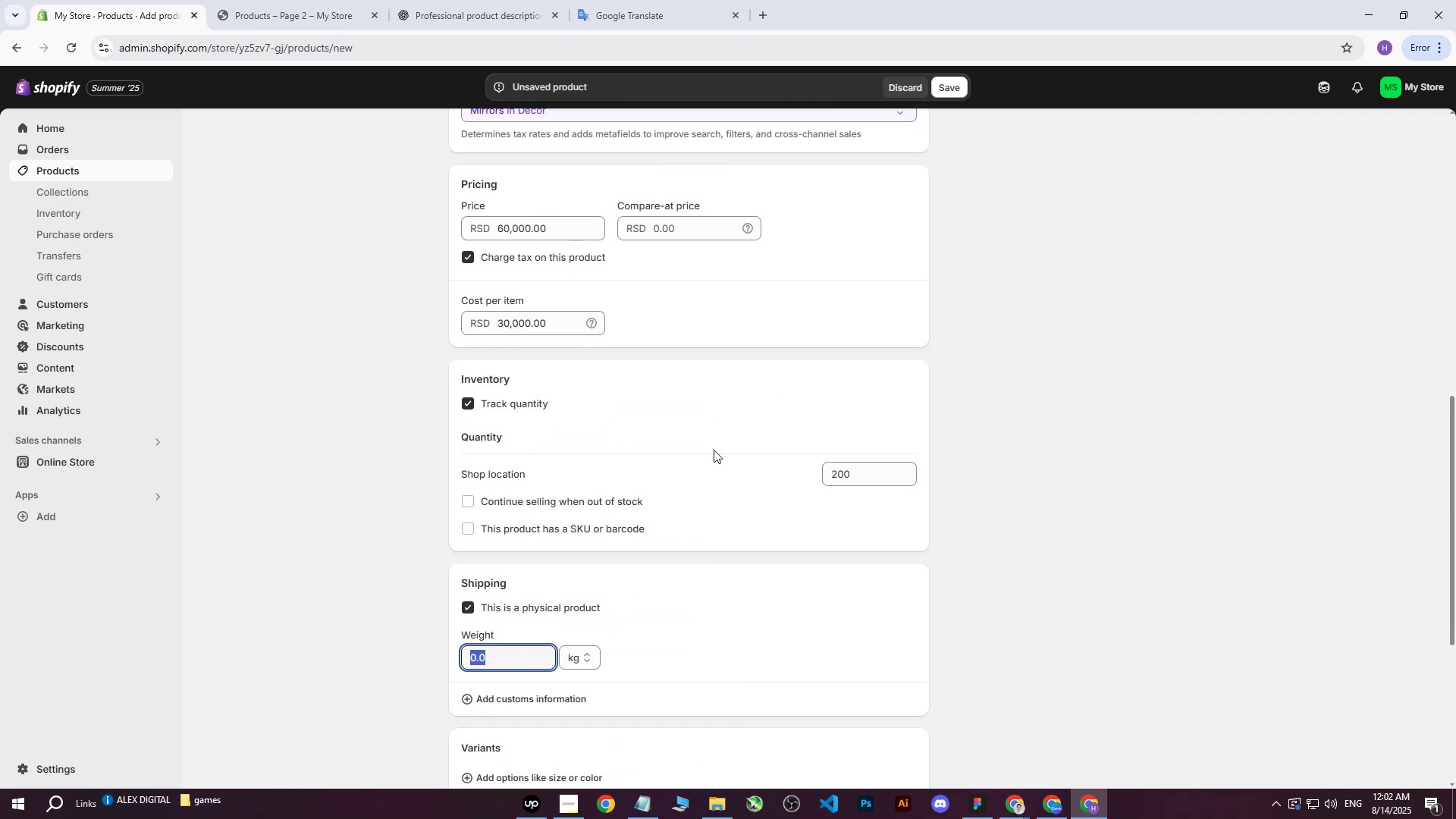 
key(9)
 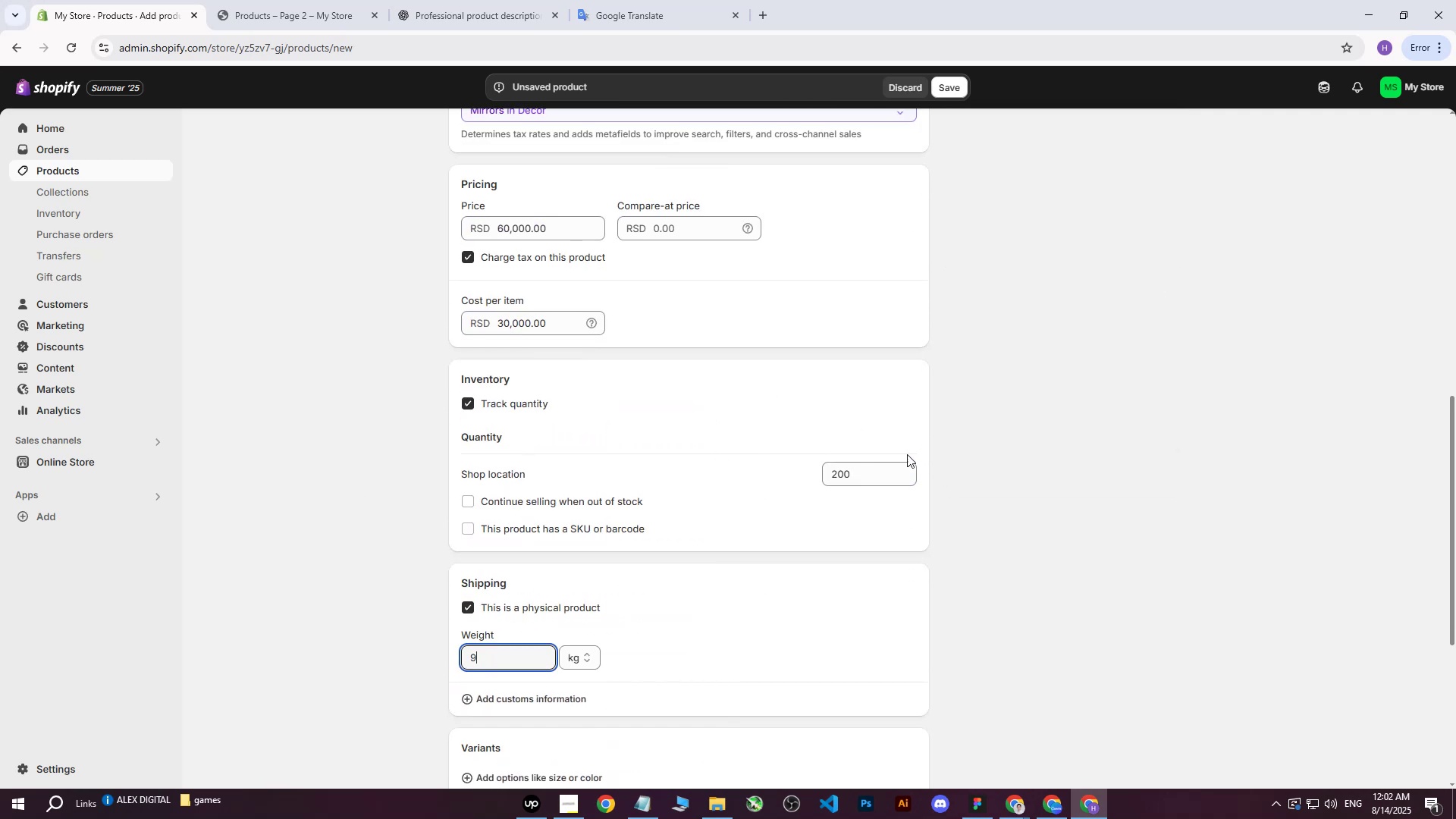 
left_click([910, 455])
 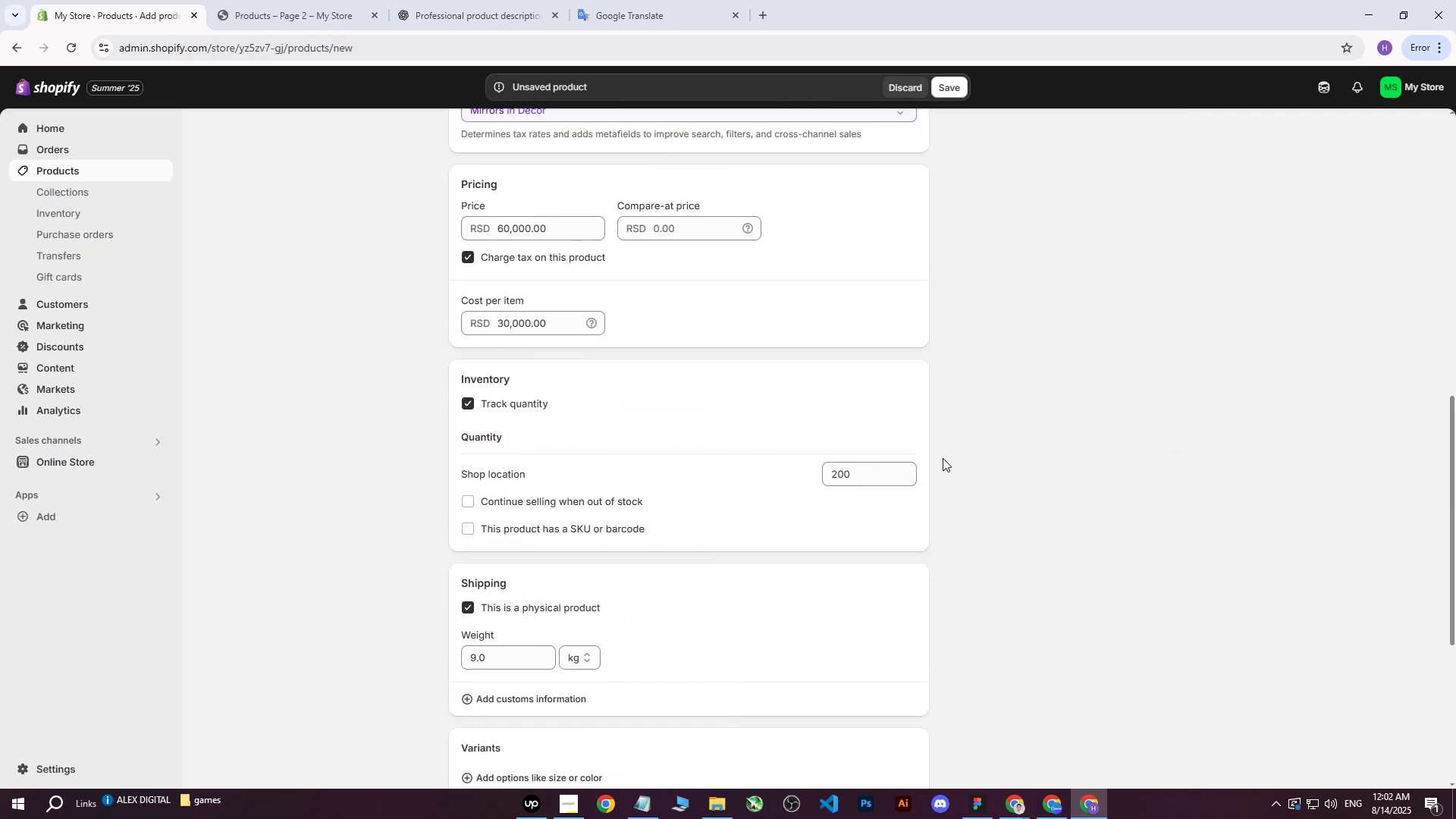 
scroll: coordinate [961, 468], scroll_direction: up, amount: 13.0
 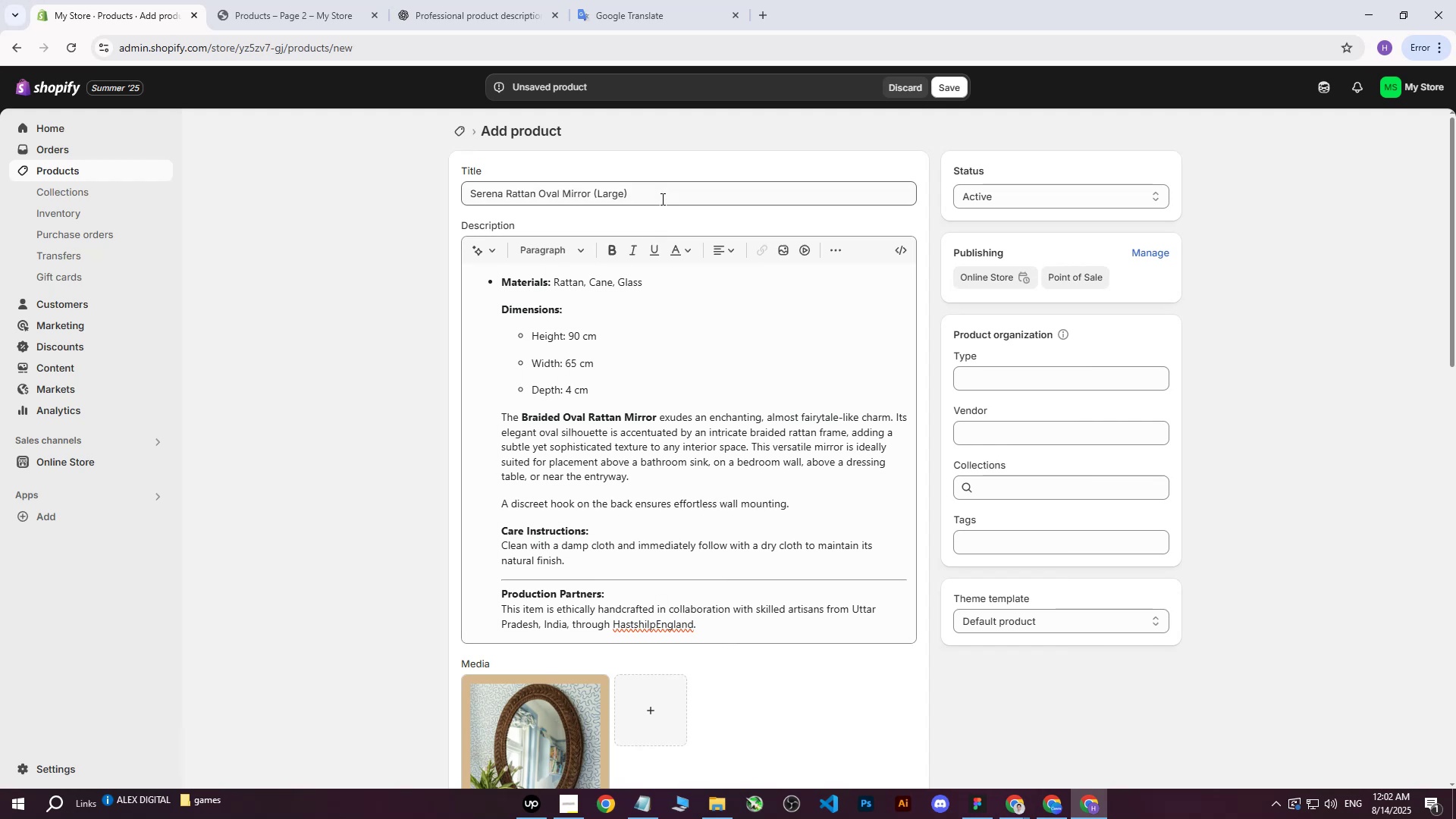 
key(Control+ControlLeft)
 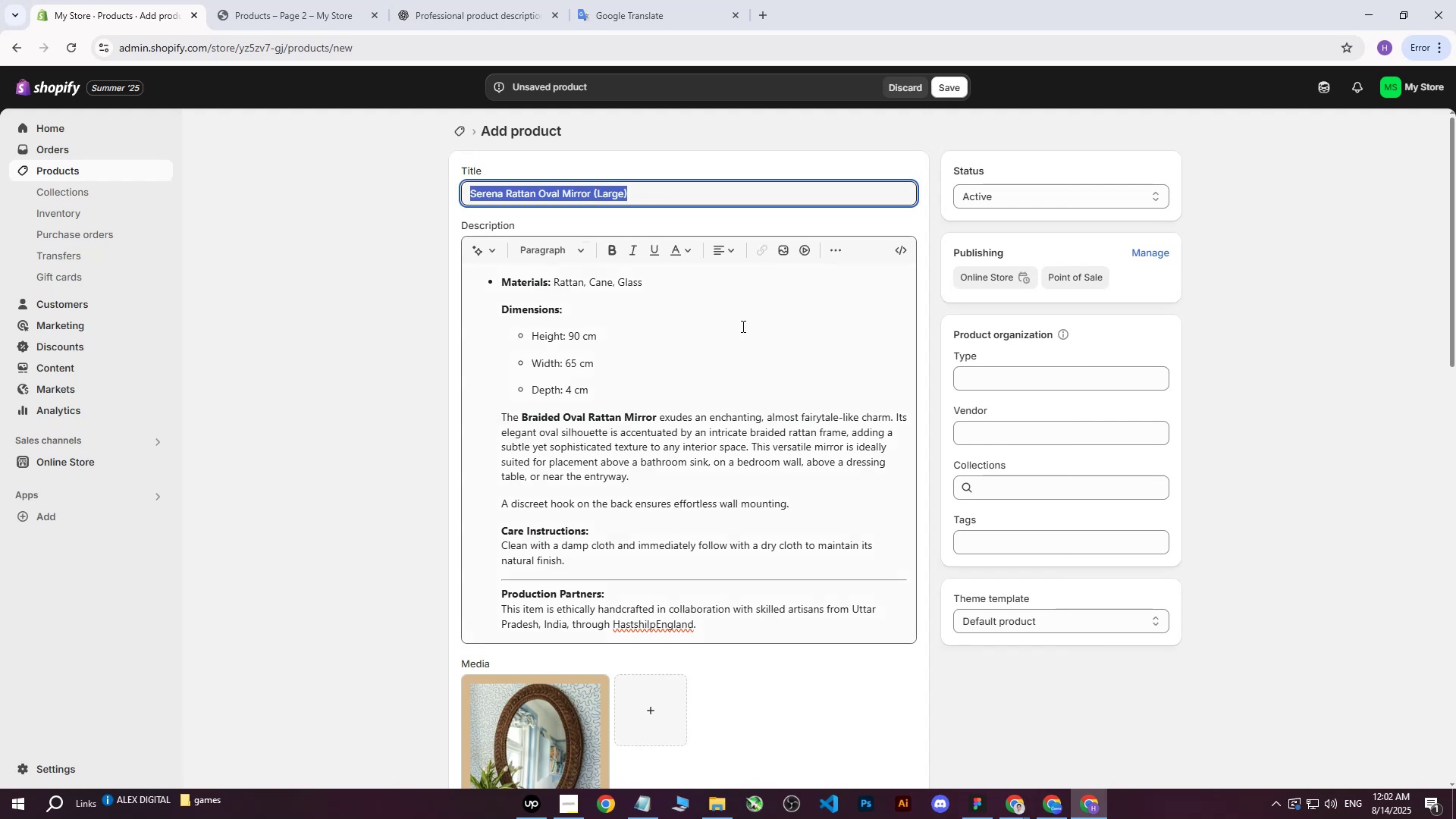 
key(Control+C)
 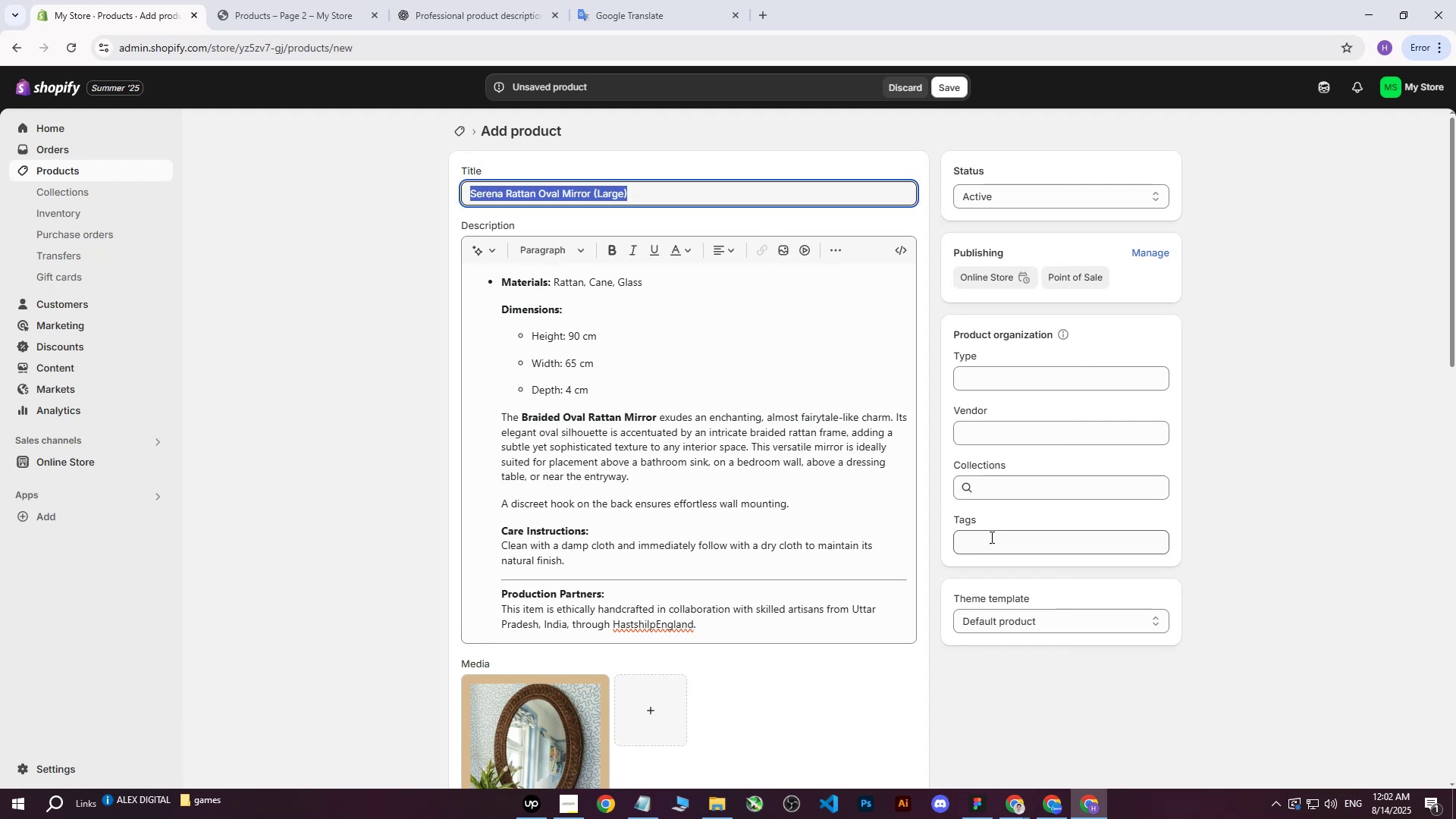 
left_click([990, 538])
 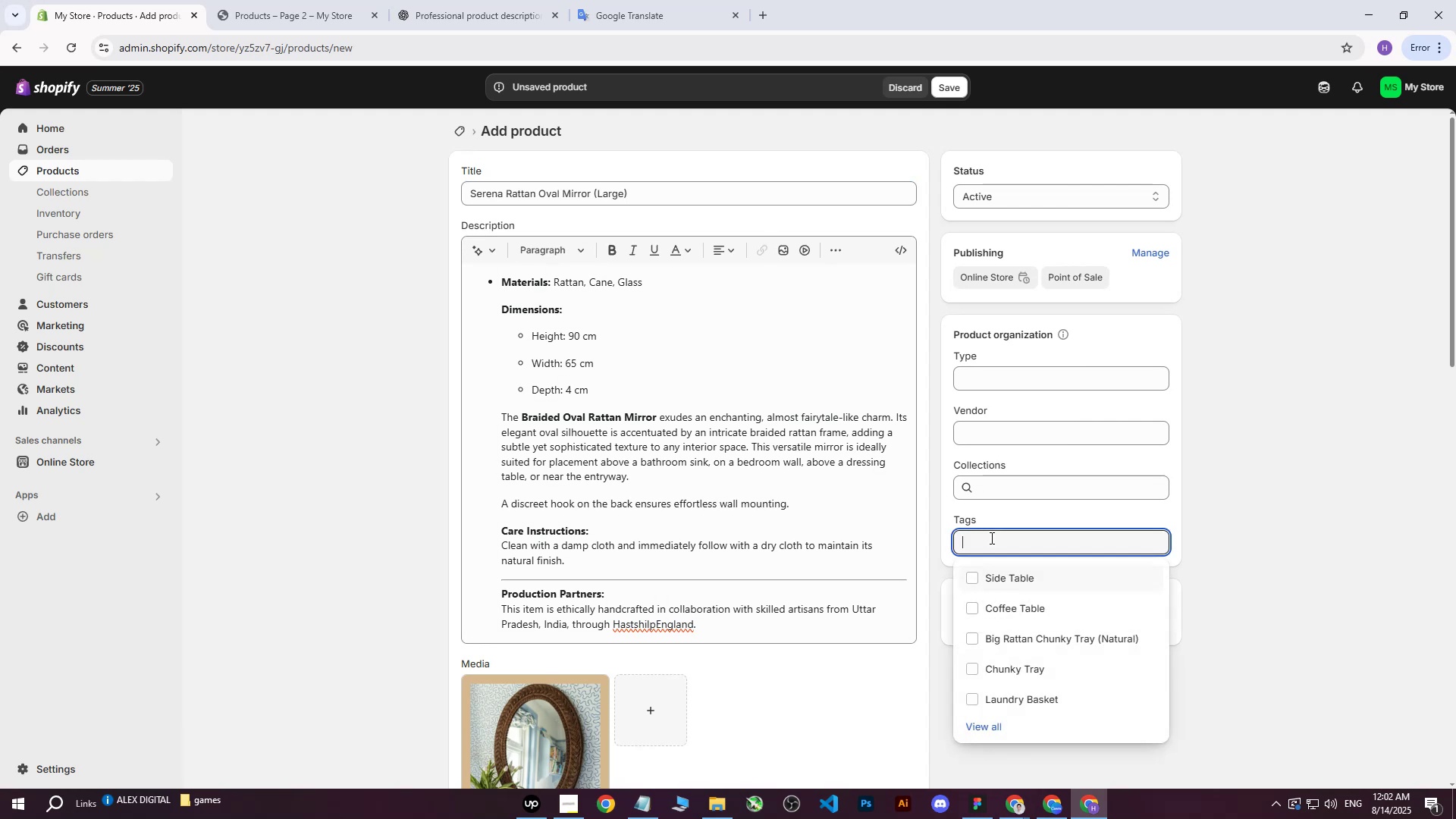 
key(Control+ControlLeft)
 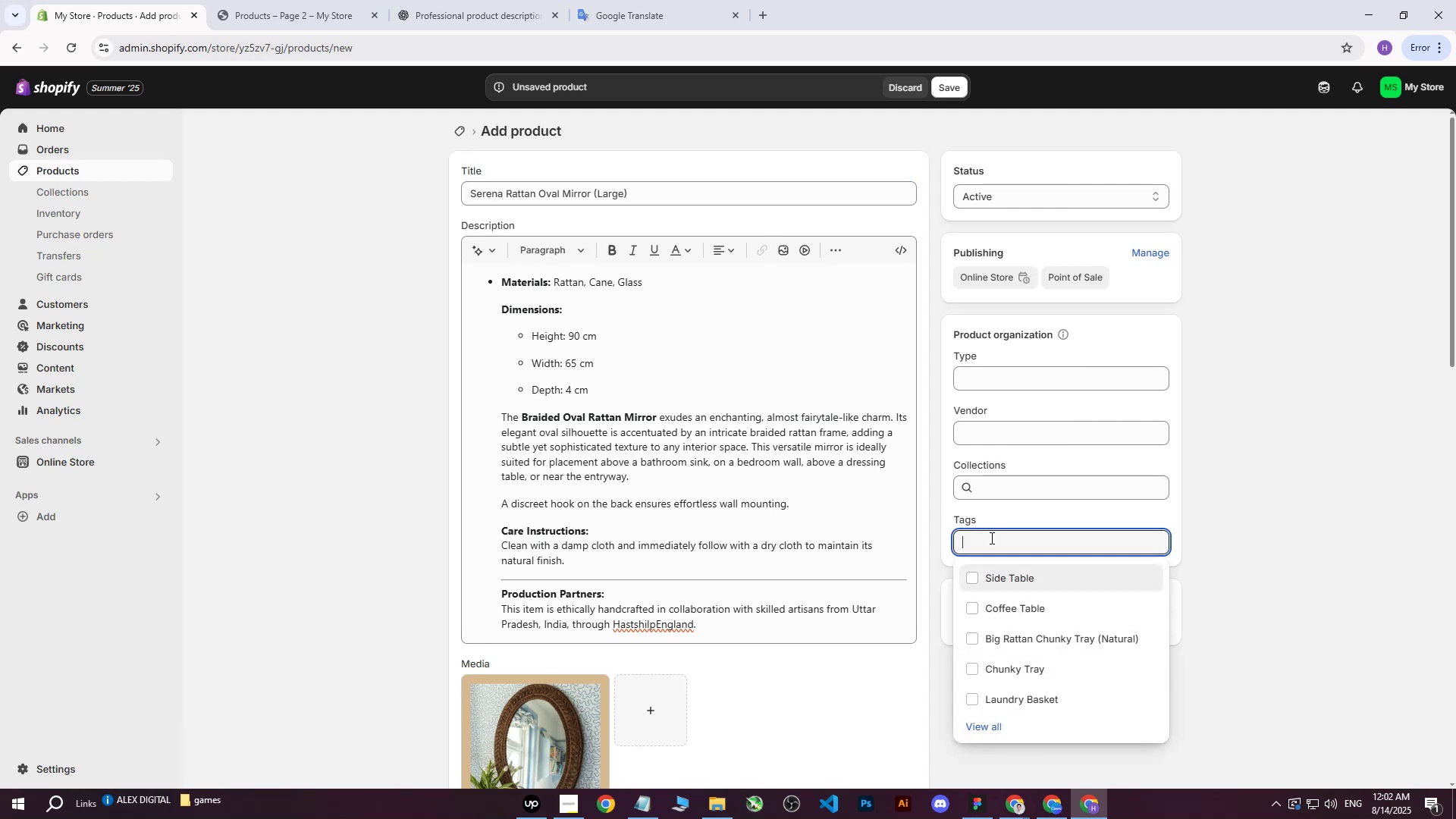 
key(Control+V)
 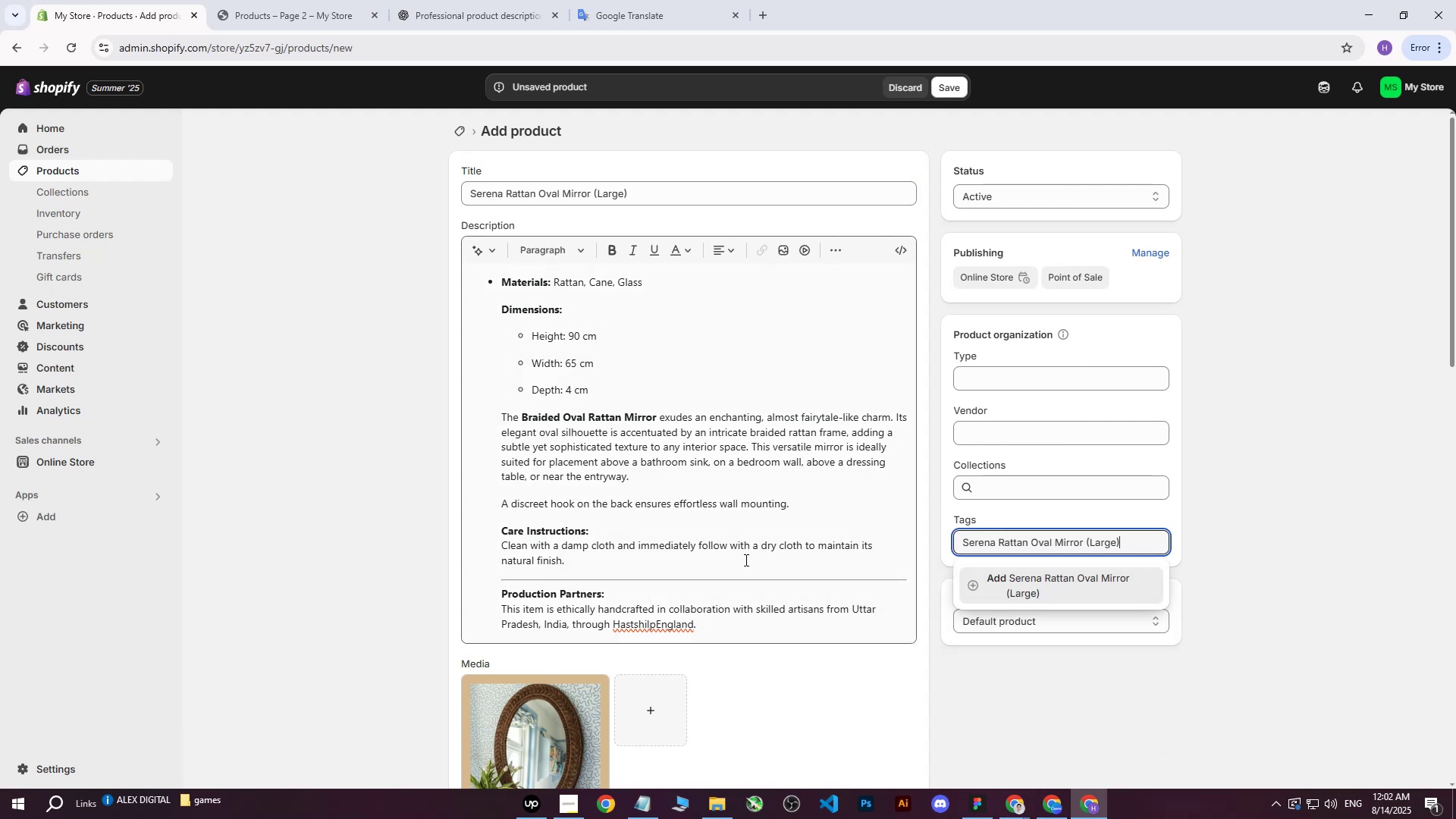 
scroll: coordinate [635, 568], scroll_direction: down, amount: 12.0
 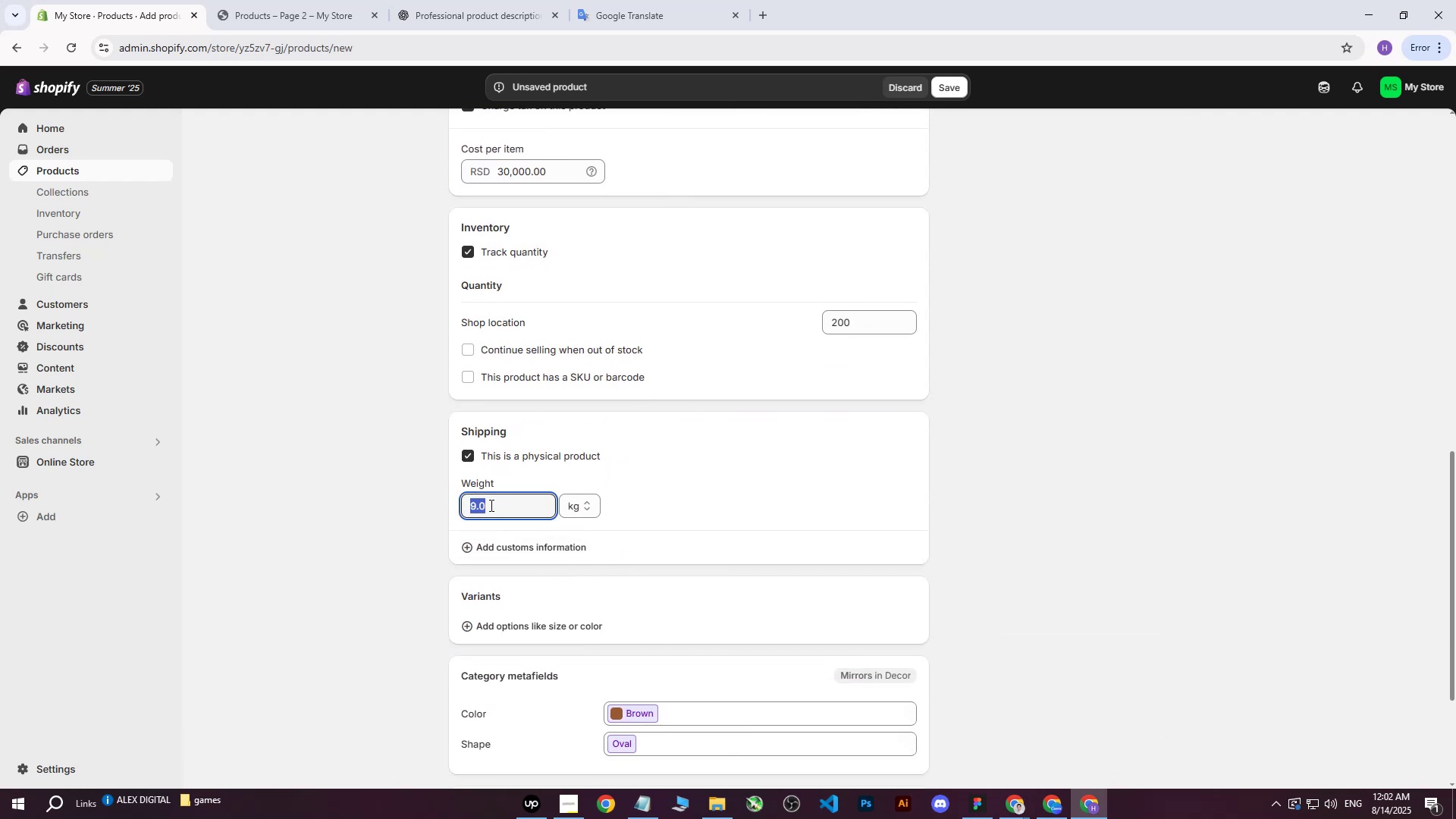 
type(14)
 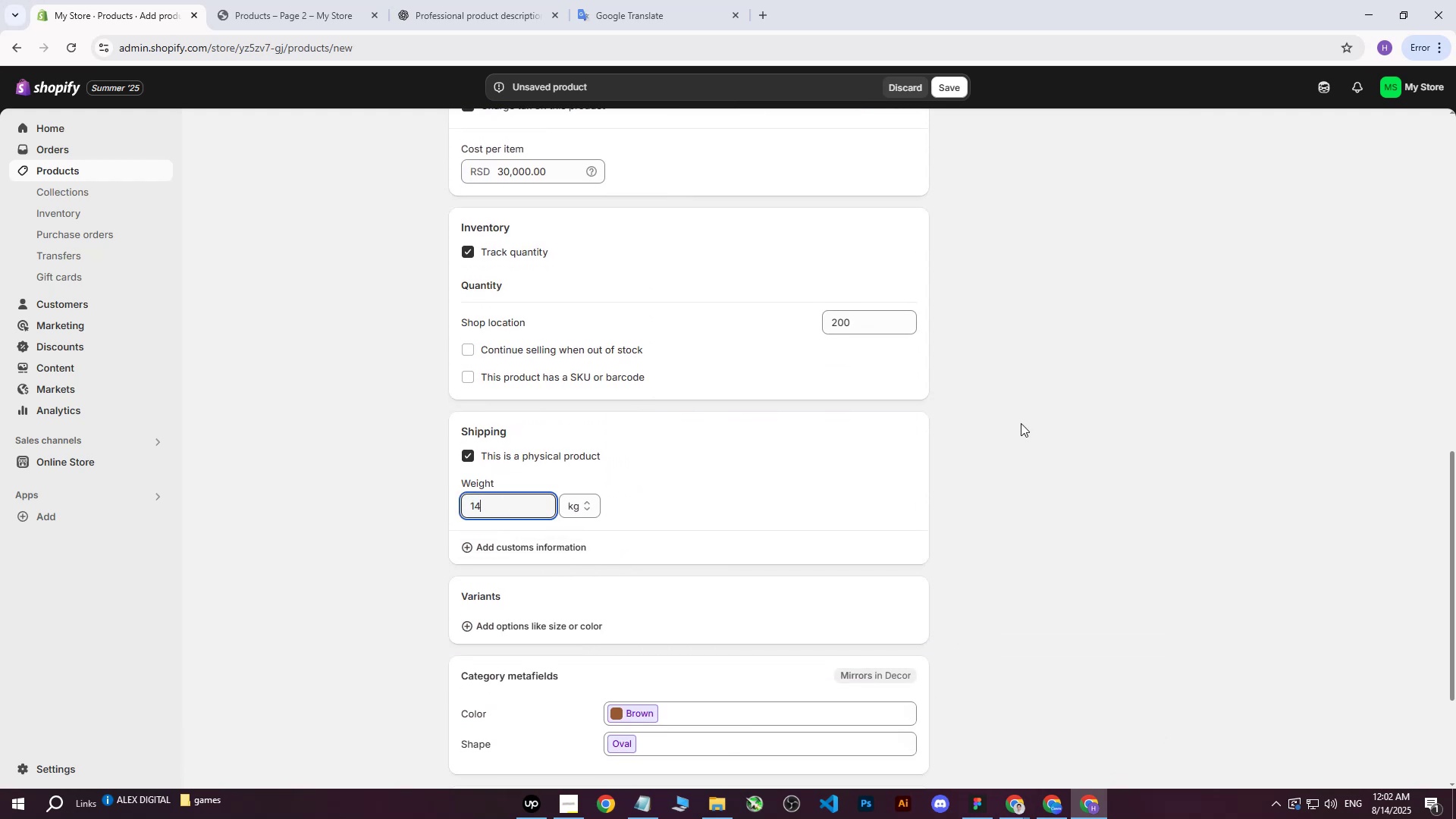 
left_click([1021, 423])
 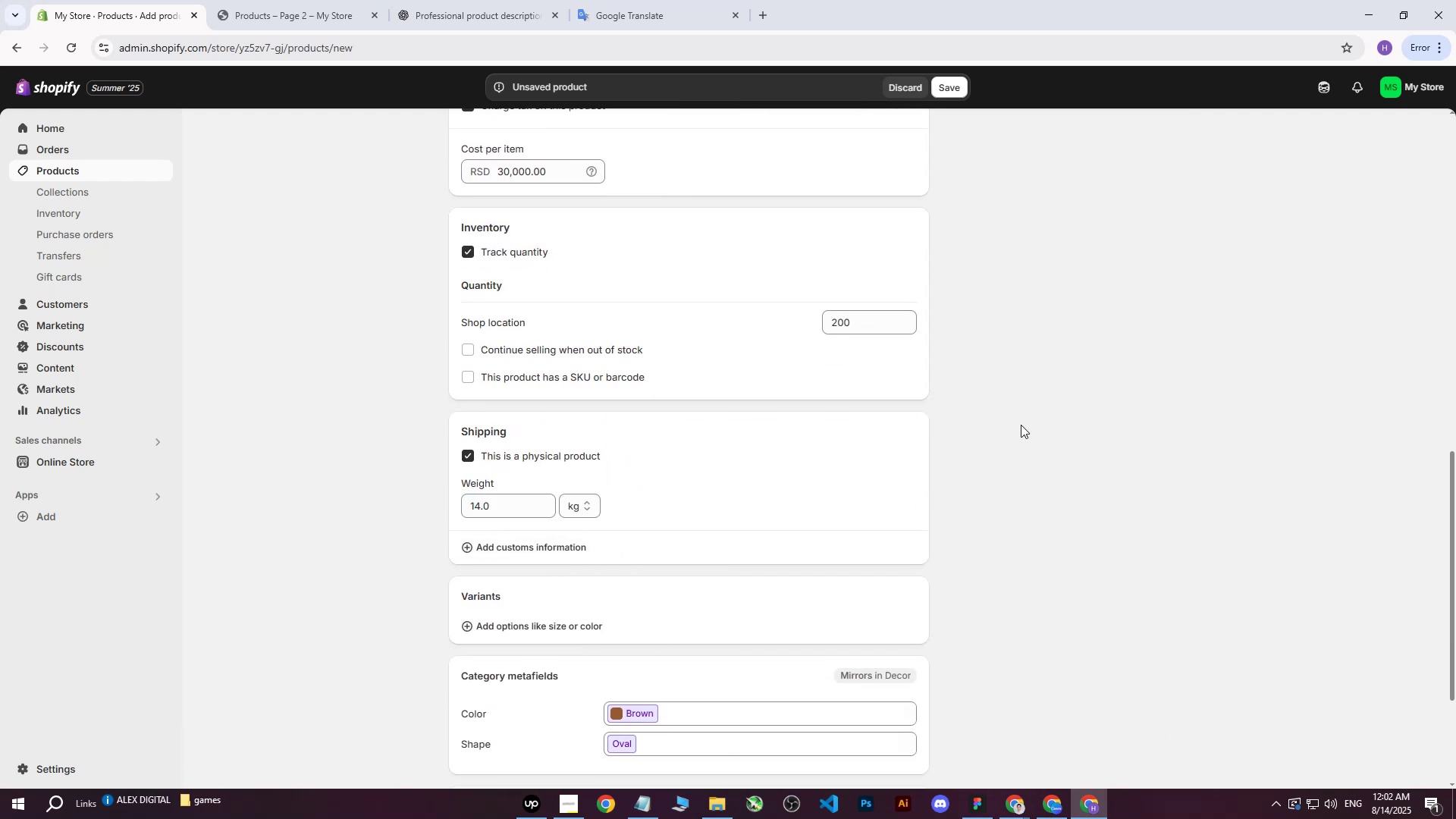 
scroll: coordinate [661, 179], scroll_direction: up, amount: 13.0
 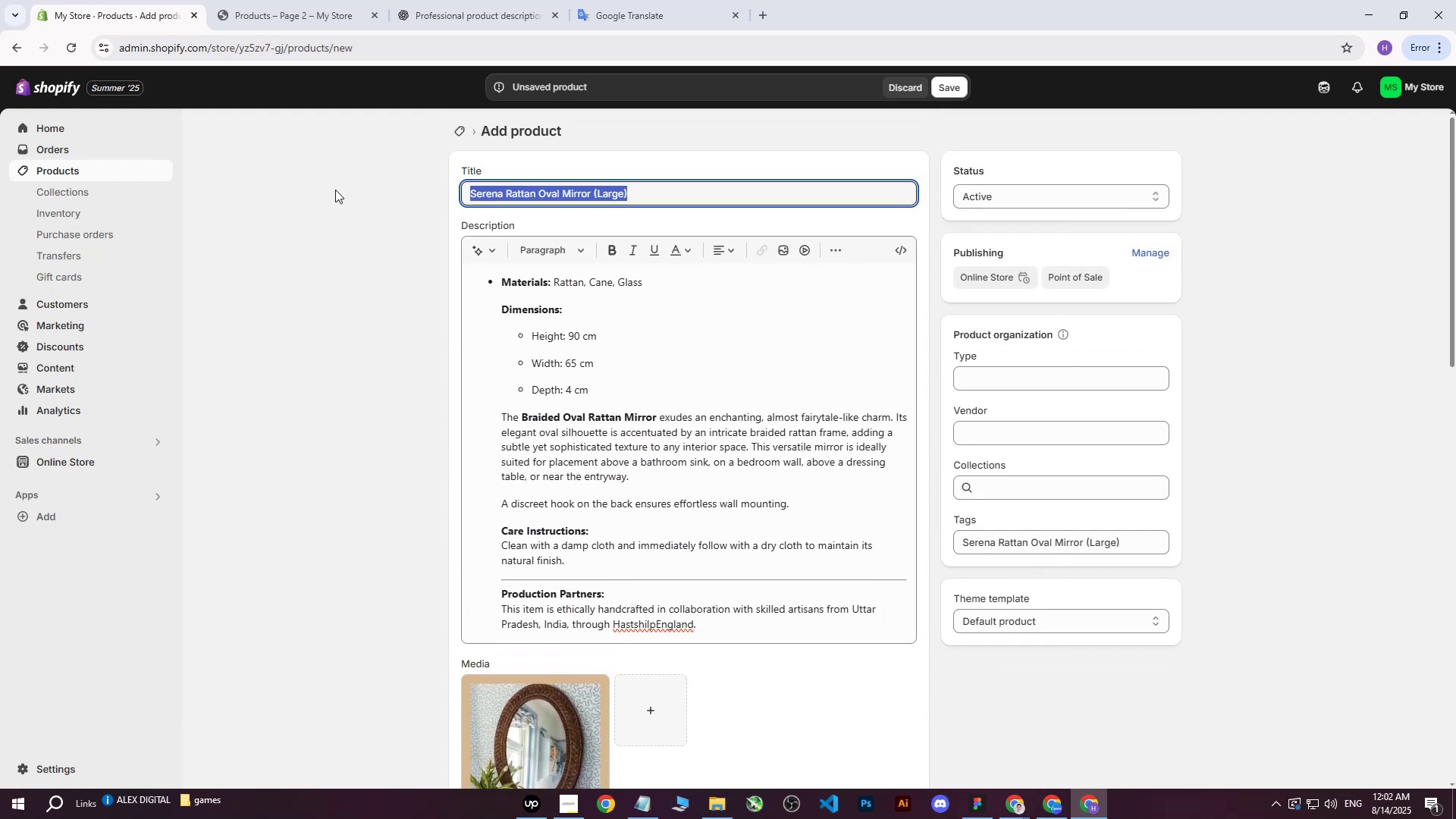 
key(Control+ControlLeft)
 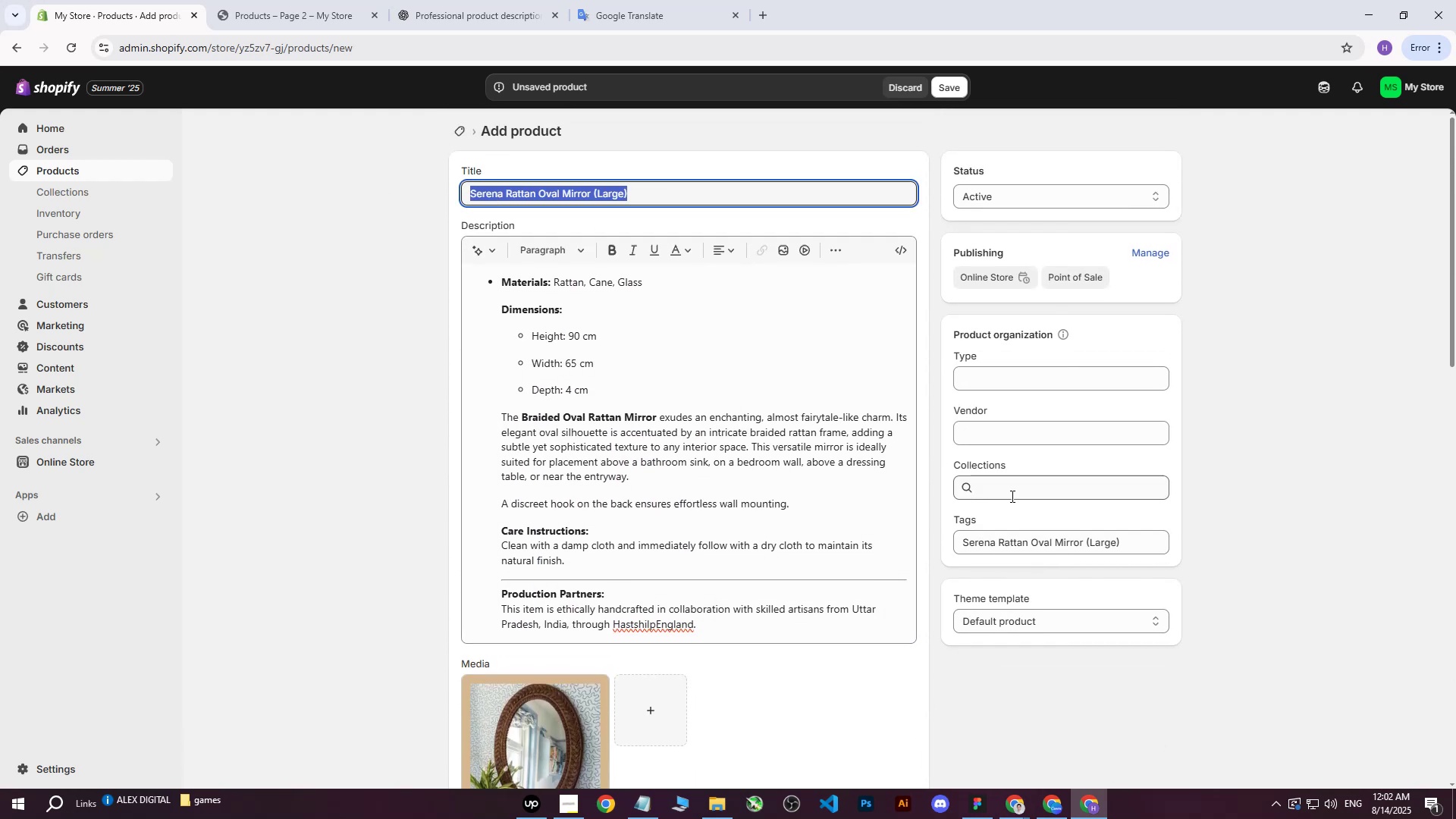 
key(Control+C)
 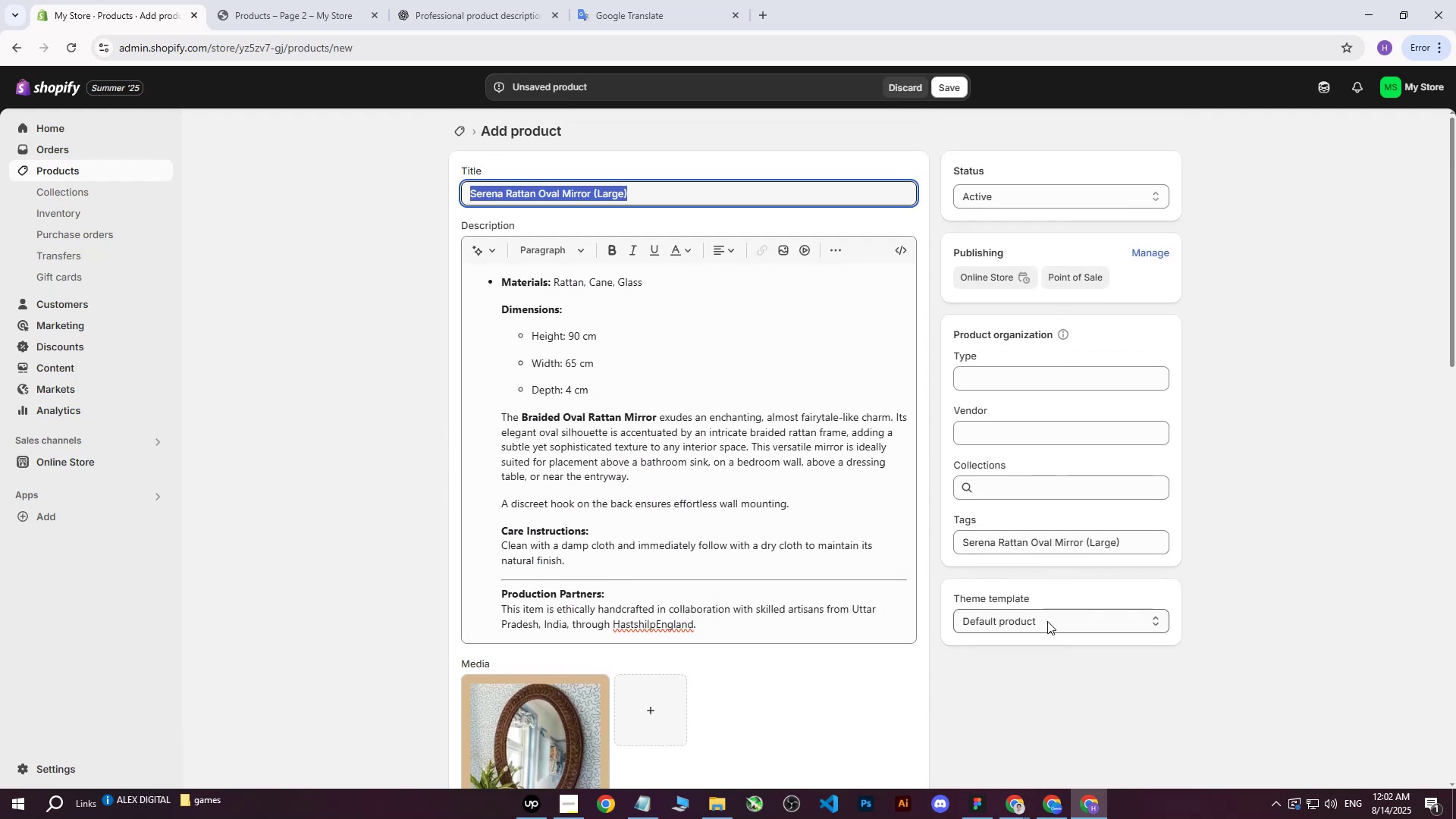 
left_click([1049, 544])
 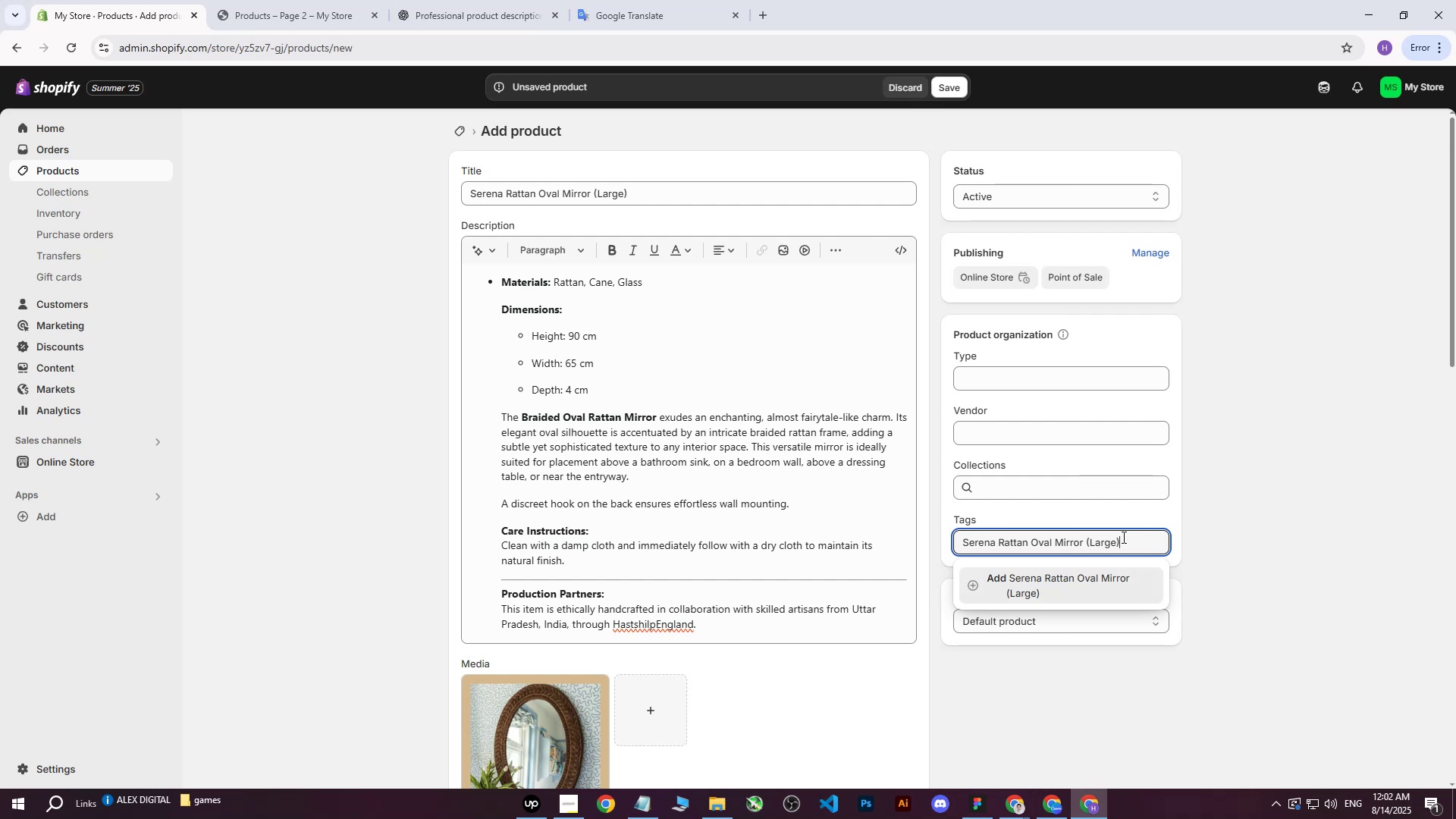 
triple_click([1122, 537])
 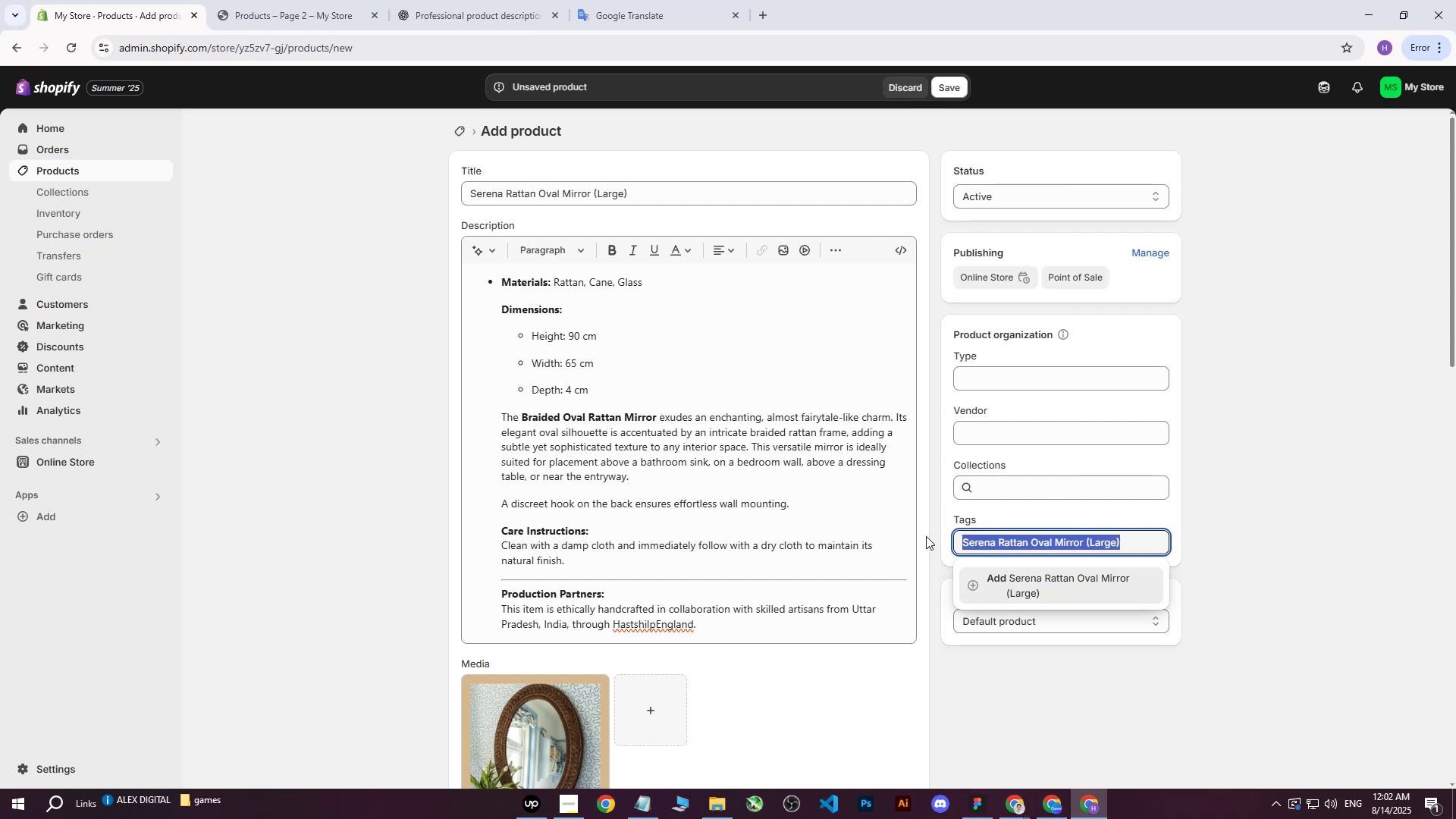 
key(Control+ControlLeft)
 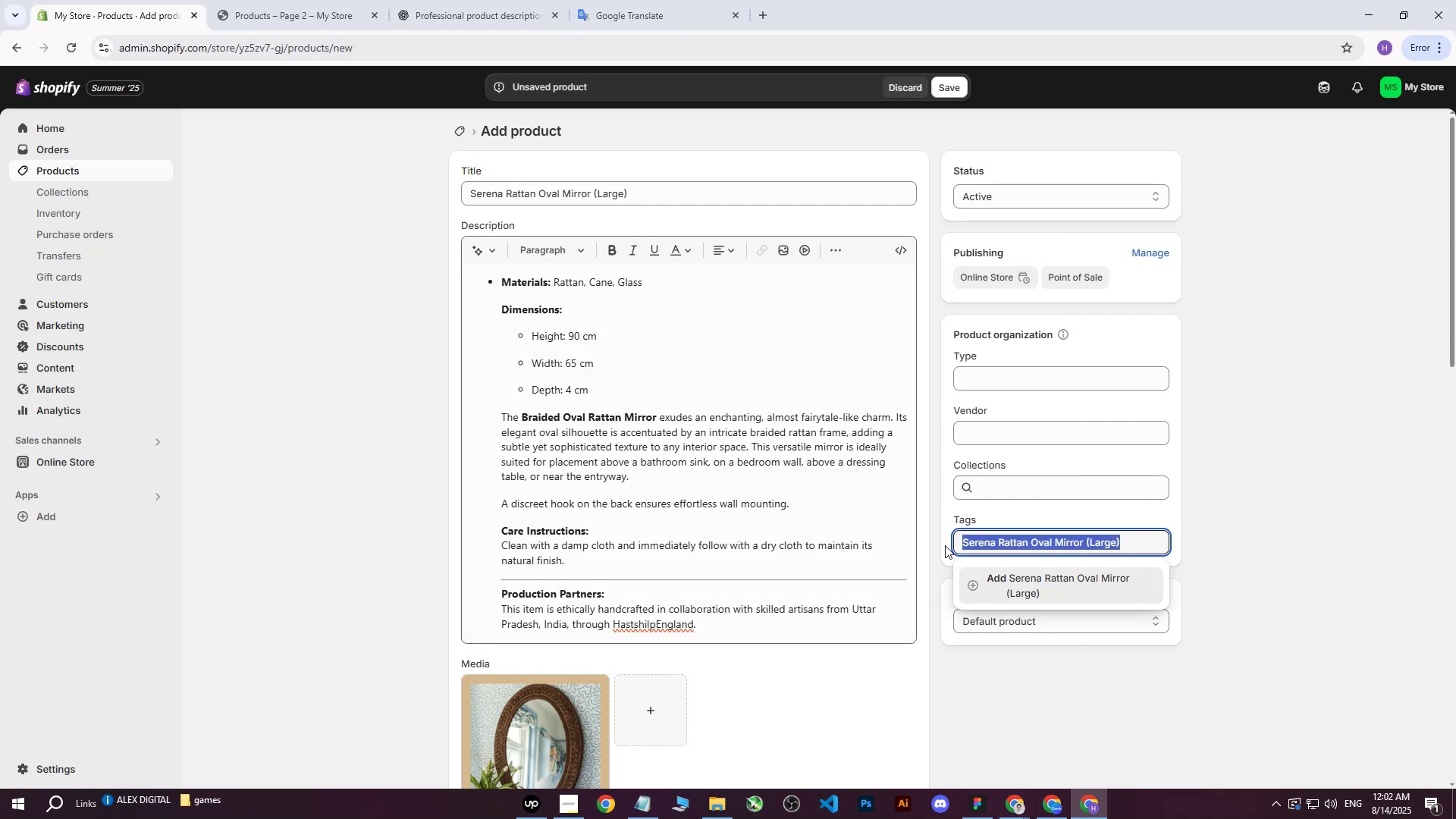 
key(Control+V)
 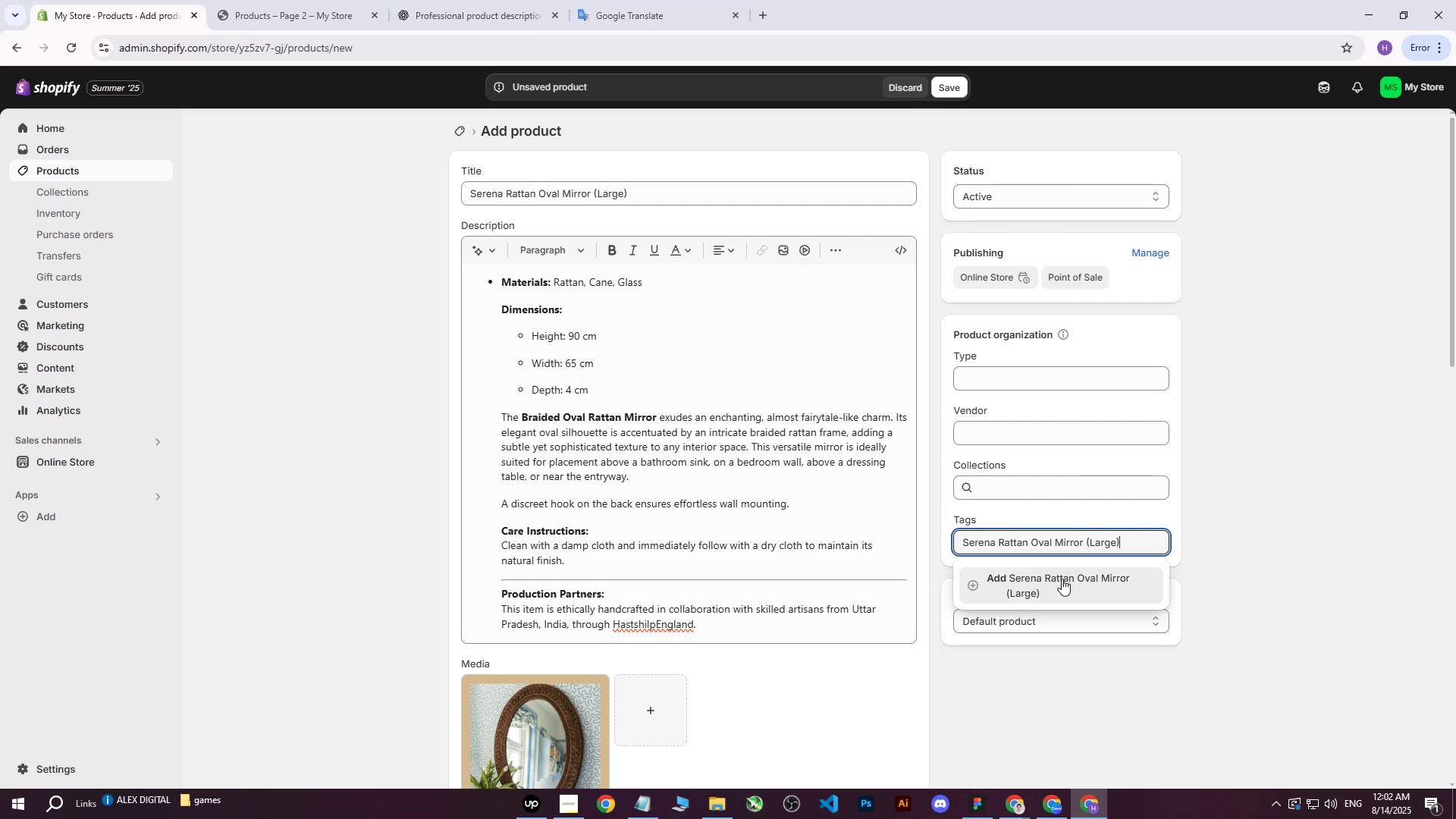 
left_click([1062, 579])
 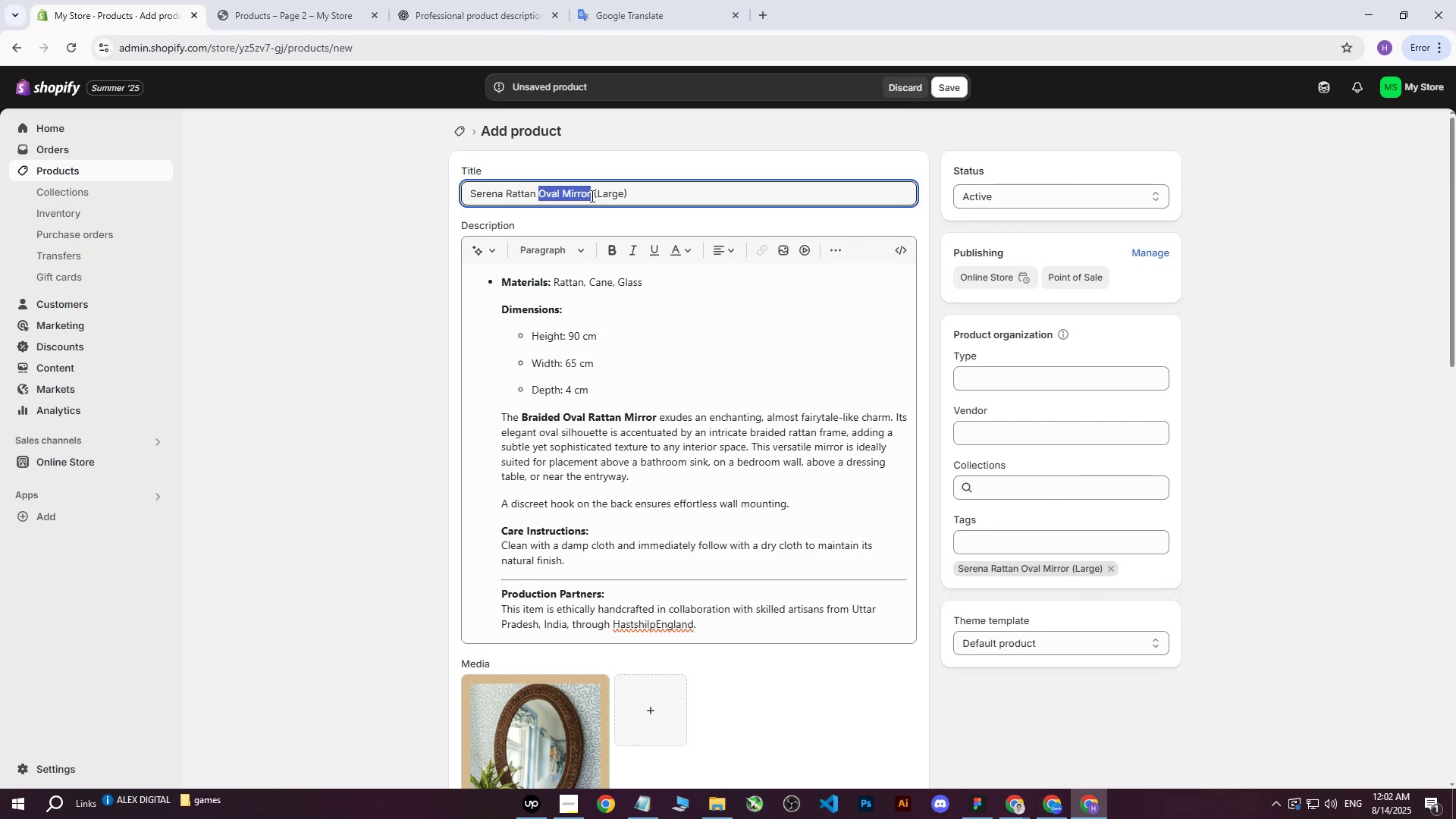 
key(Control+ControlLeft)
 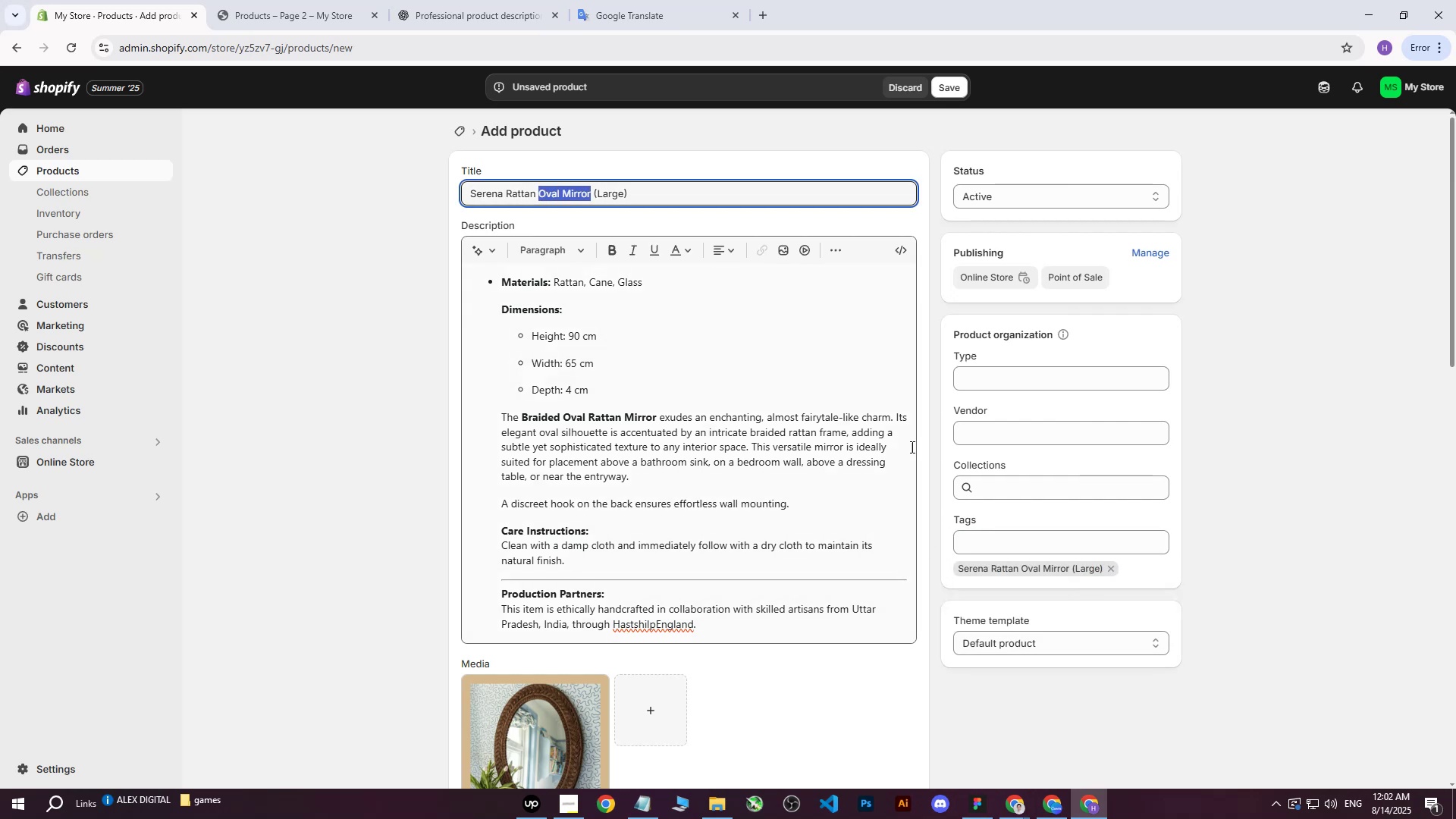 
key(Control+C)
 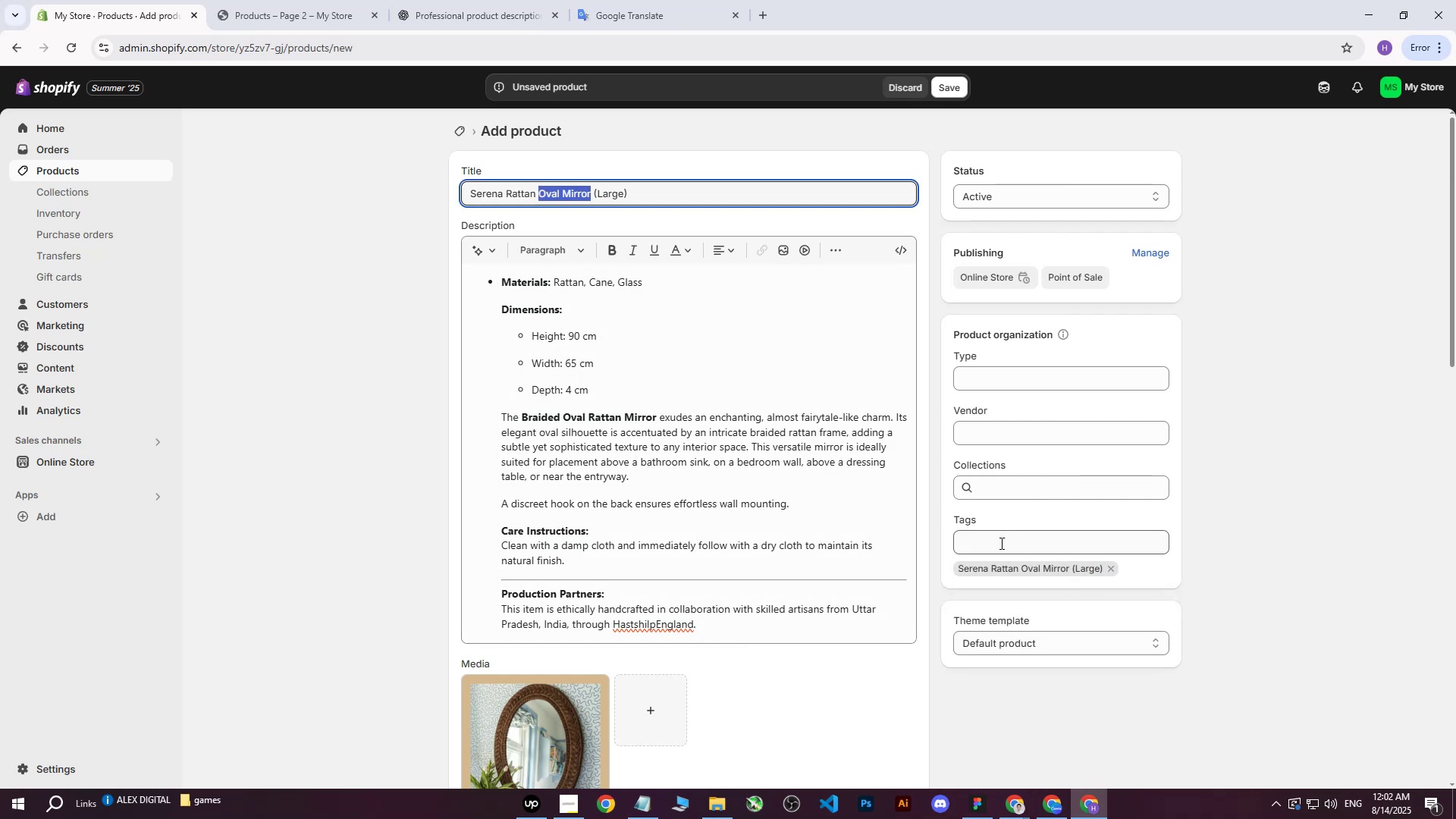 
left_click([999, 545])
 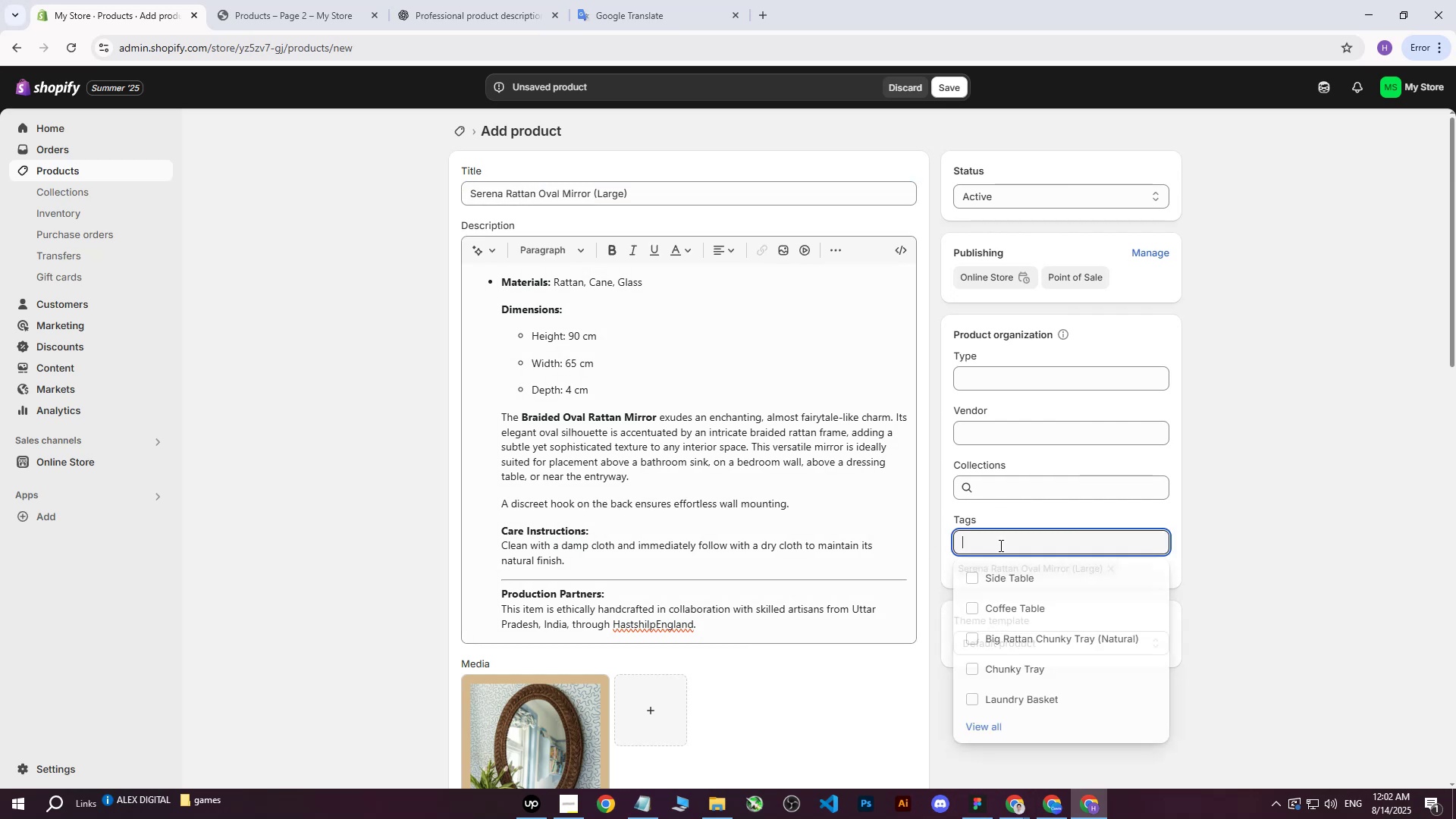 
key(Control+ControlLeft)
 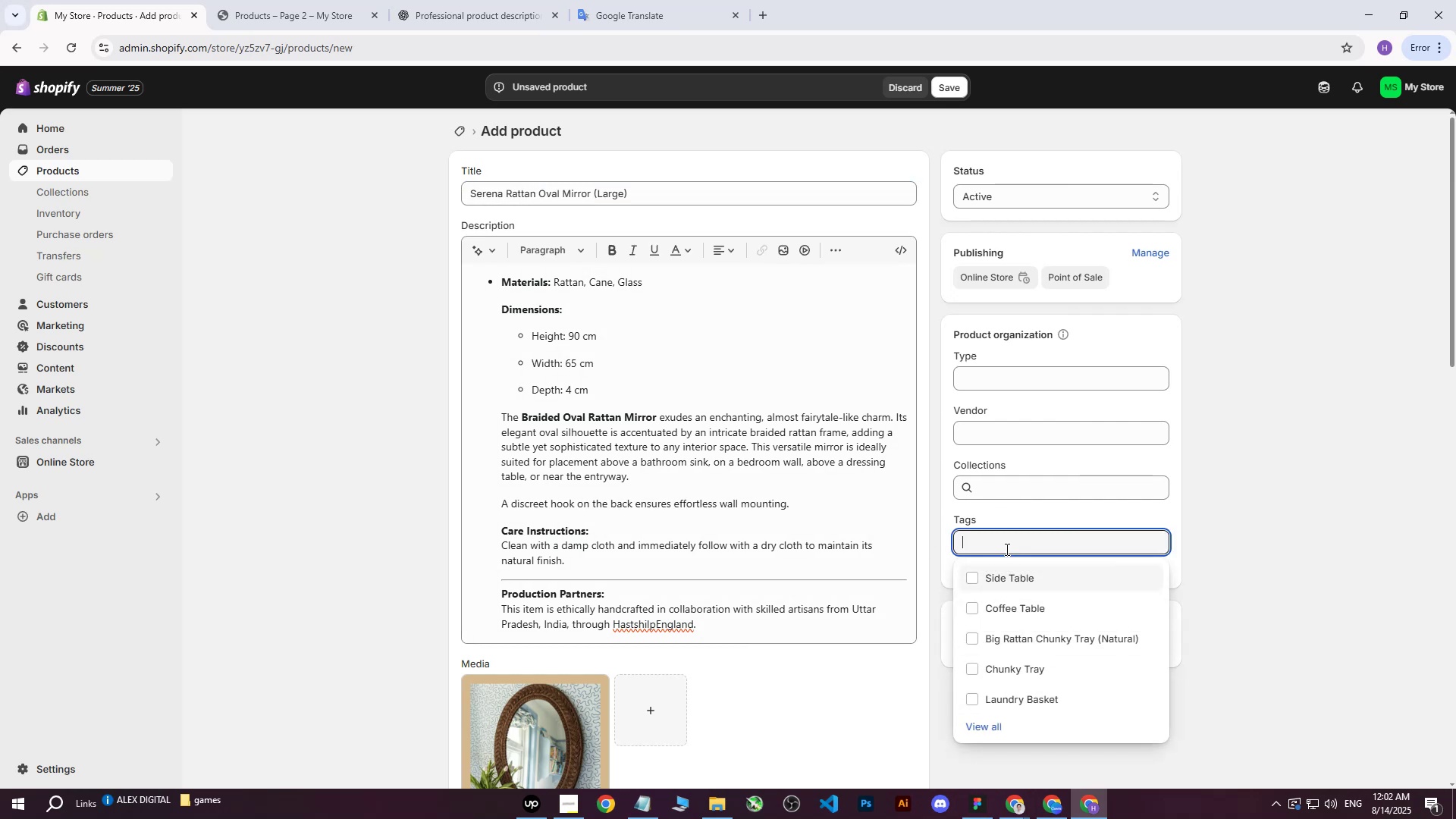 
key(Control+V)
 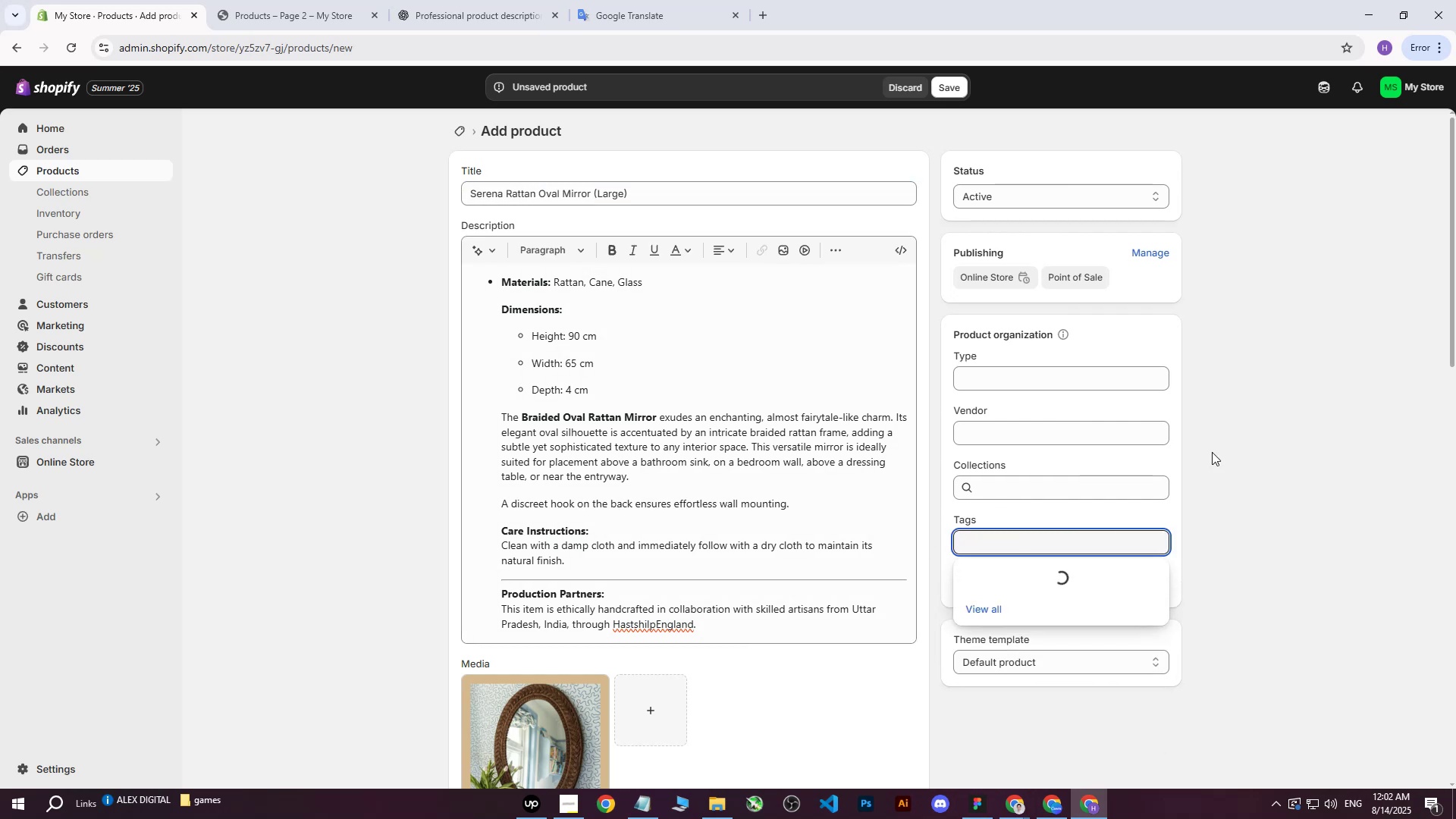 
double_click([1249, 419])
 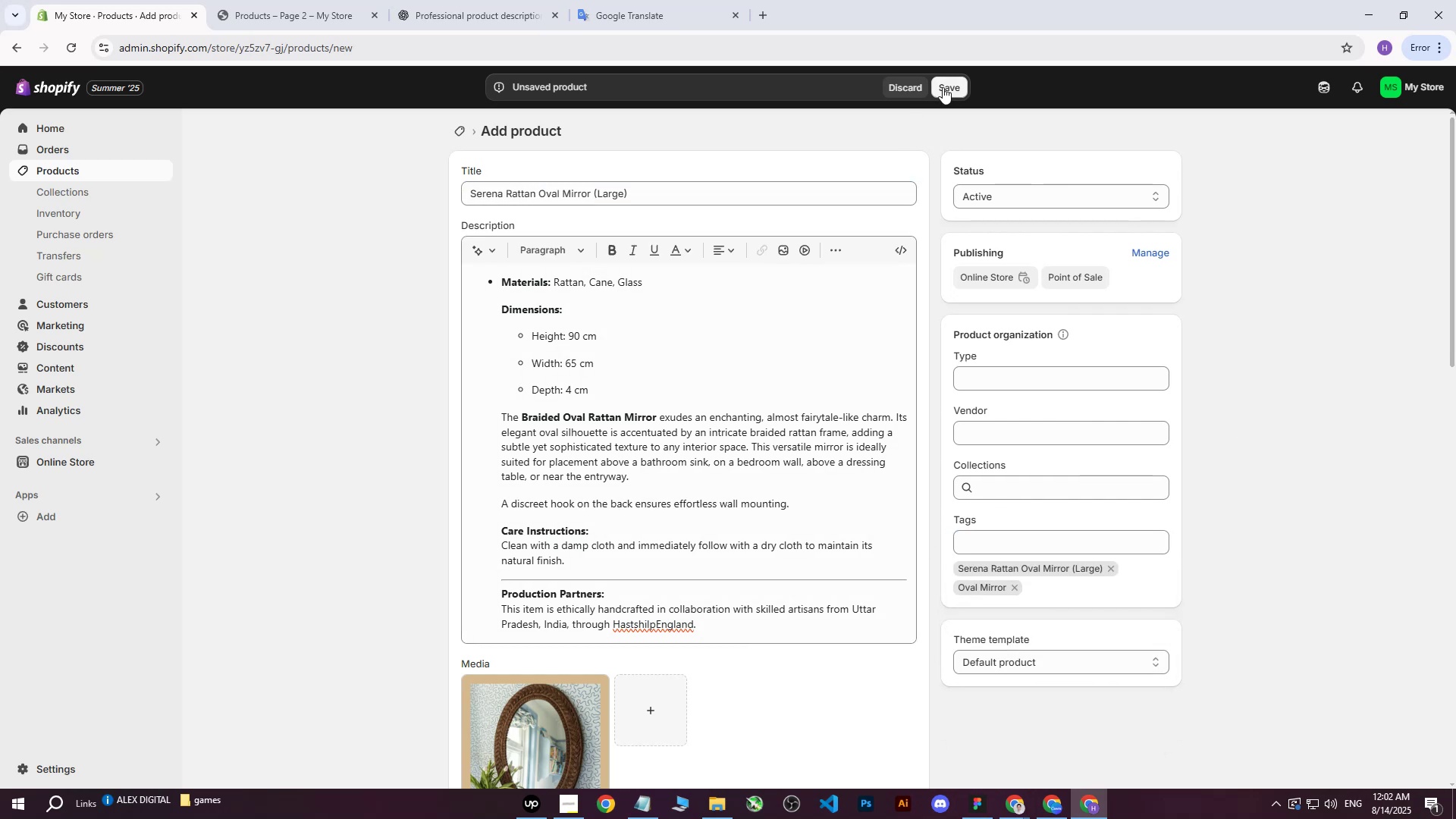 
left_click([943, 86])
 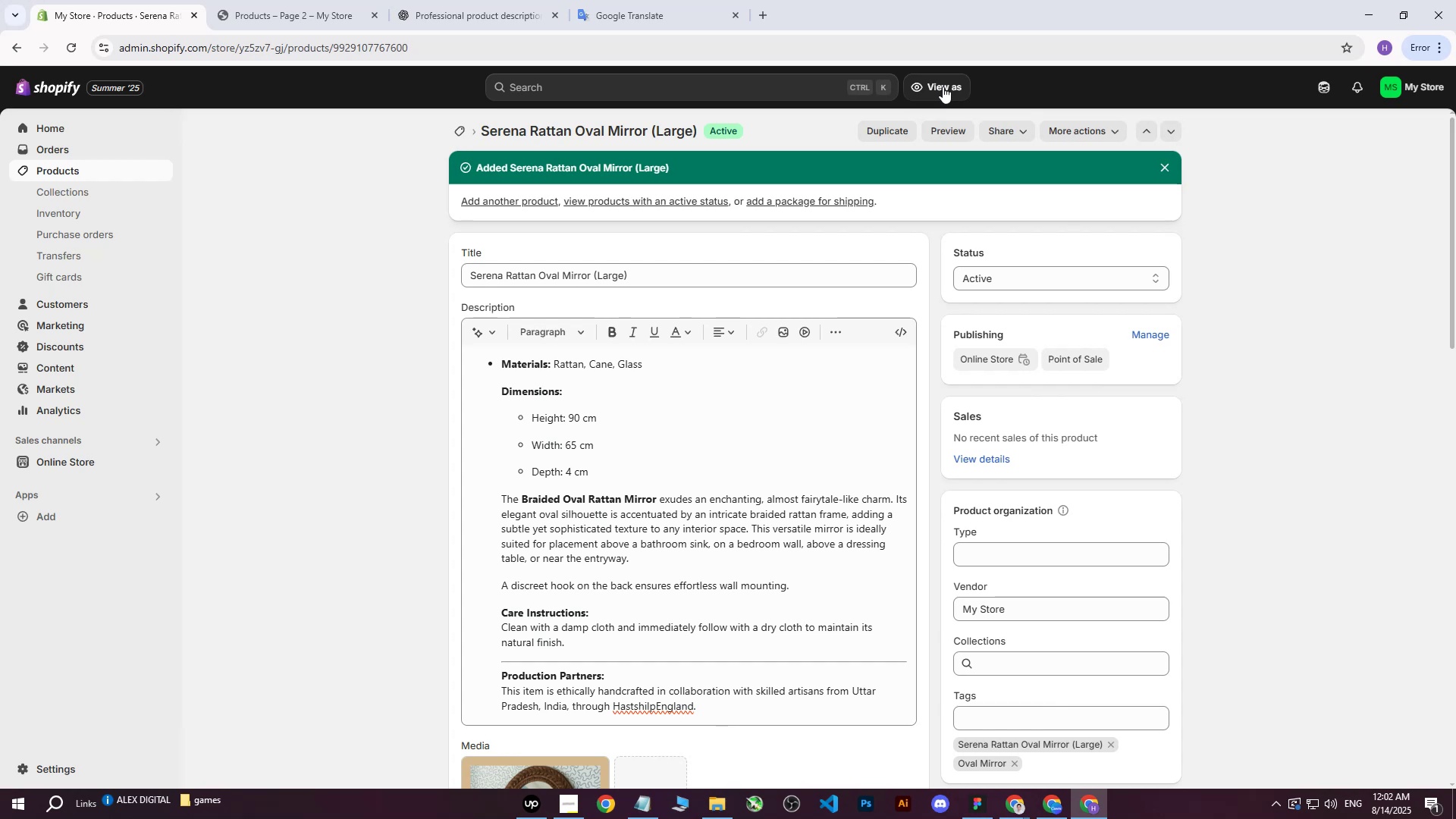 
wait(21.46)
 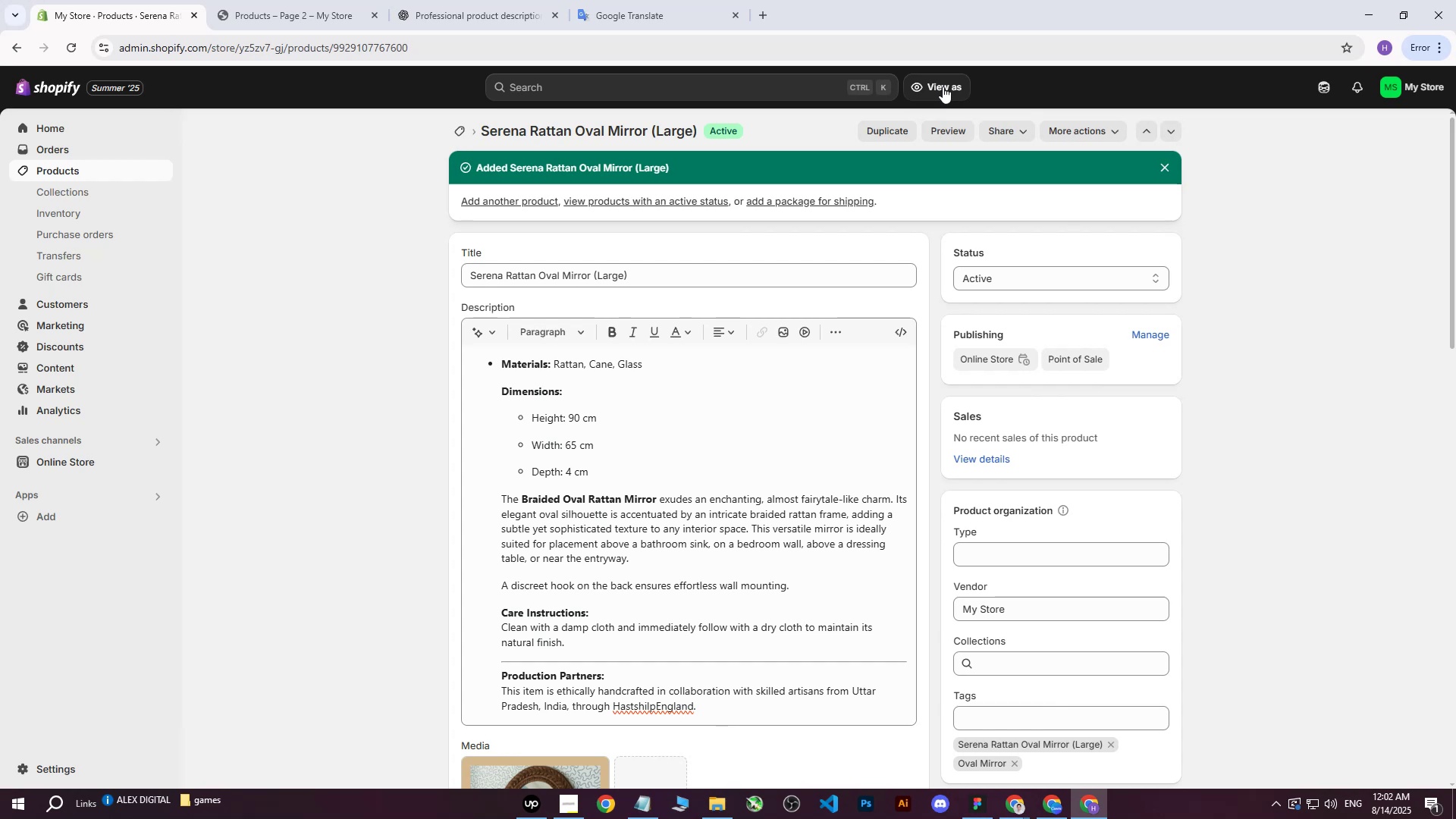 
left_click([646, 814])
 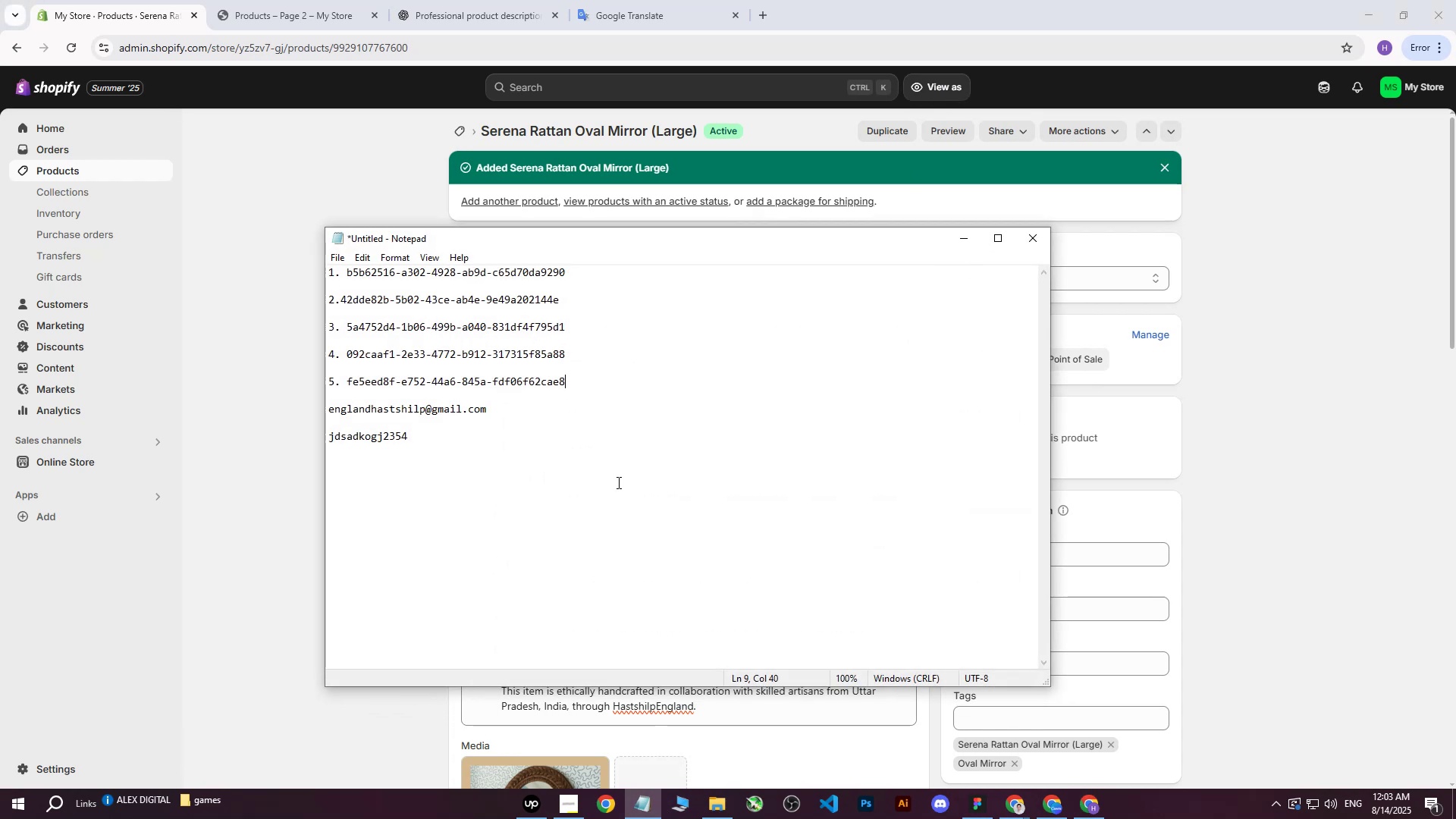 
key(Enter)
 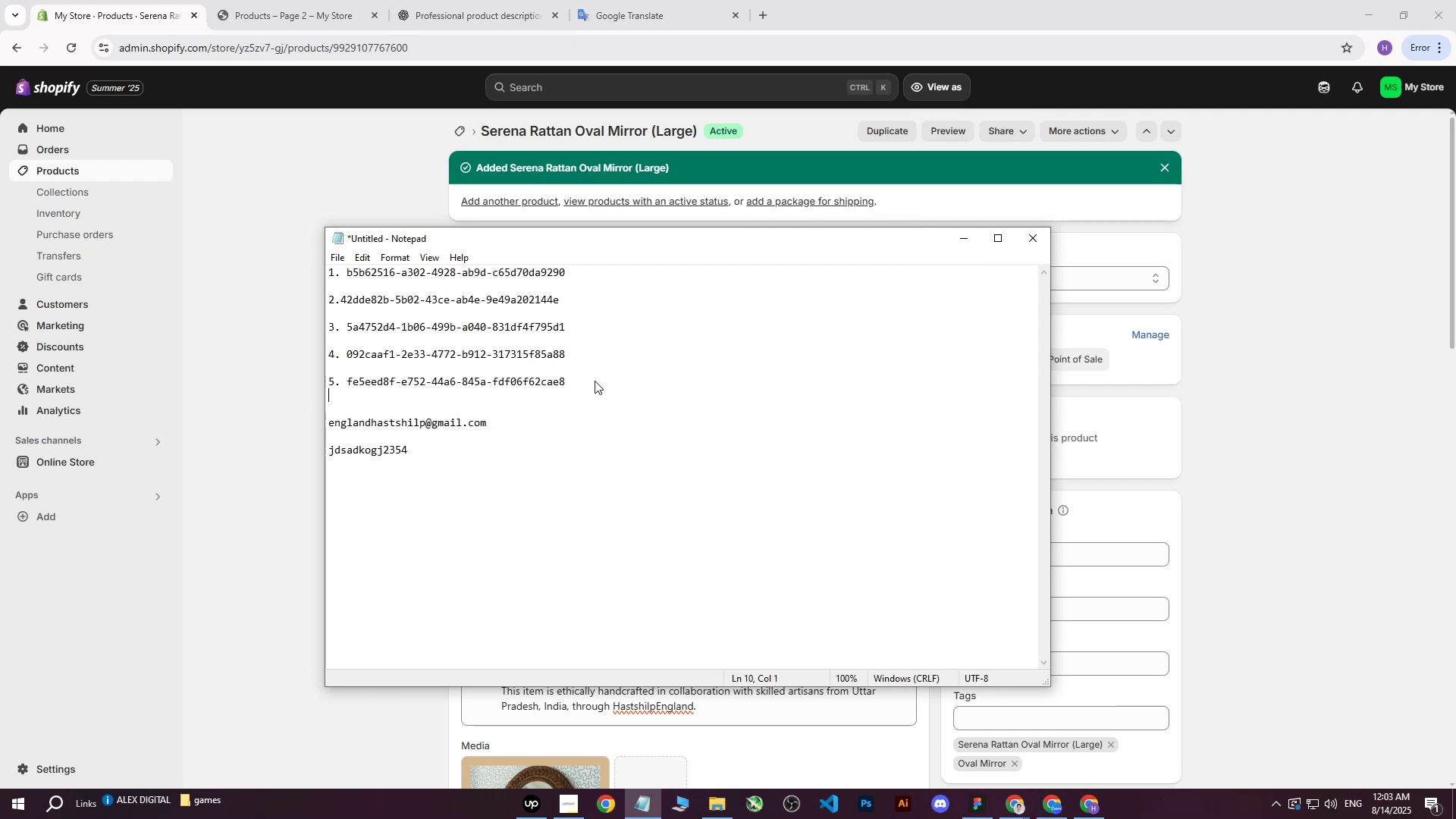 
key(Enter)
 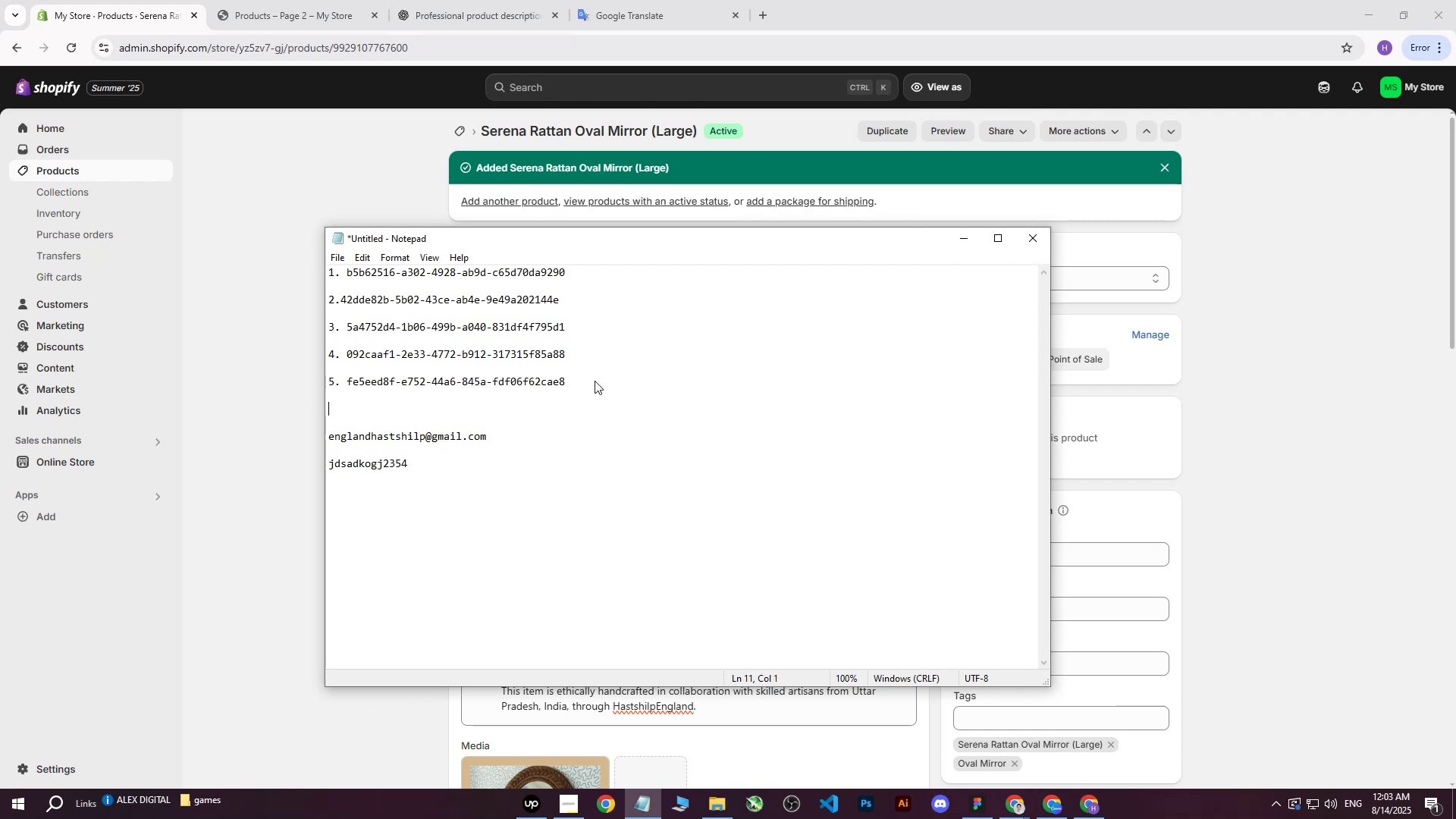 
key(6)
 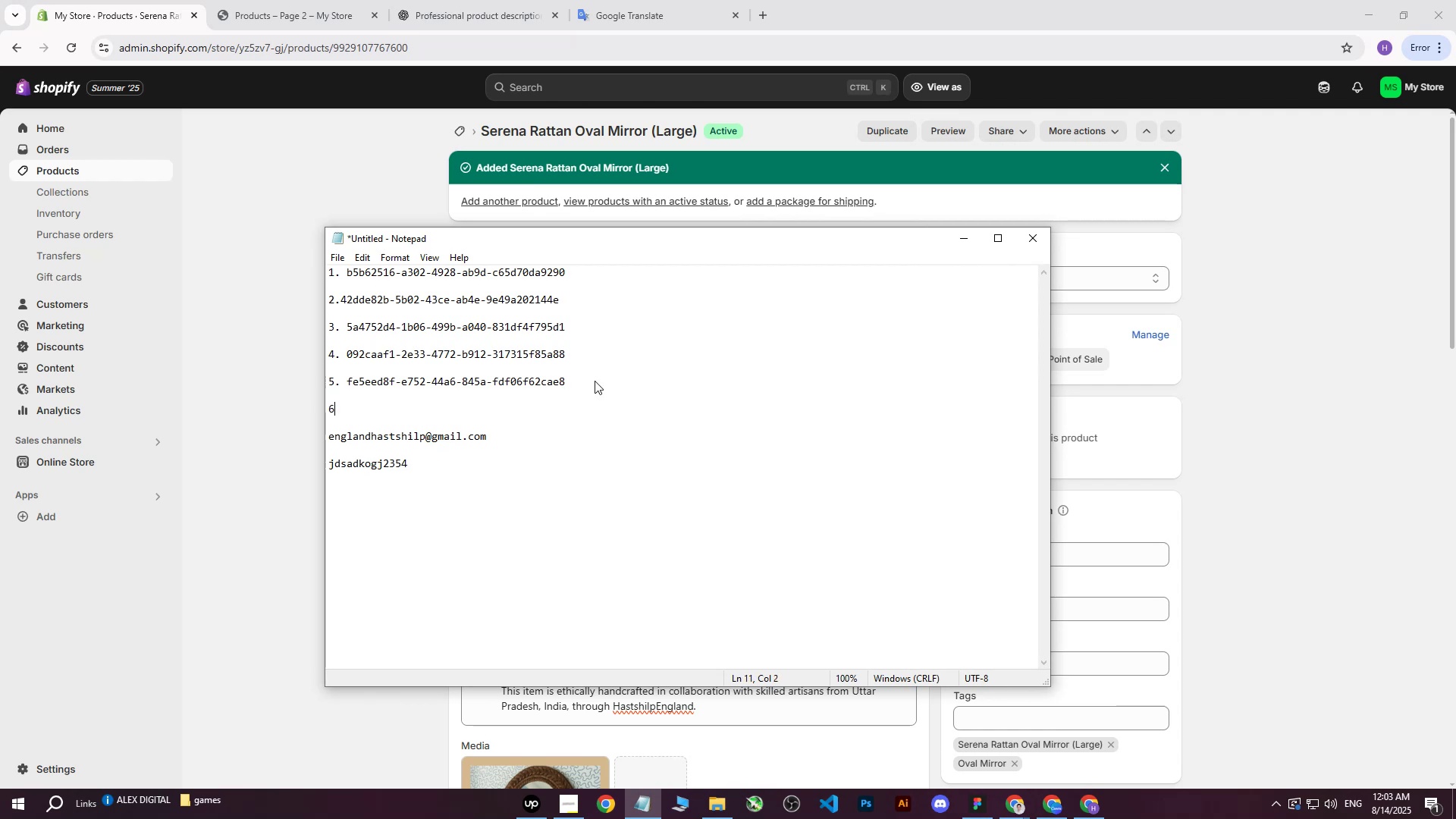 
key(Period)
 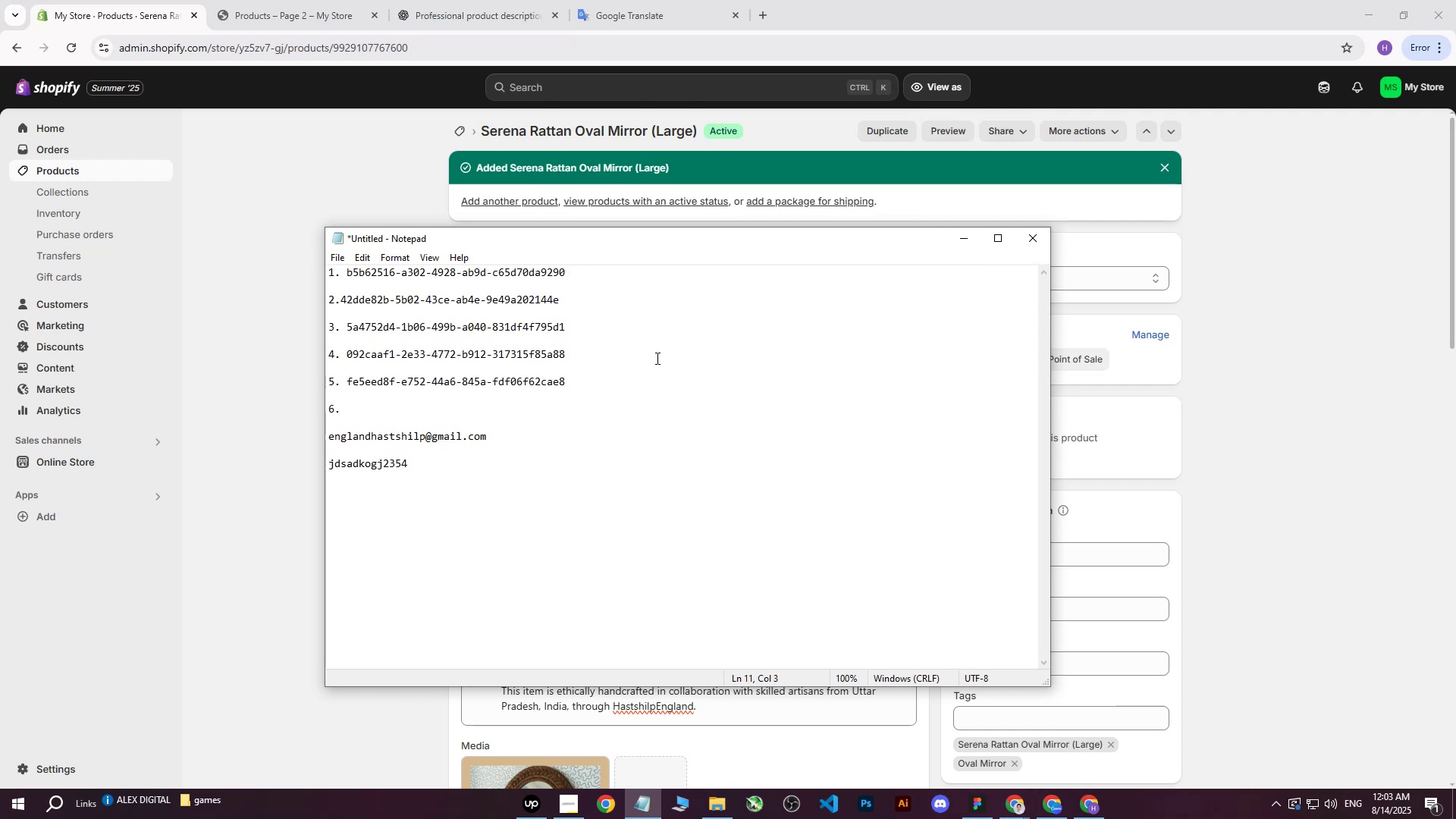 
key(Space)
 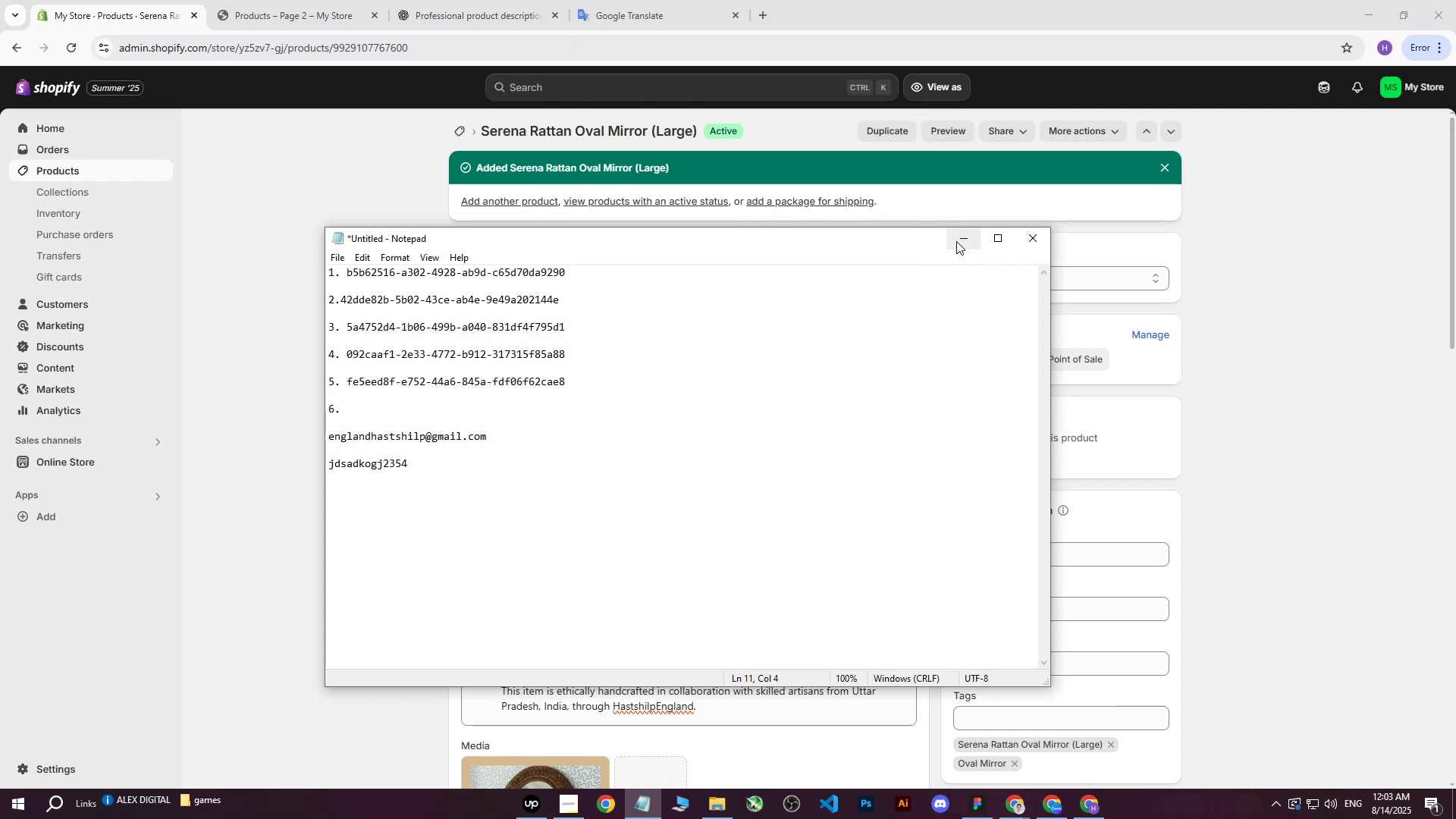 
left_click([968, 242])
 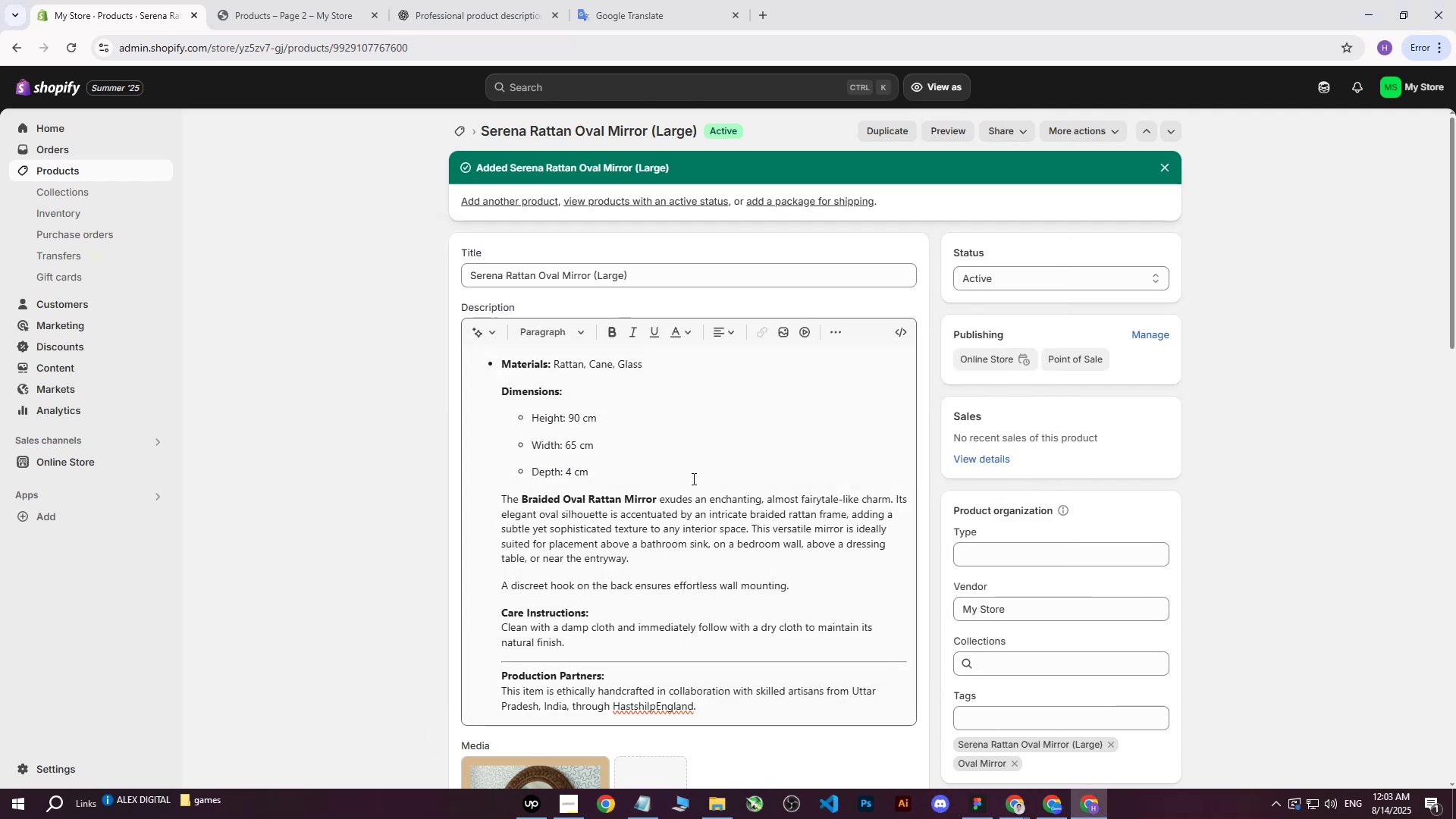 
scroll: coordinate [448, 341], scroll_direction: up, amount: 3.0
 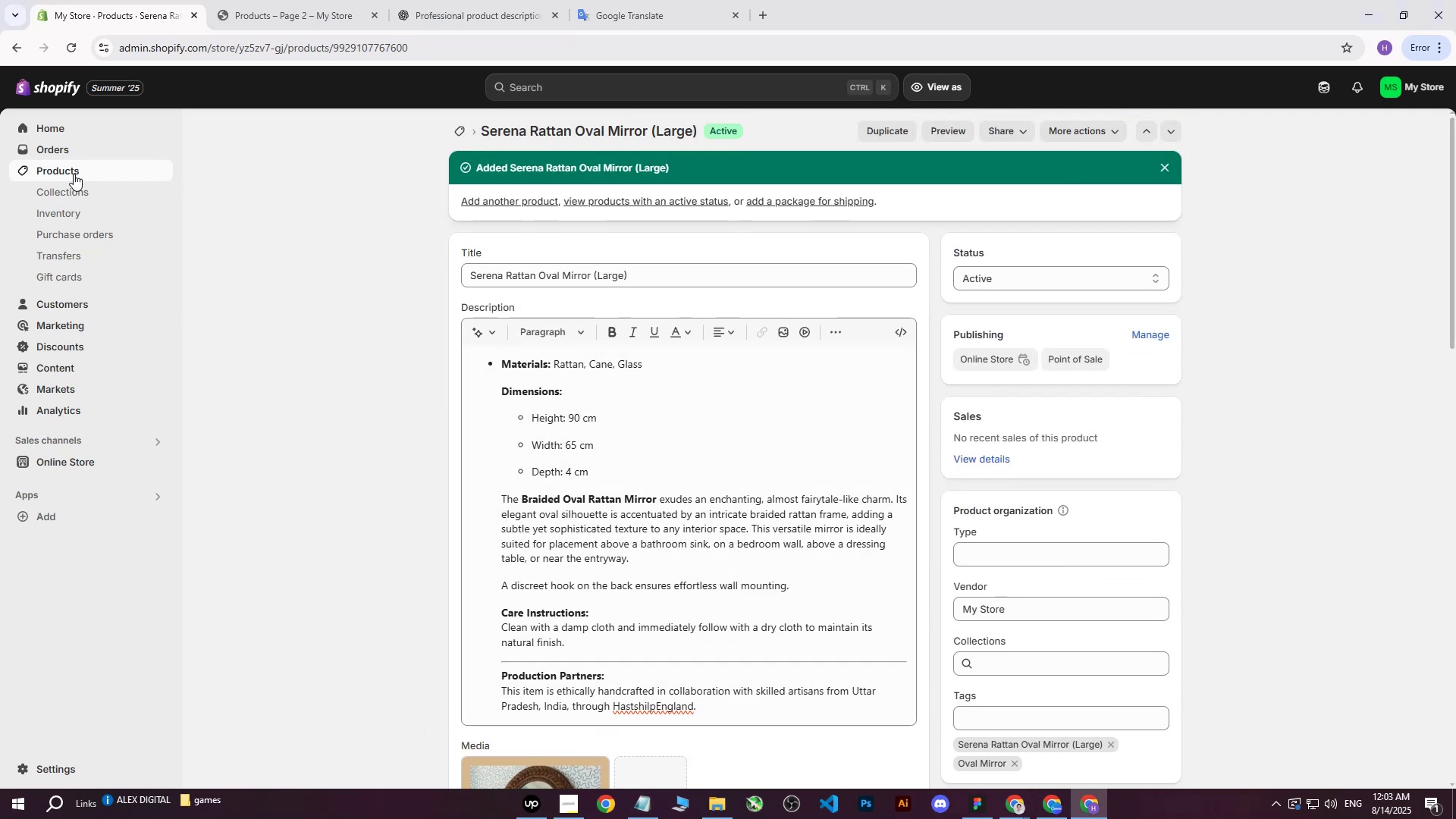 
left_click([74, 171])
 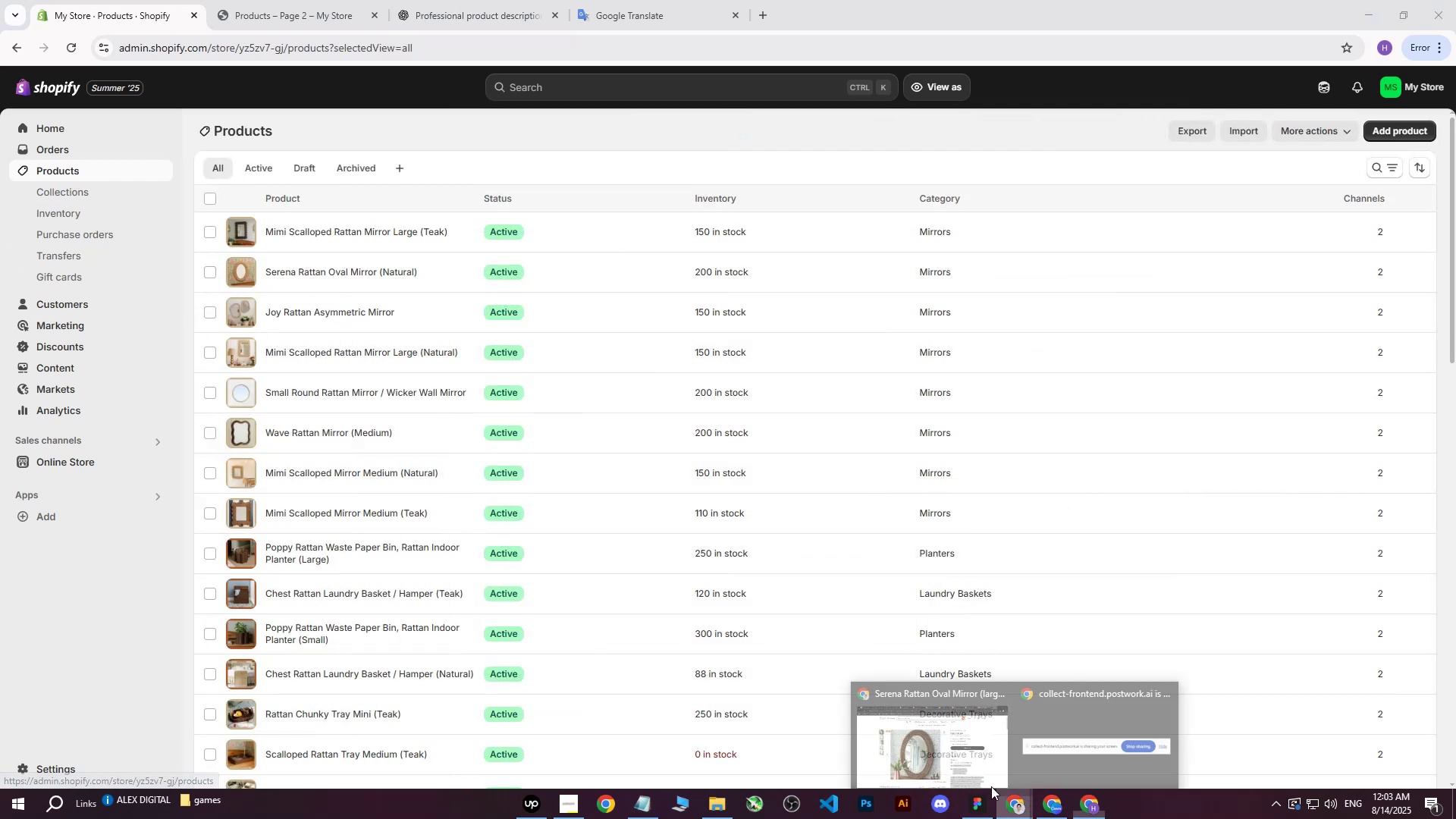 
double_click([890, 734])
 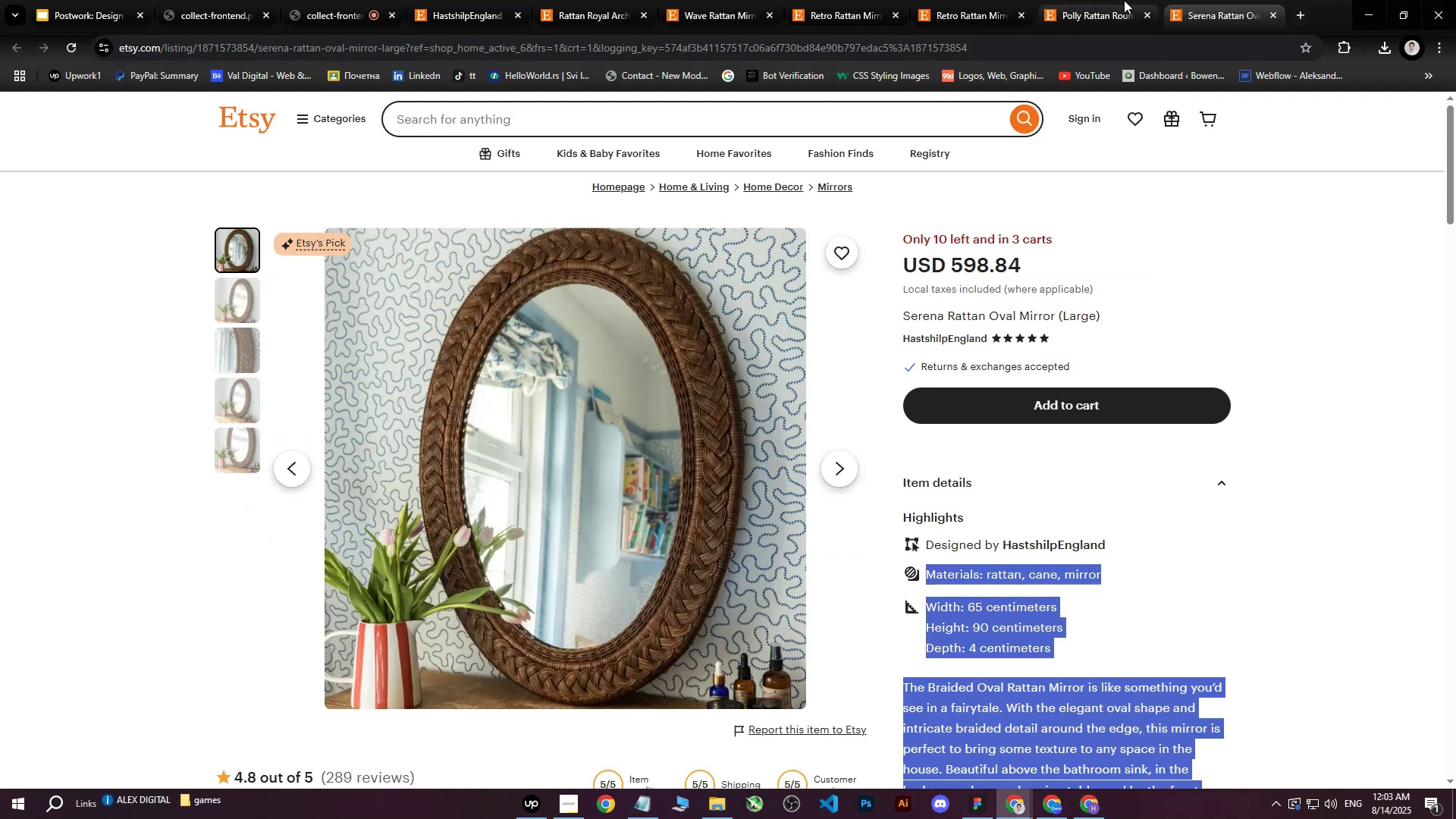 
left_click([1124, 0])
 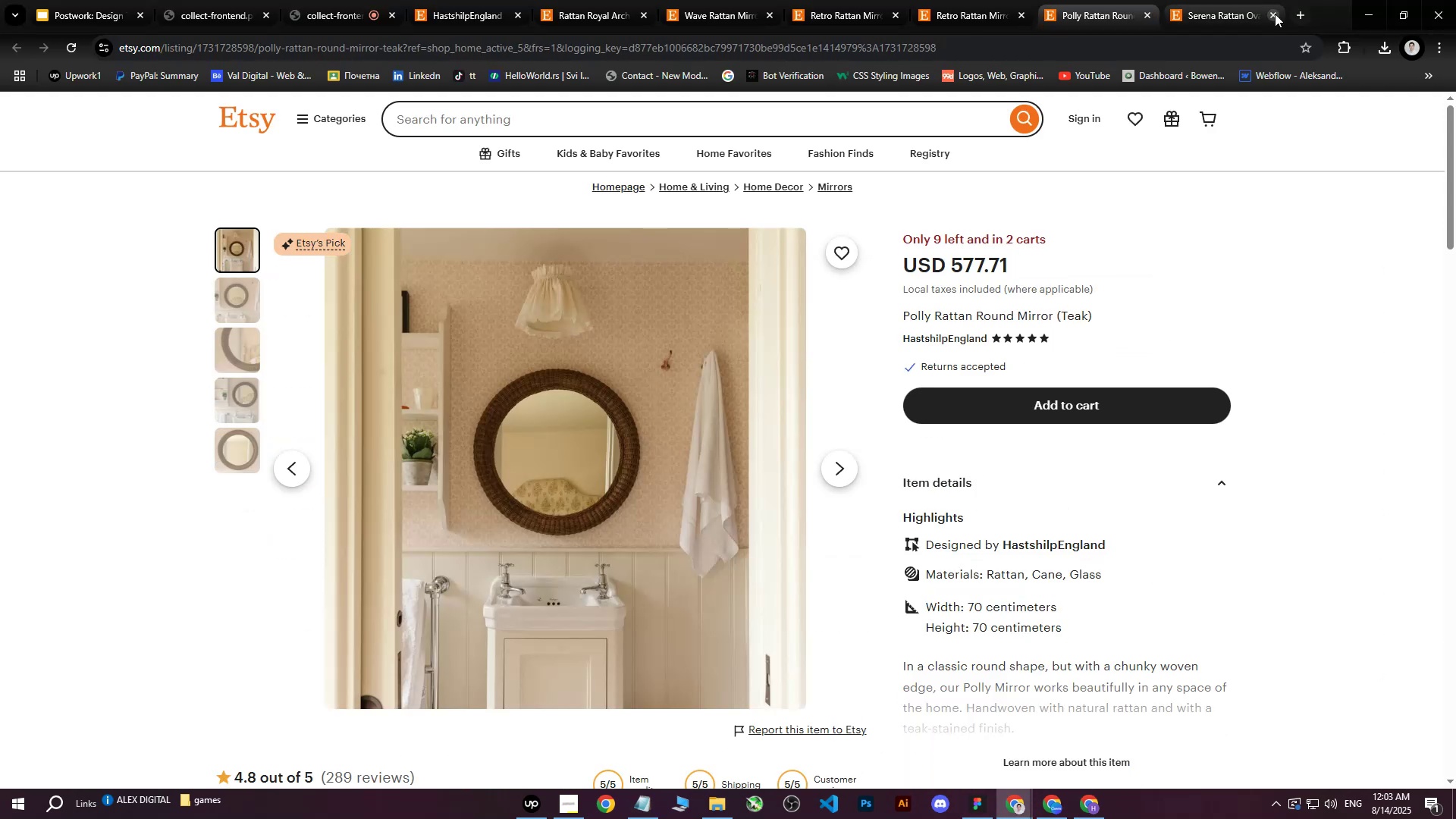 
left_click([1276, 14])
 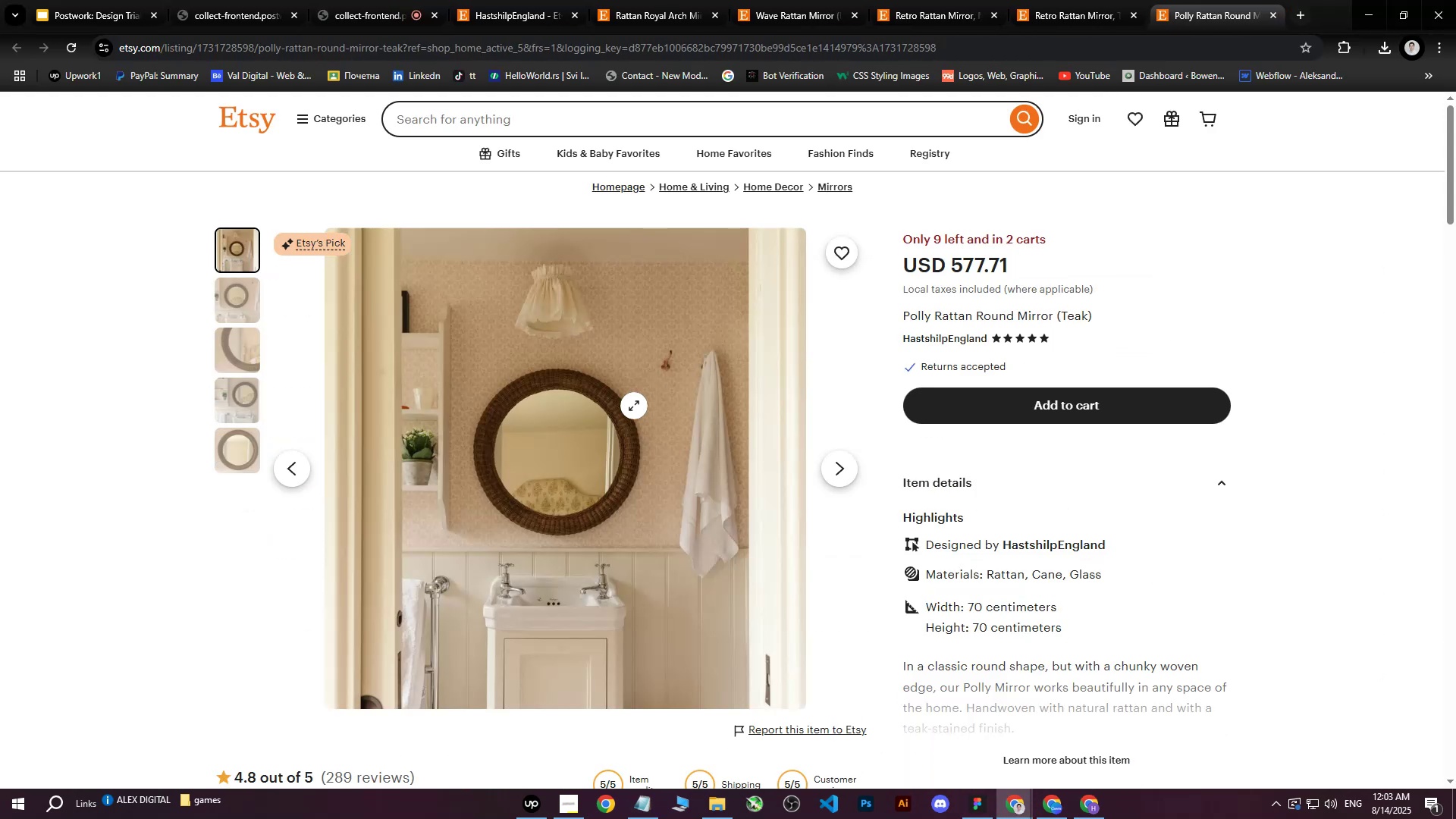 
right_click([632, 406])
 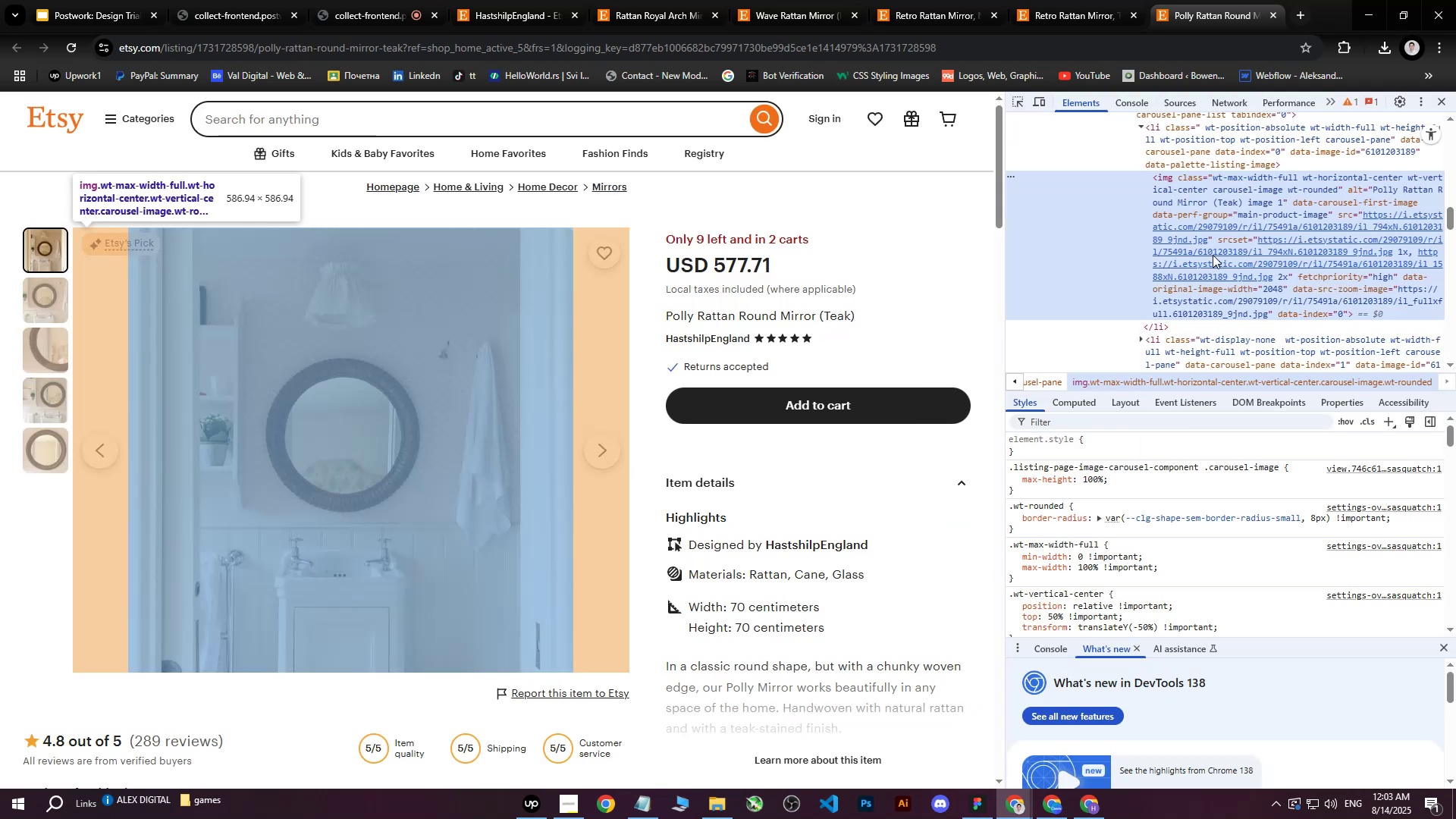 
double_click([1282, 315])
 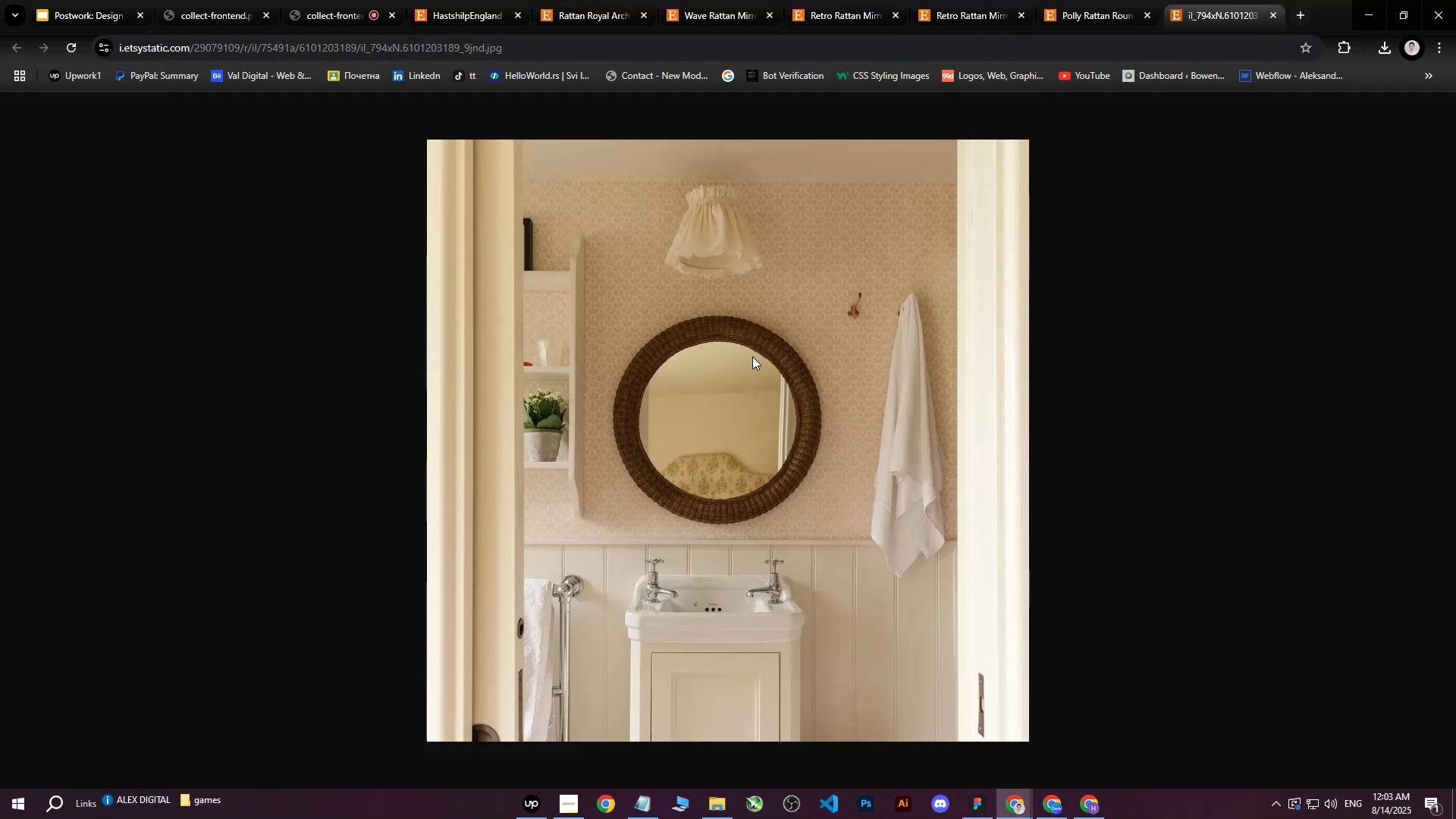 
left_click([775, 416])
 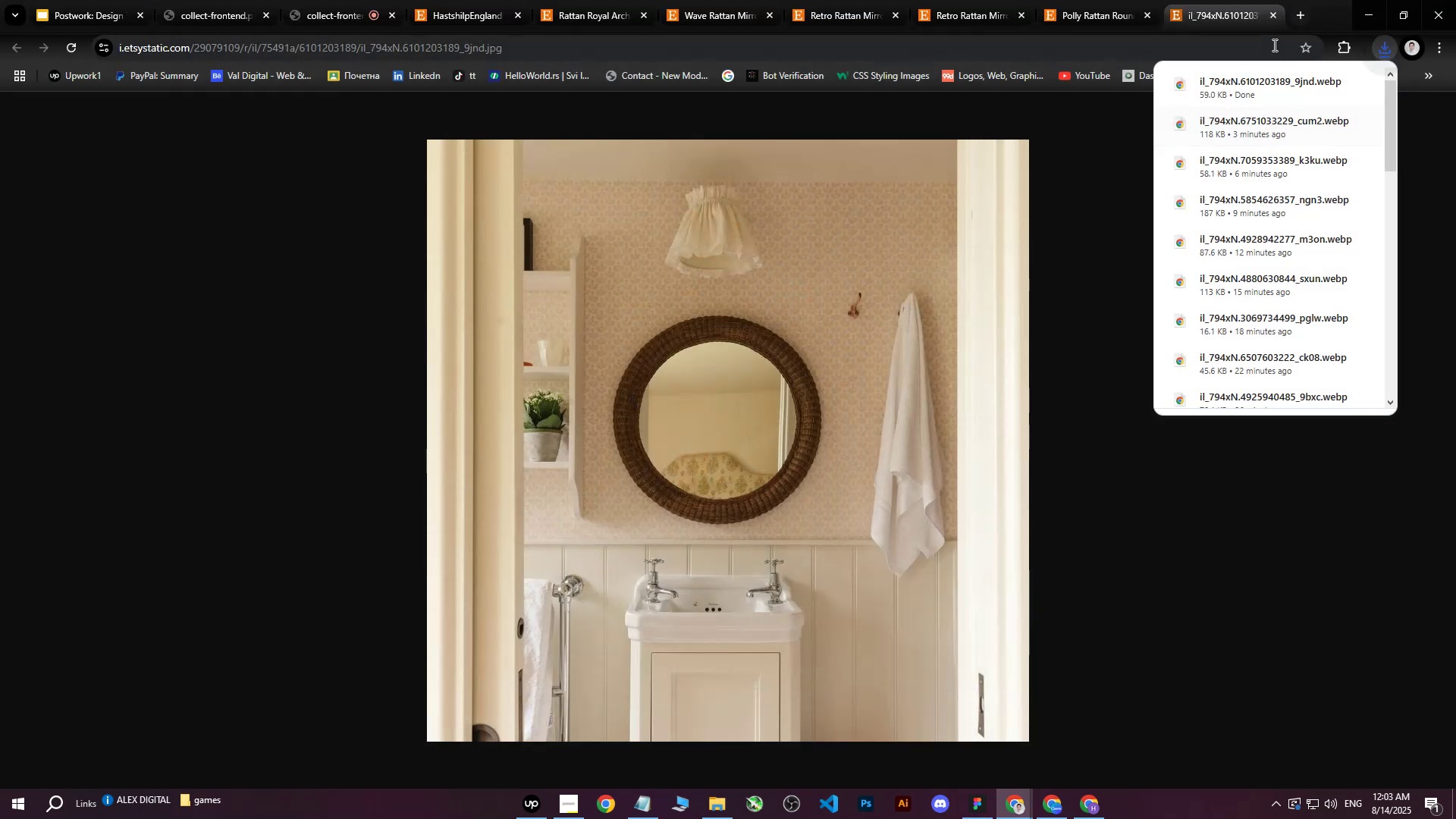 
left_click([1274, 20])
 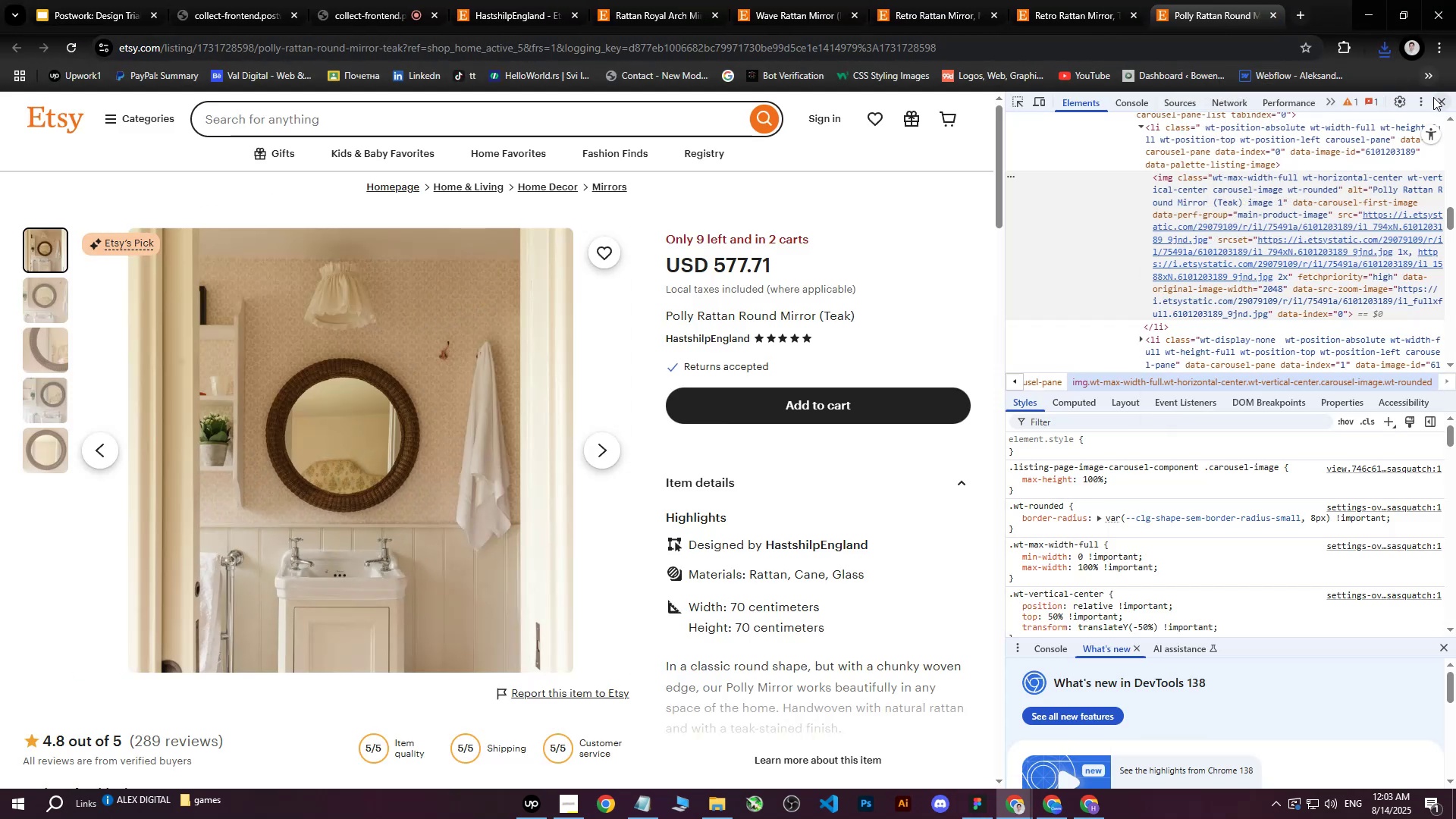 
left_click([1441, 105])
 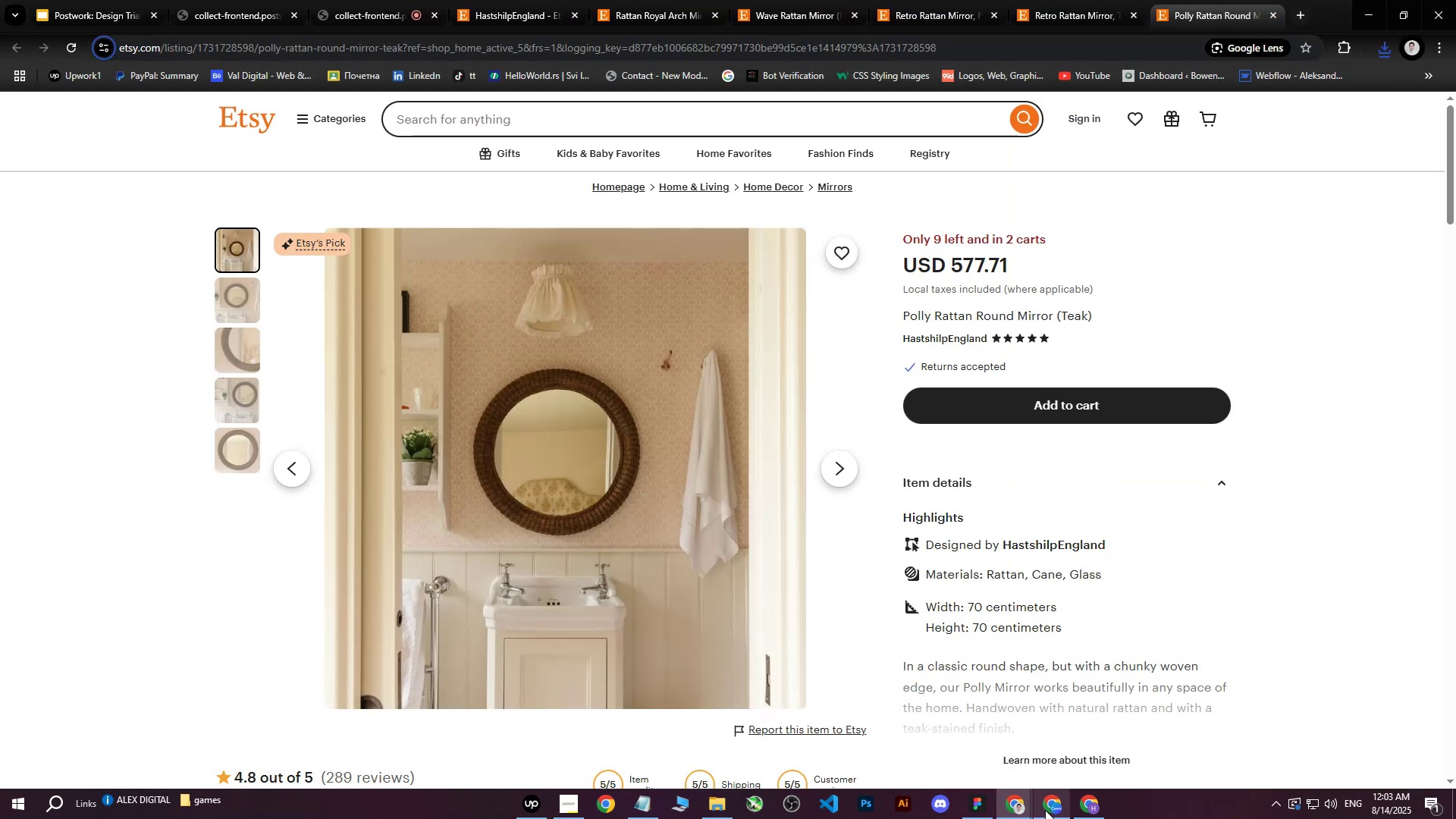 
left_click([1045, 810])
 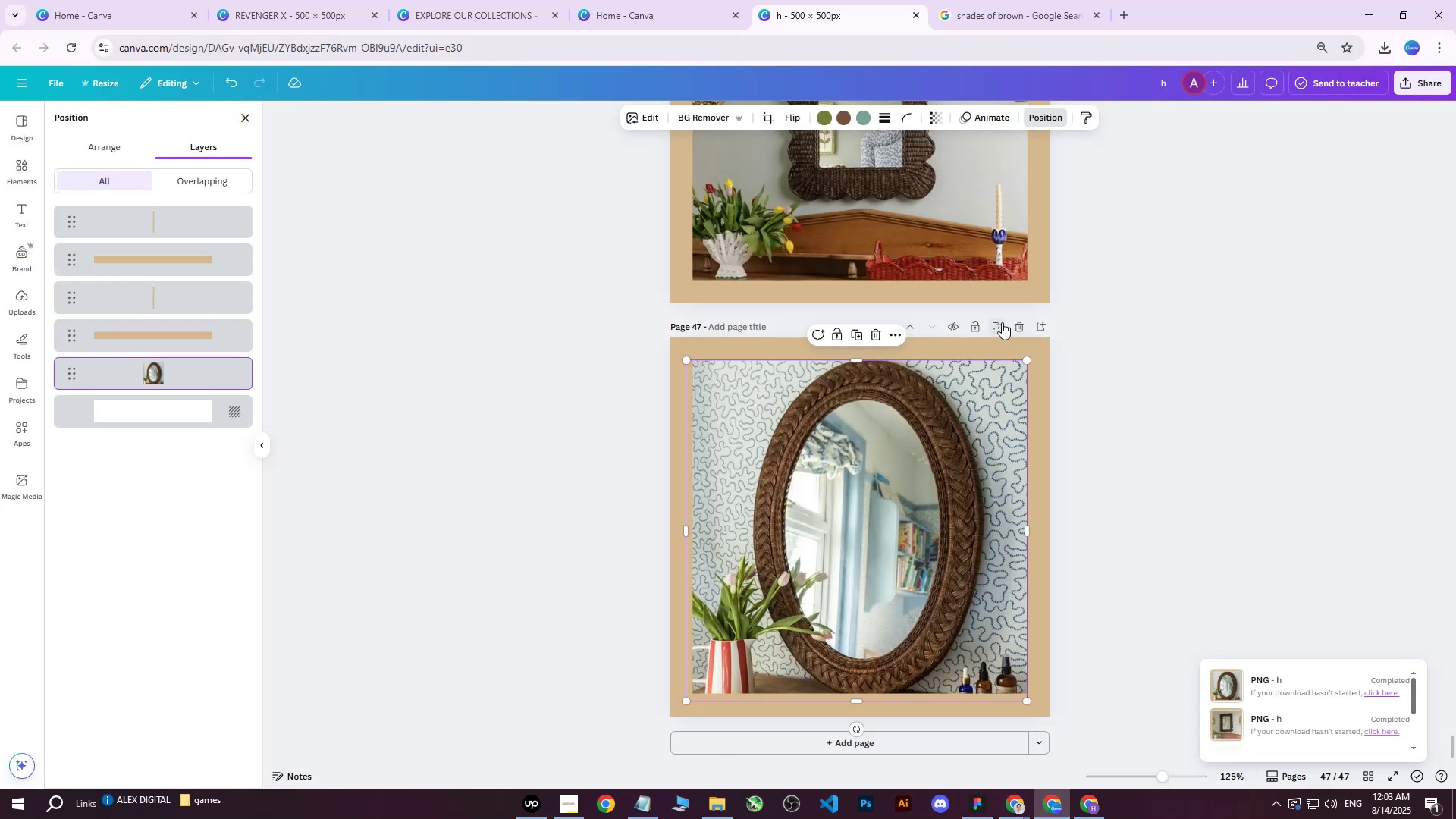 
left_click([1002, 322])
 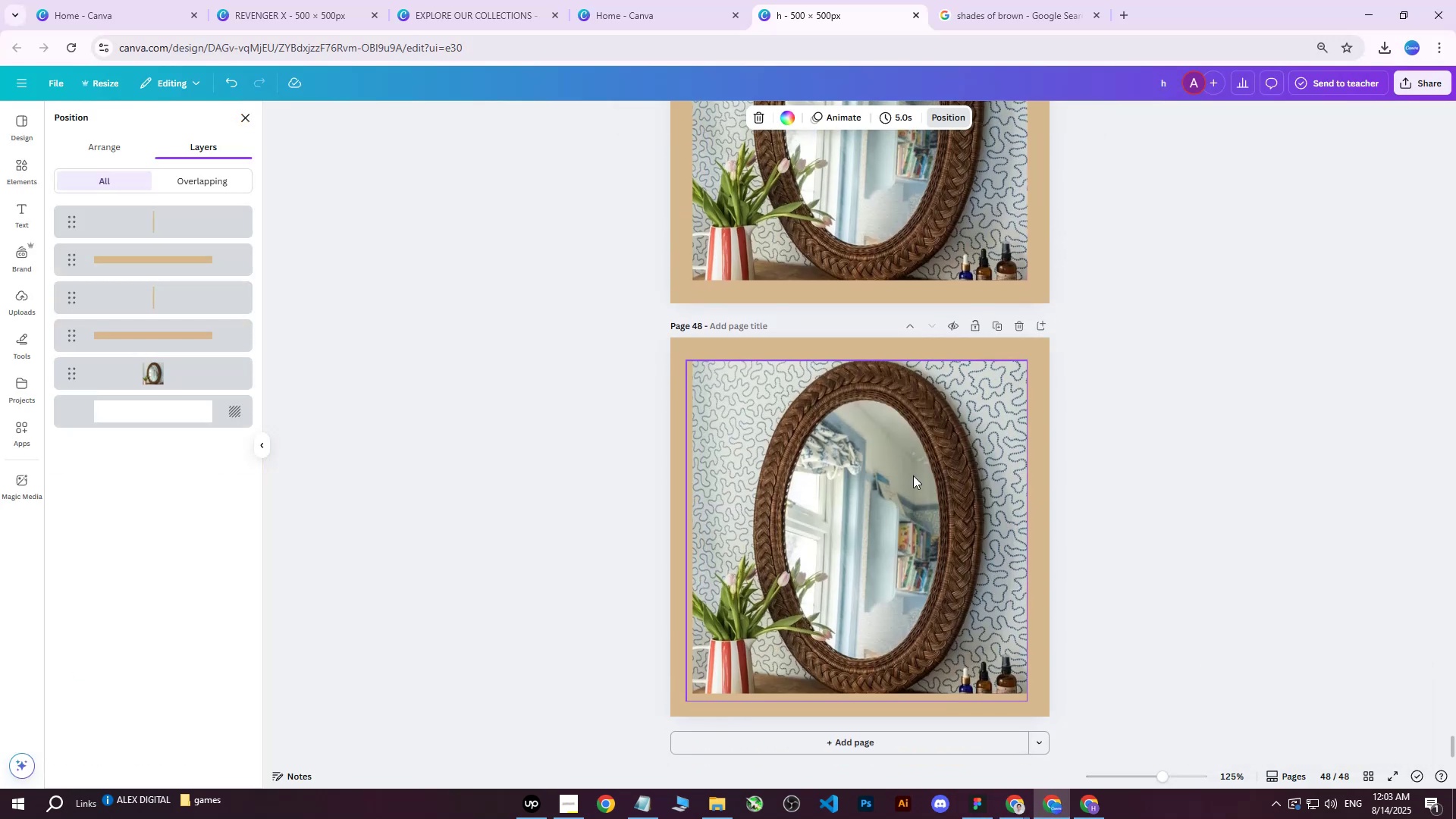 
left_click([887, 509])
 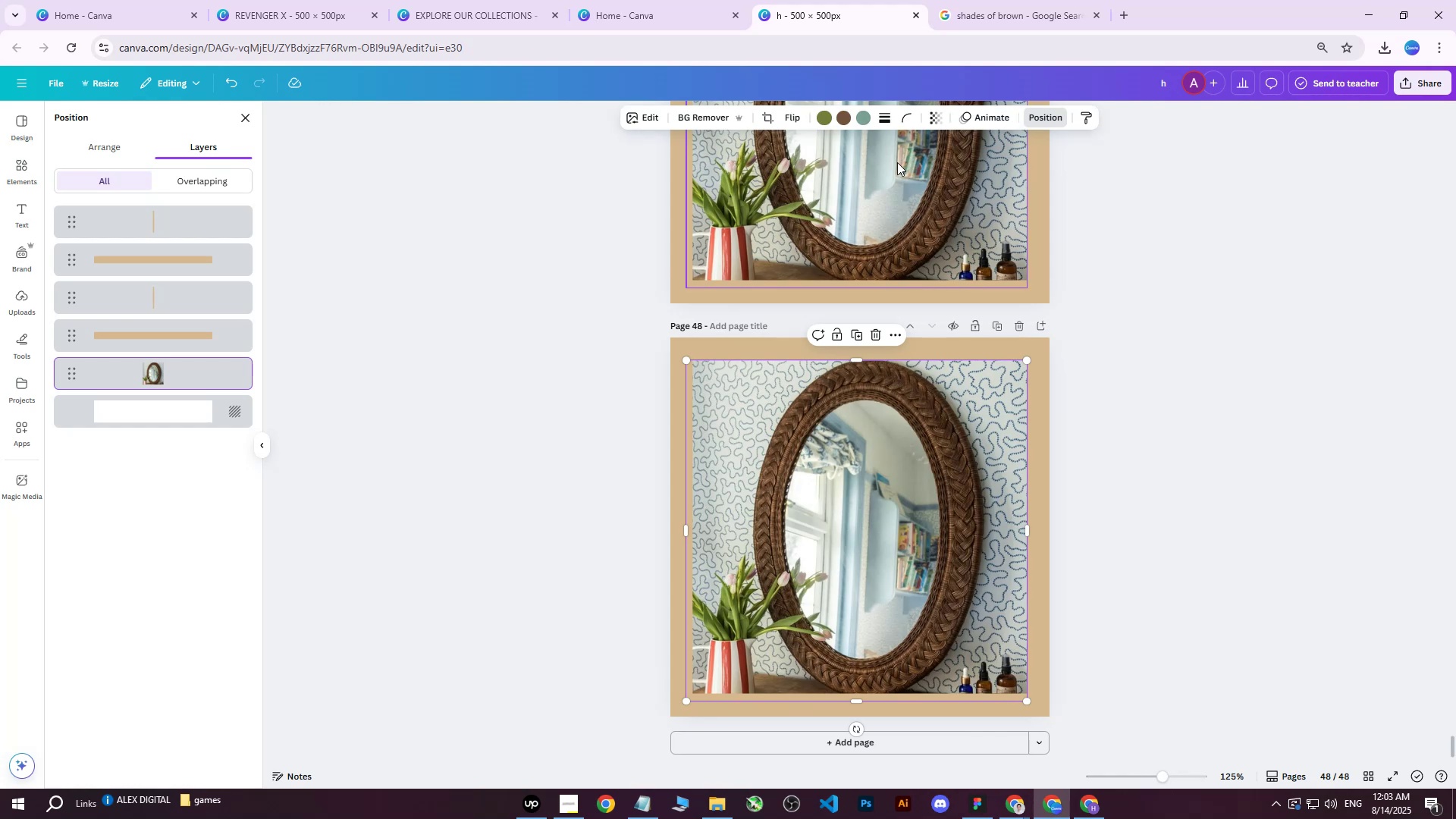 
key(Delete)
 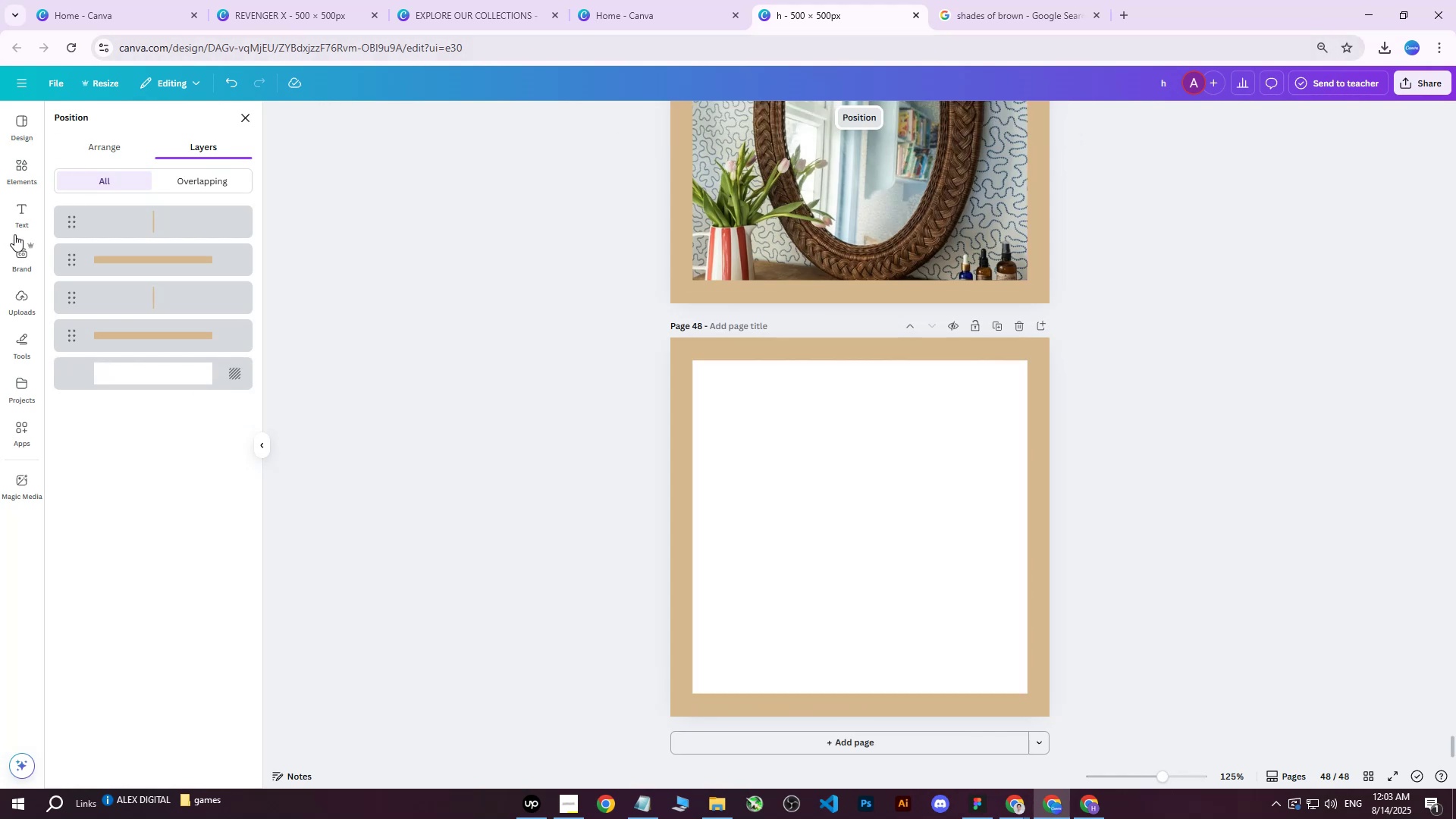 
left_click([21, 300])
 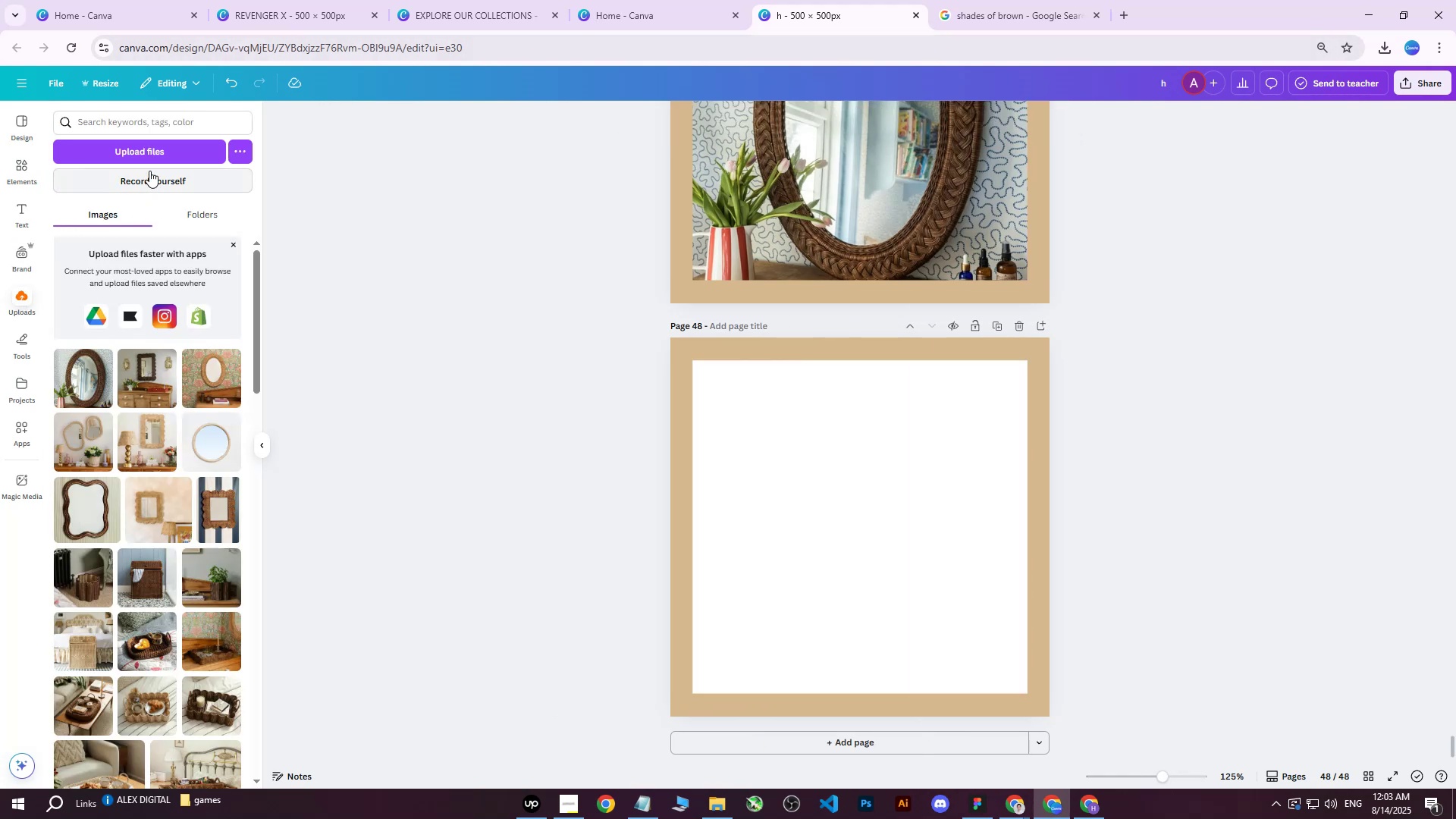 
left_click([158, 151])
 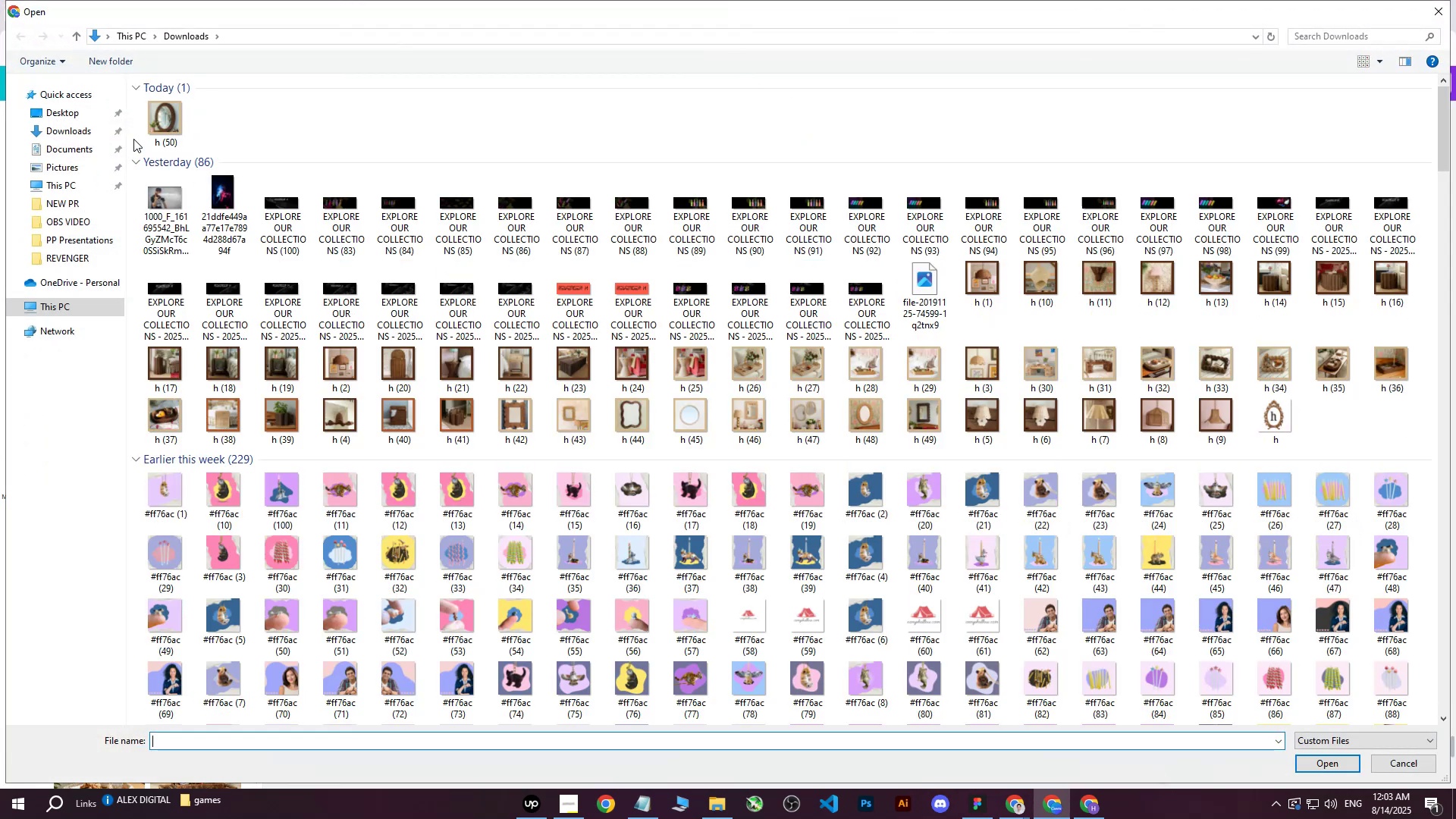 
left_click([148, 131])
 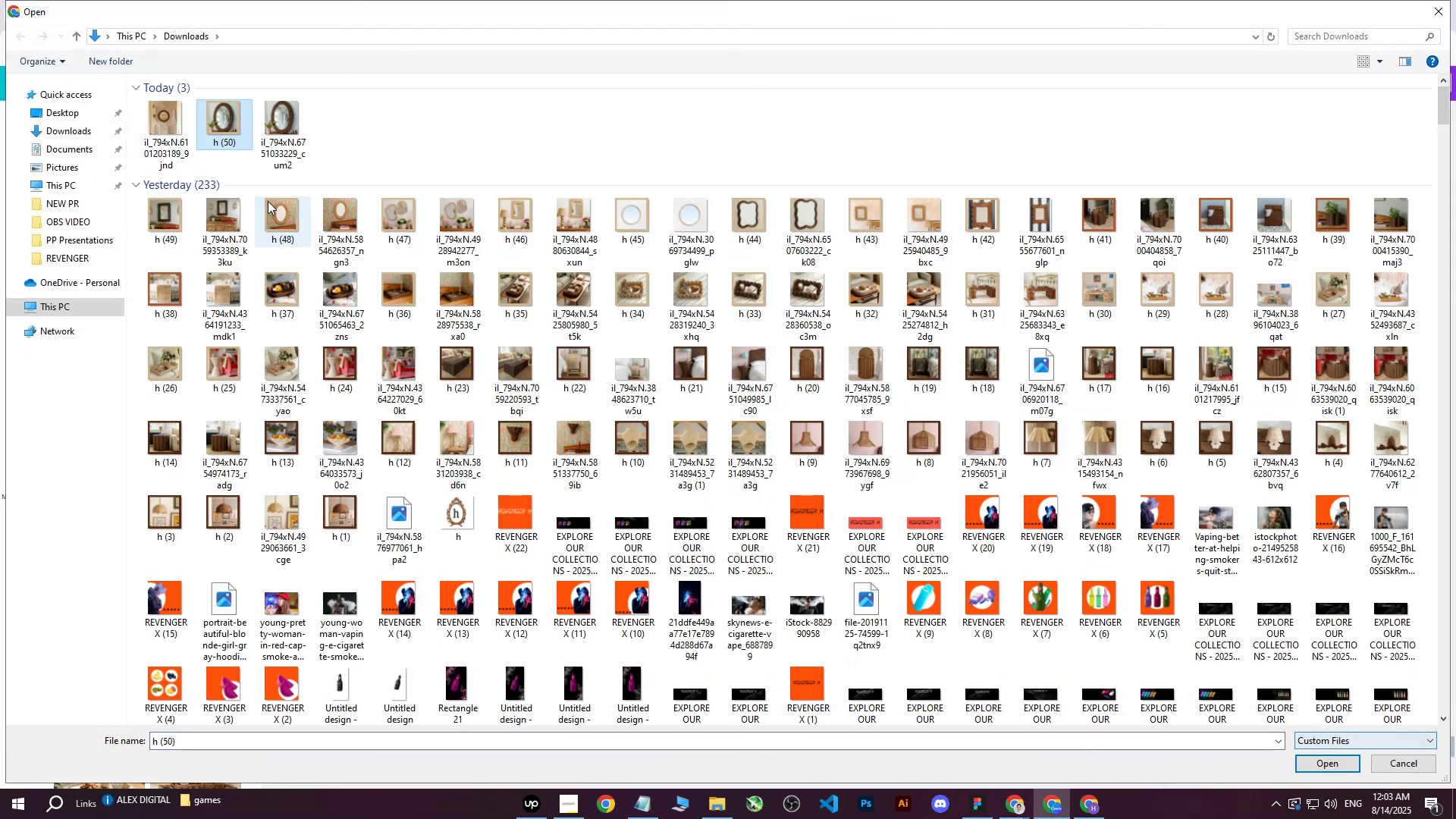 
left_click([179, 122])
 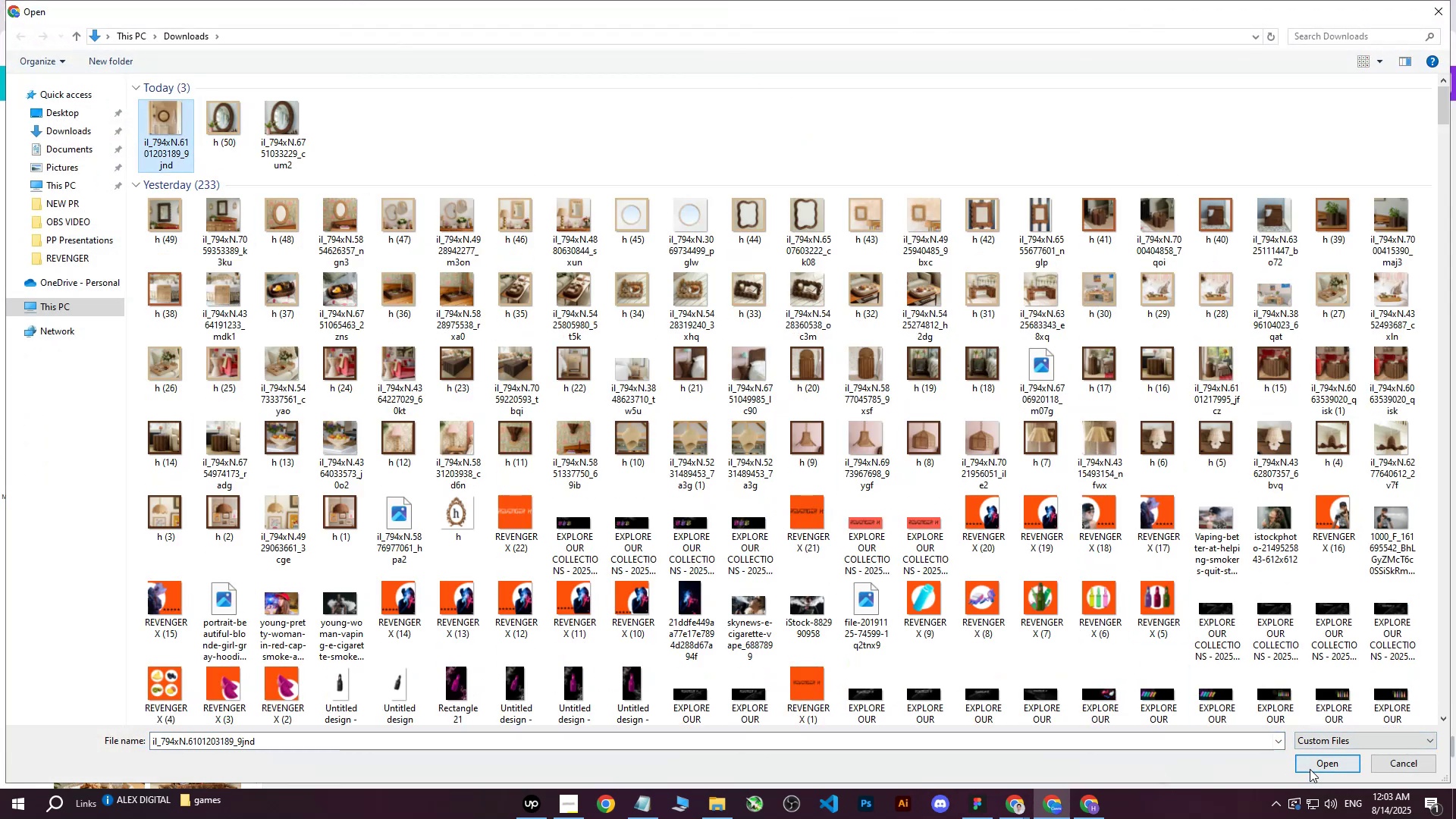 
left_click([1310, 769])
 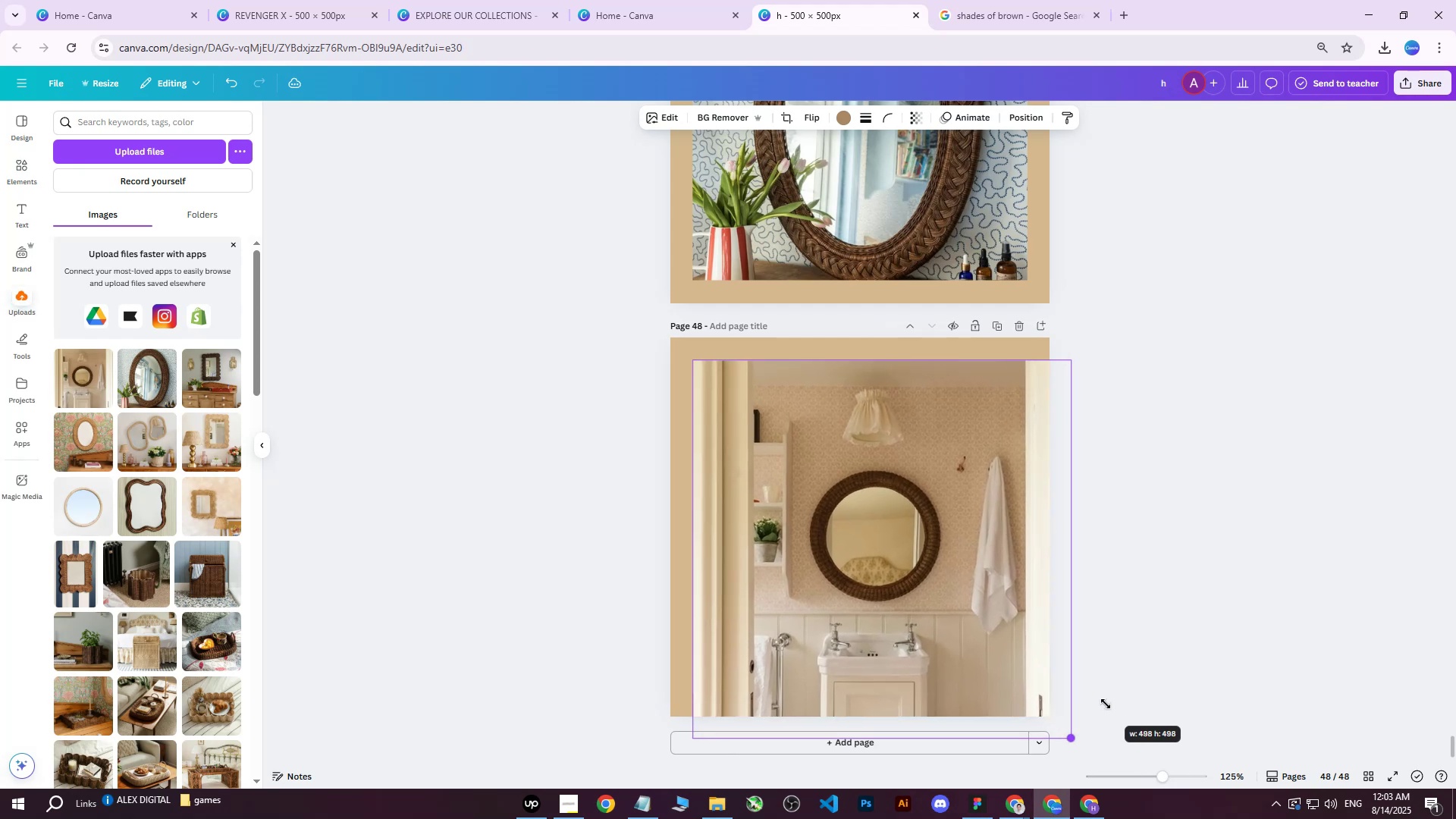 
wait(7.44)
 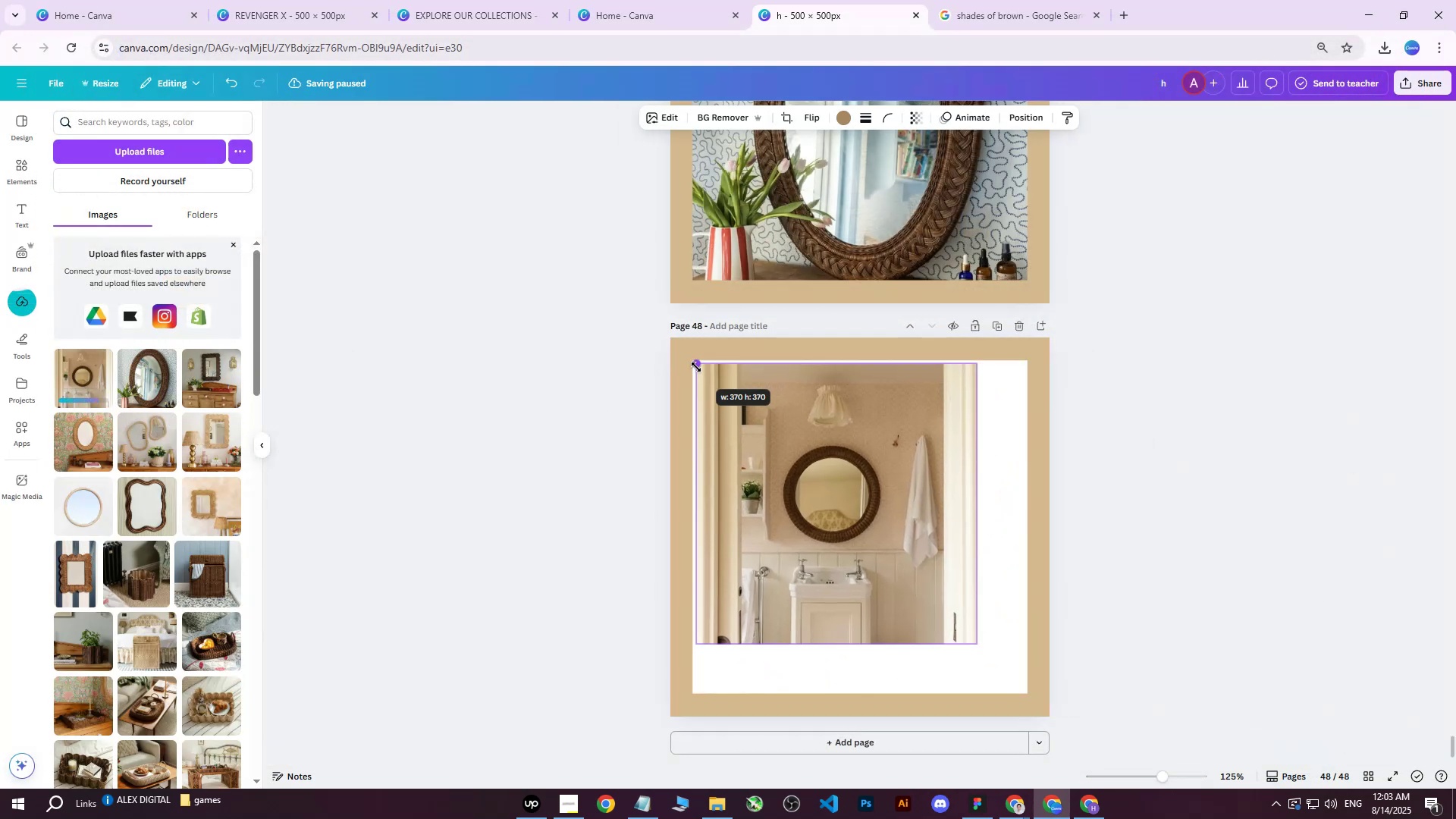 
left_click([1015, 115])
 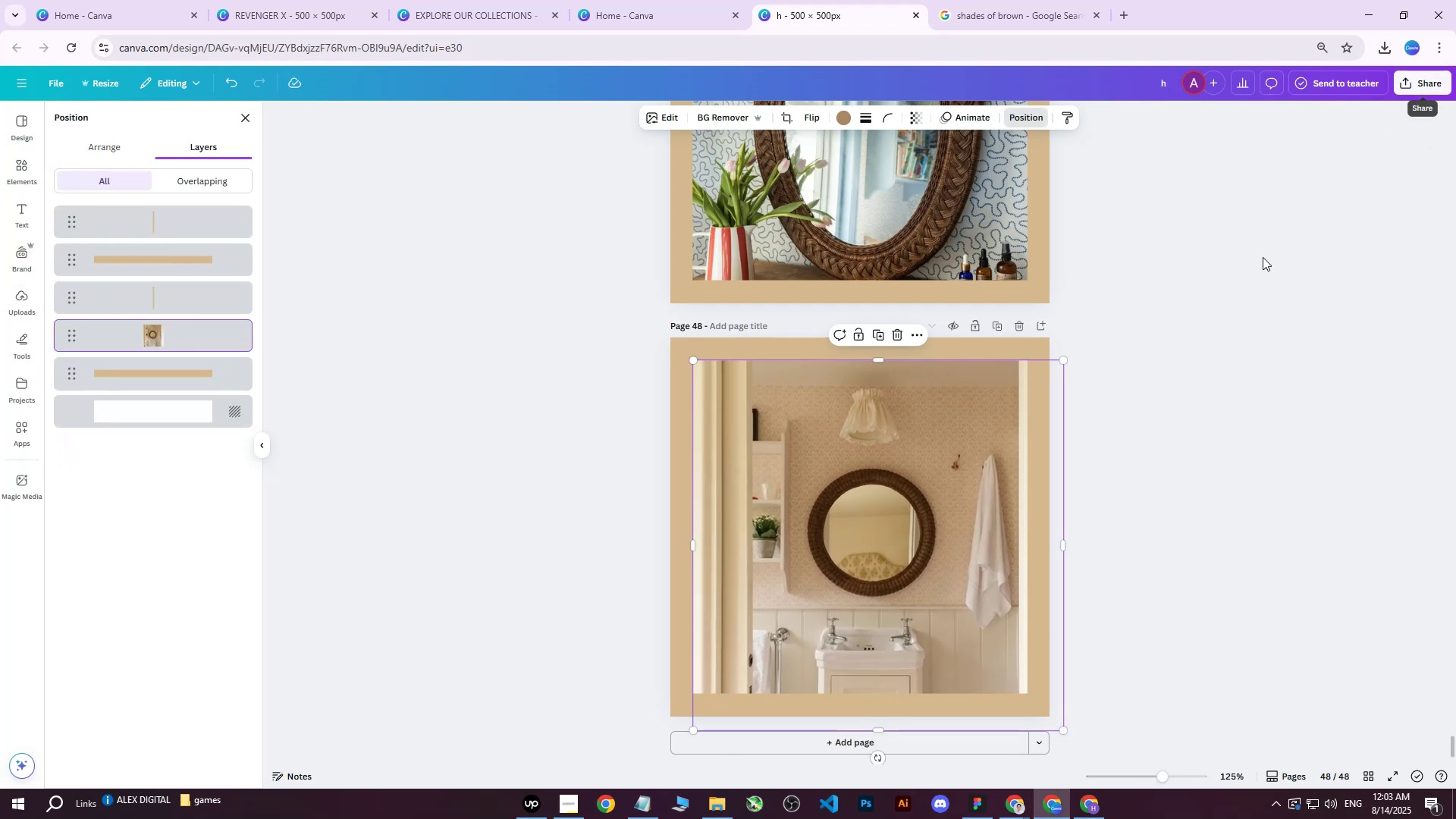 
double_click([1159, 420])
 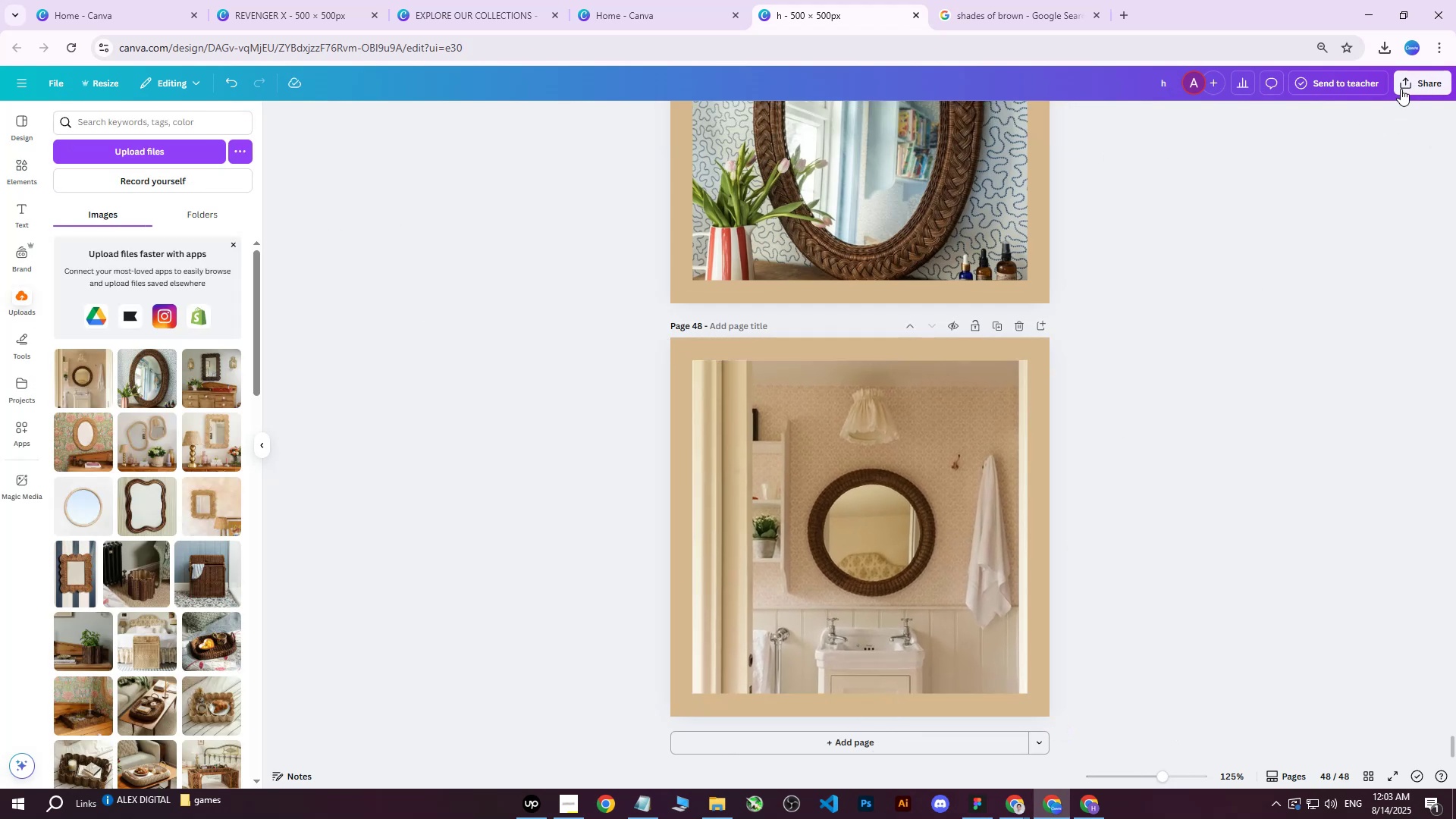 
left_click([1402, 87])
 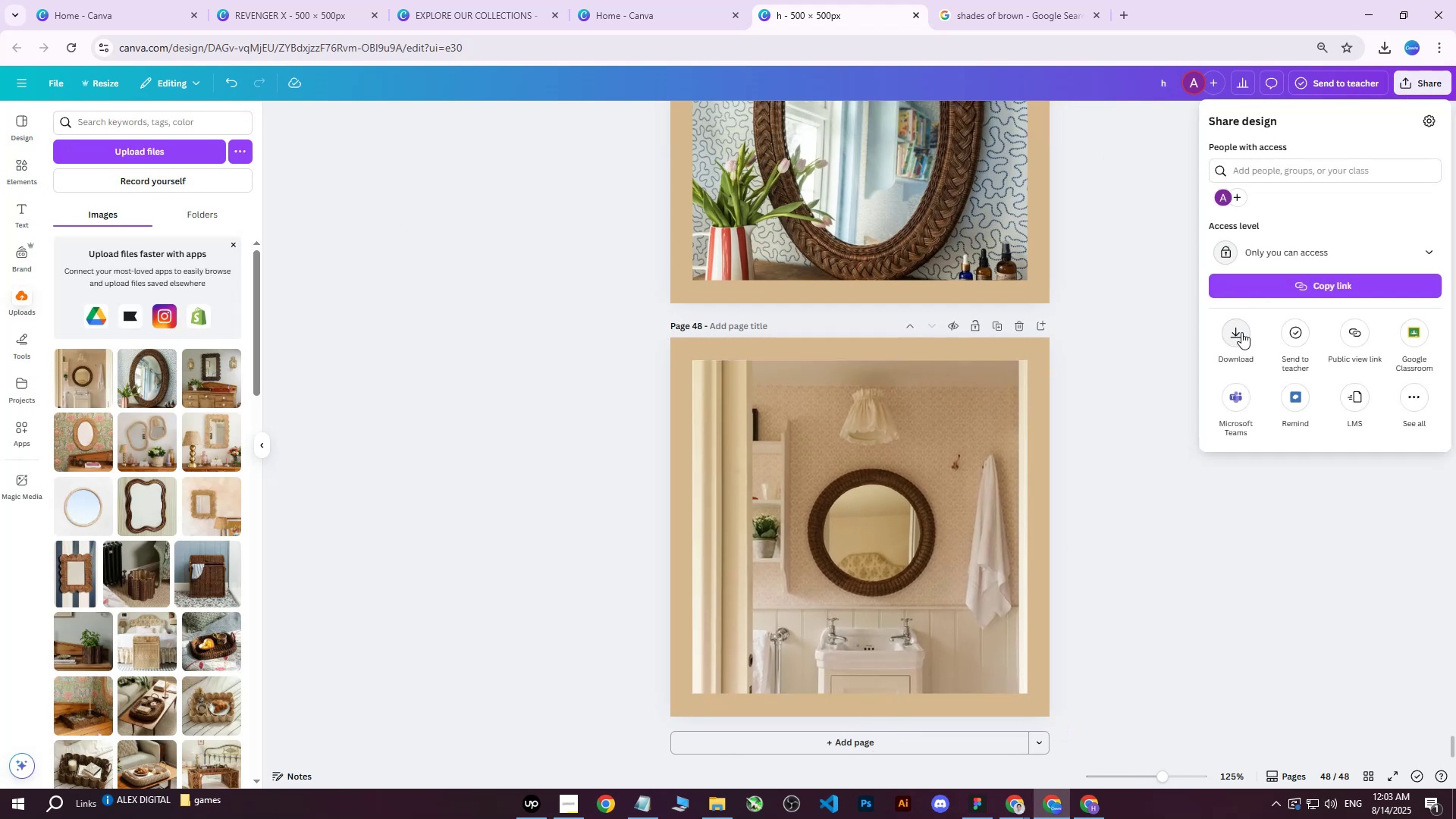 
left_click([1241, 332])
 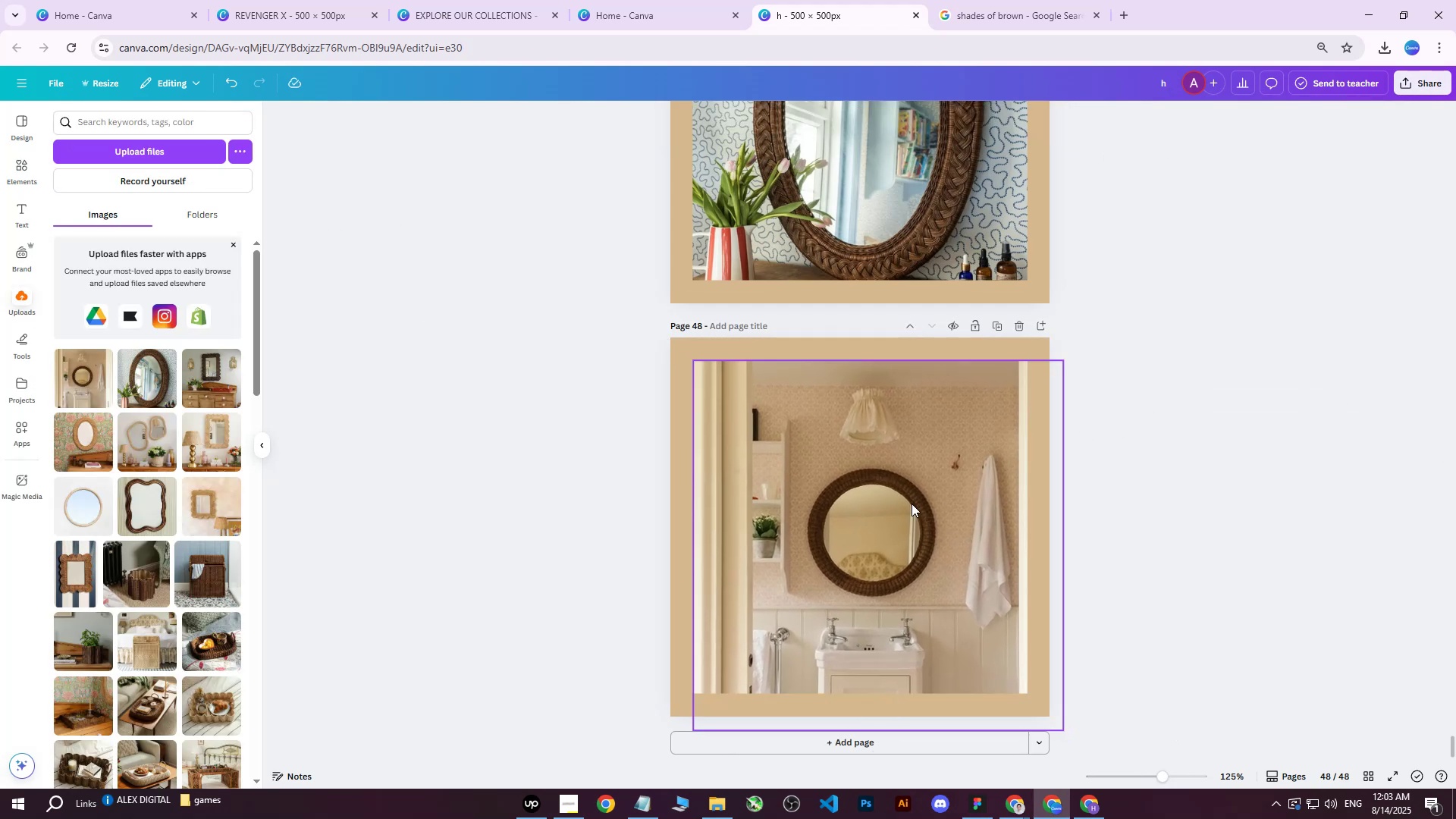 
double_click([912, 504])
 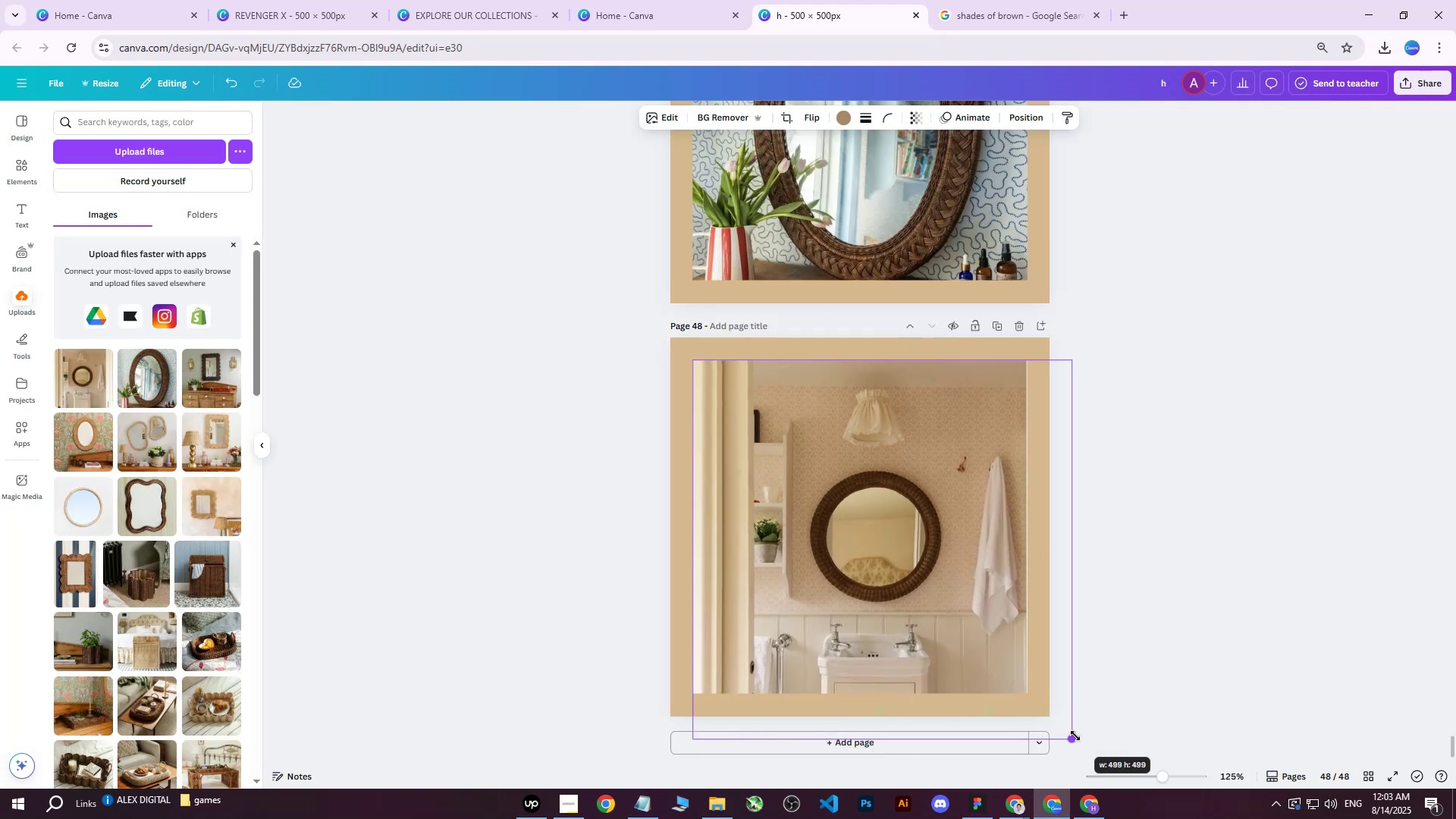 
wait(5.38)
 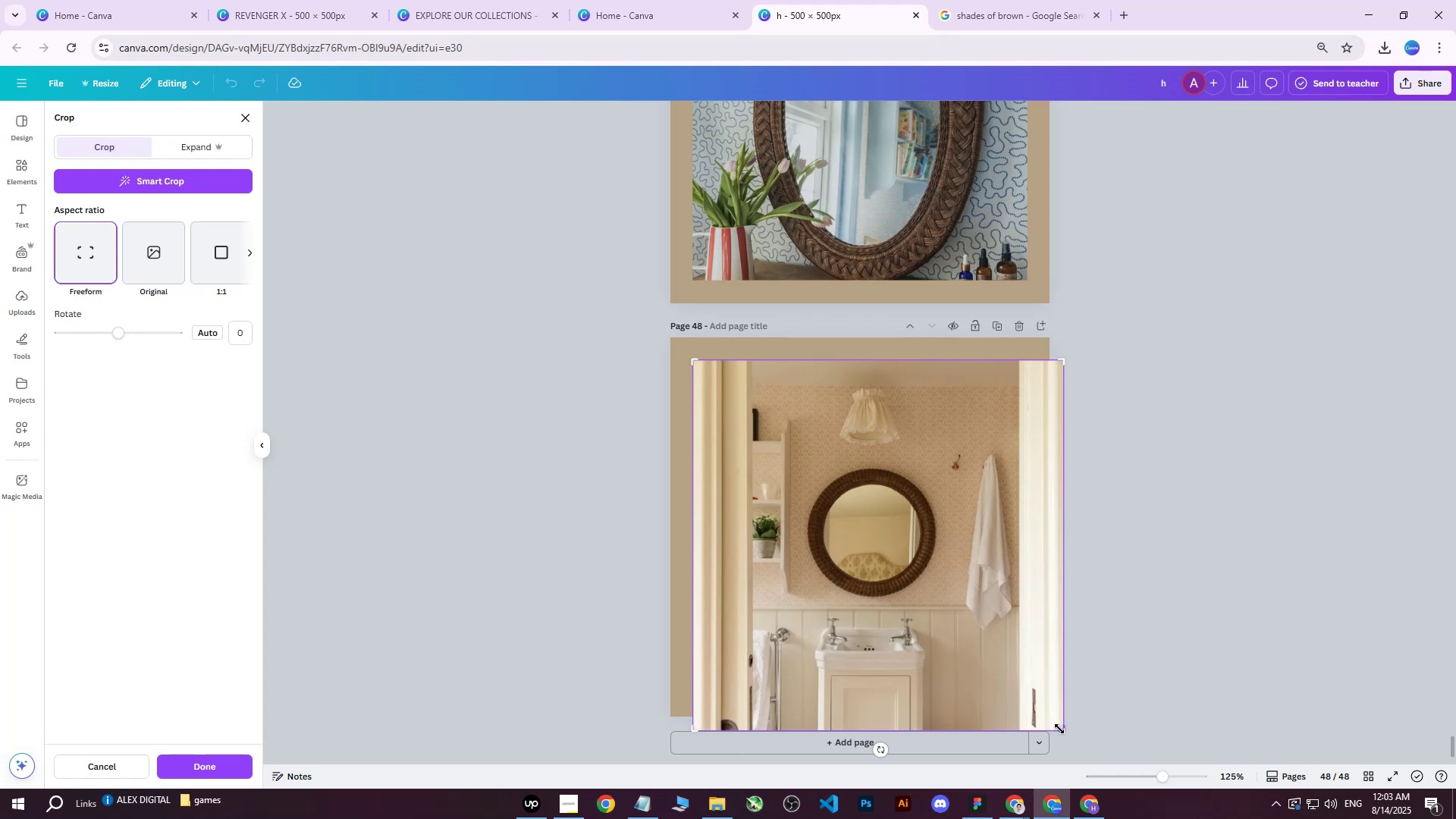 
left_click([1408, 77])
 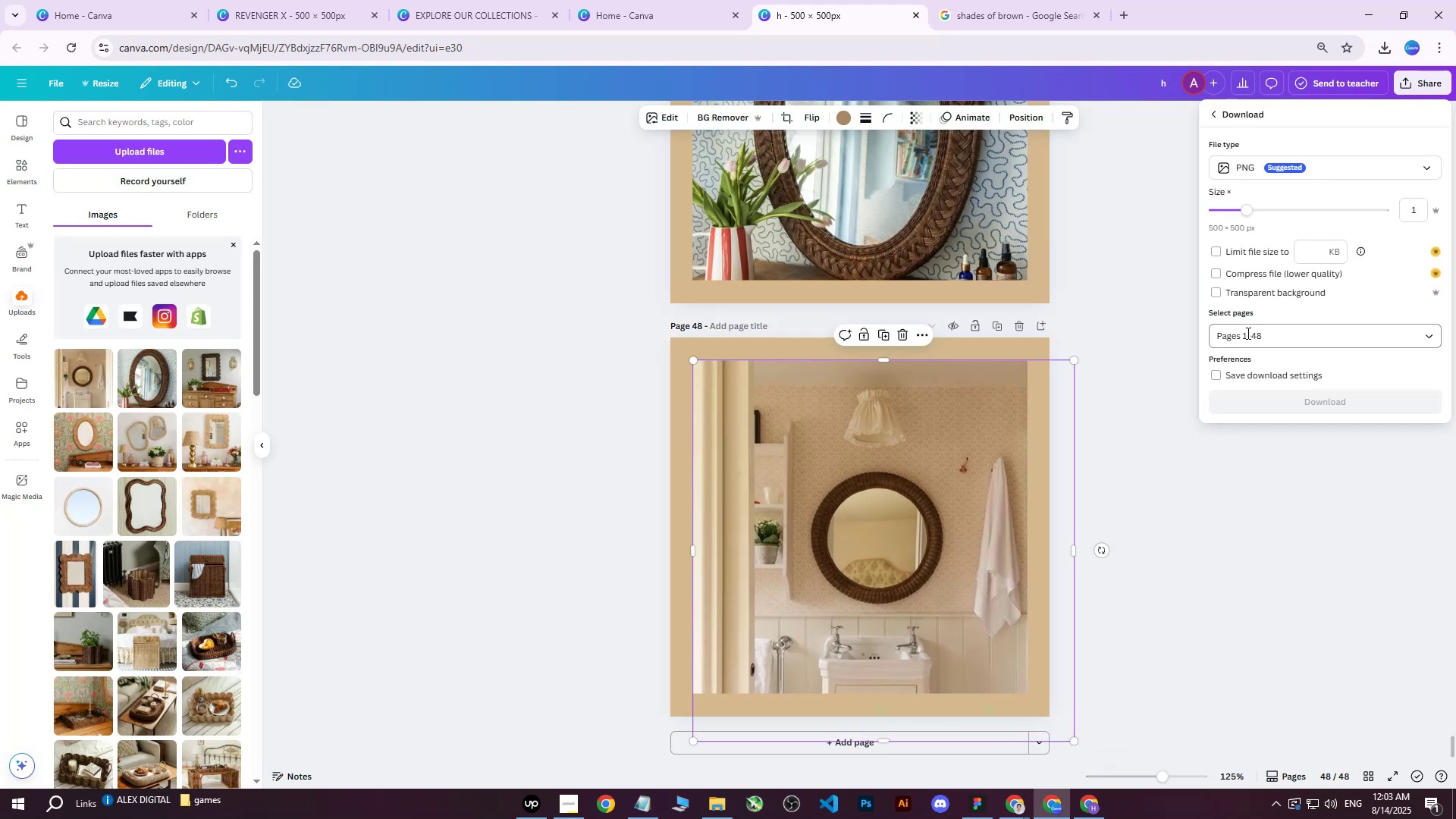 
double_click([1263, 326])
 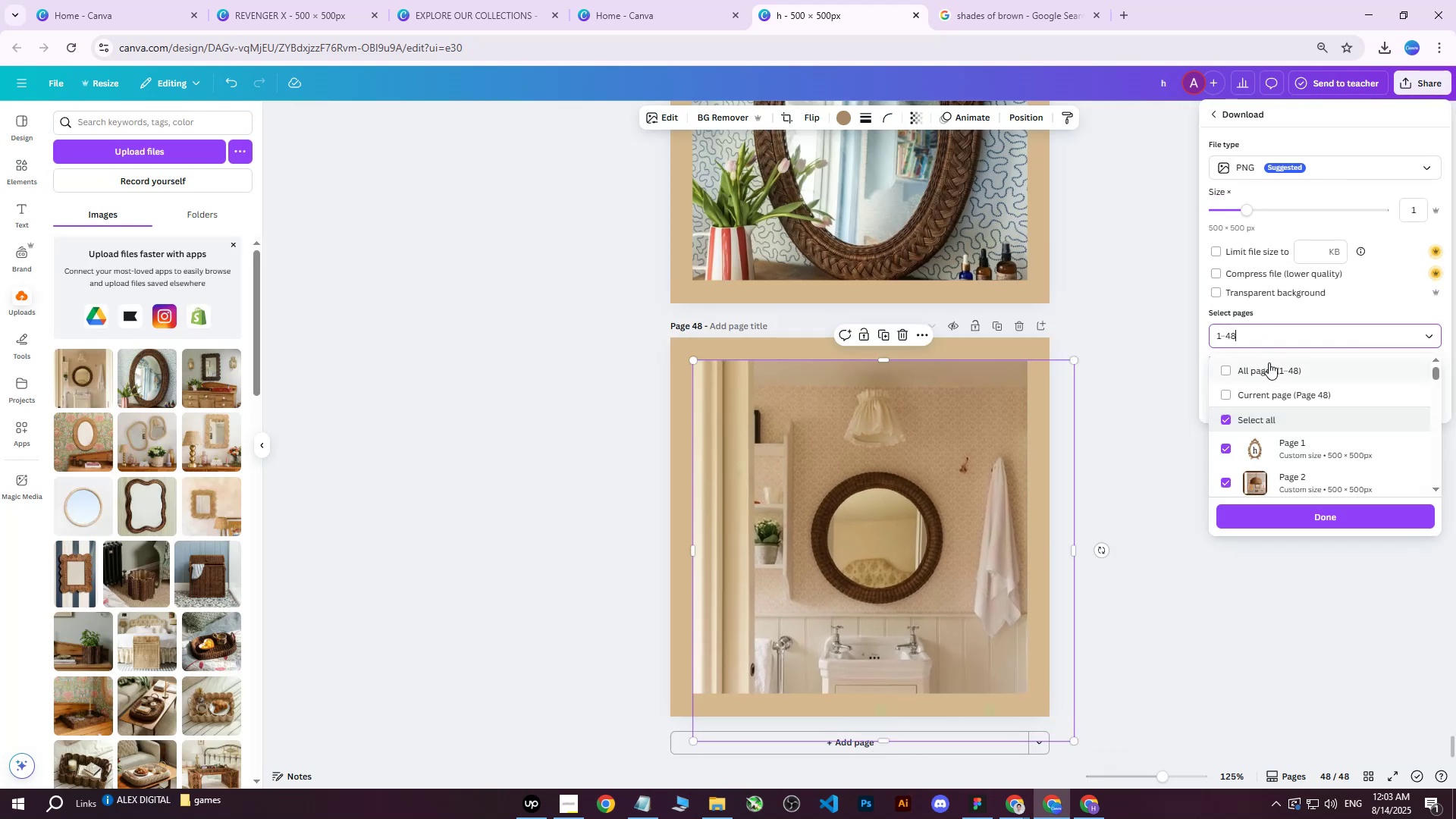 
triple_click([1269, 362])
 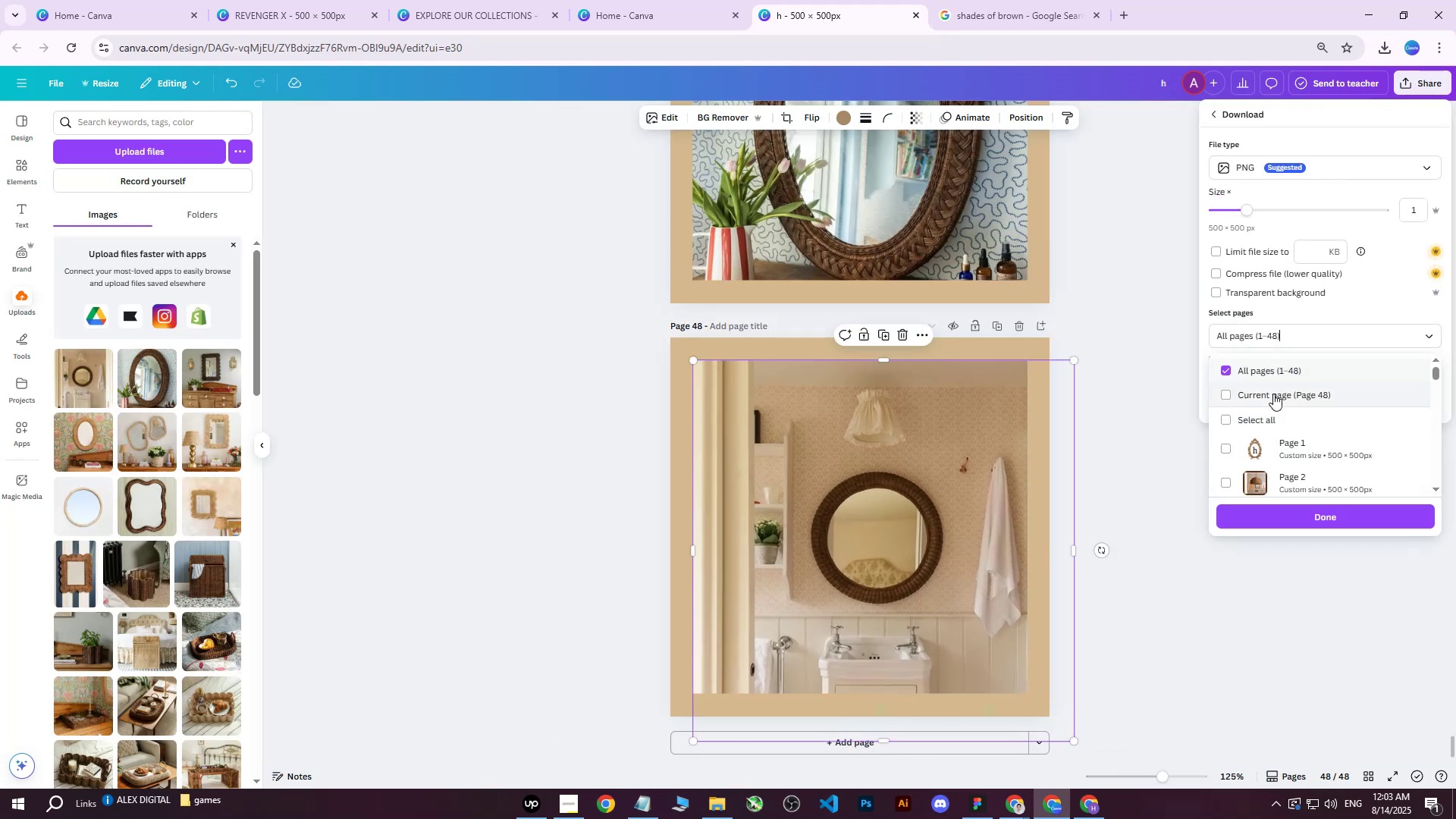 
triple_click([1273, 394])
 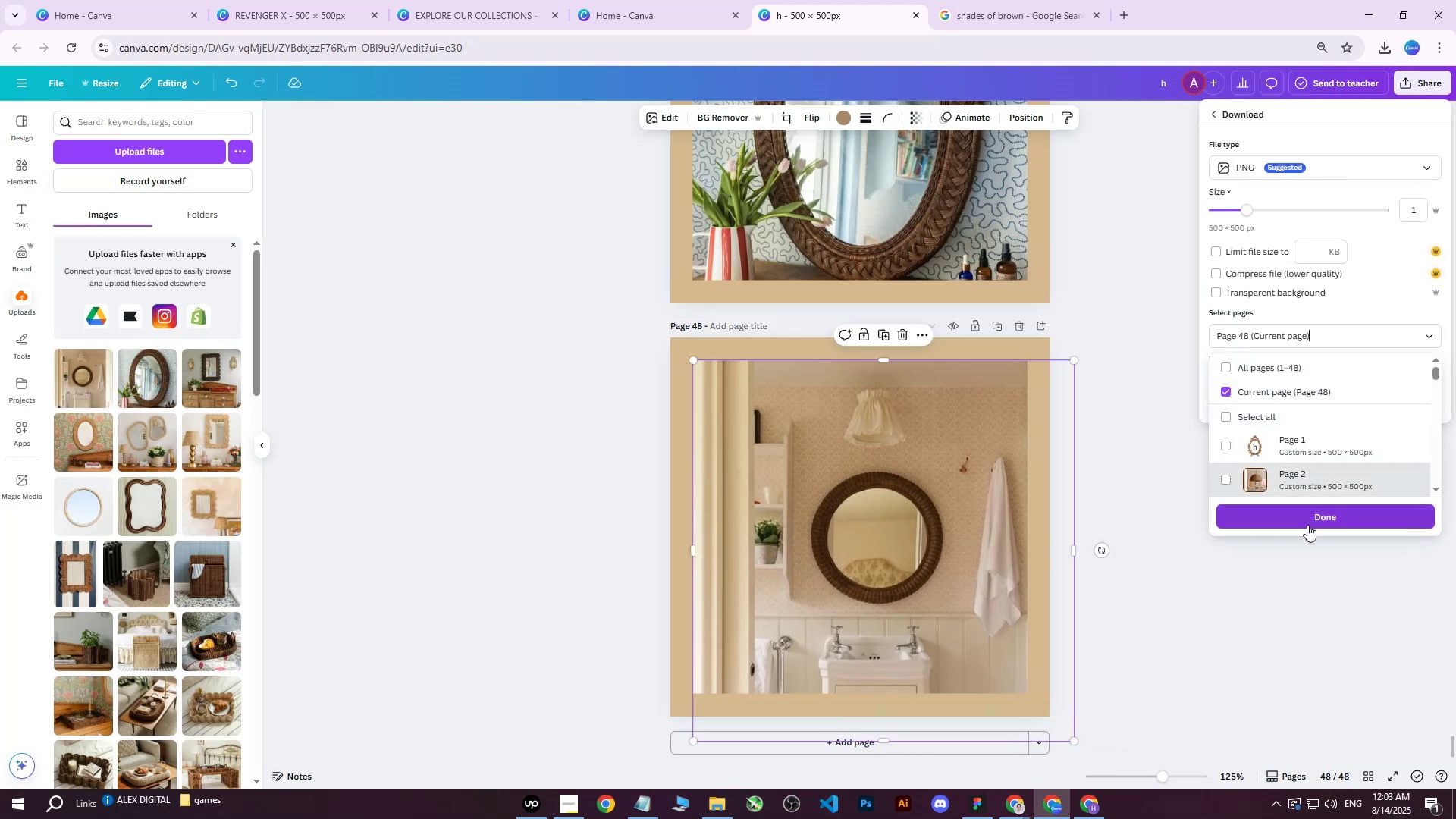 
triple_click([1307, 525])
 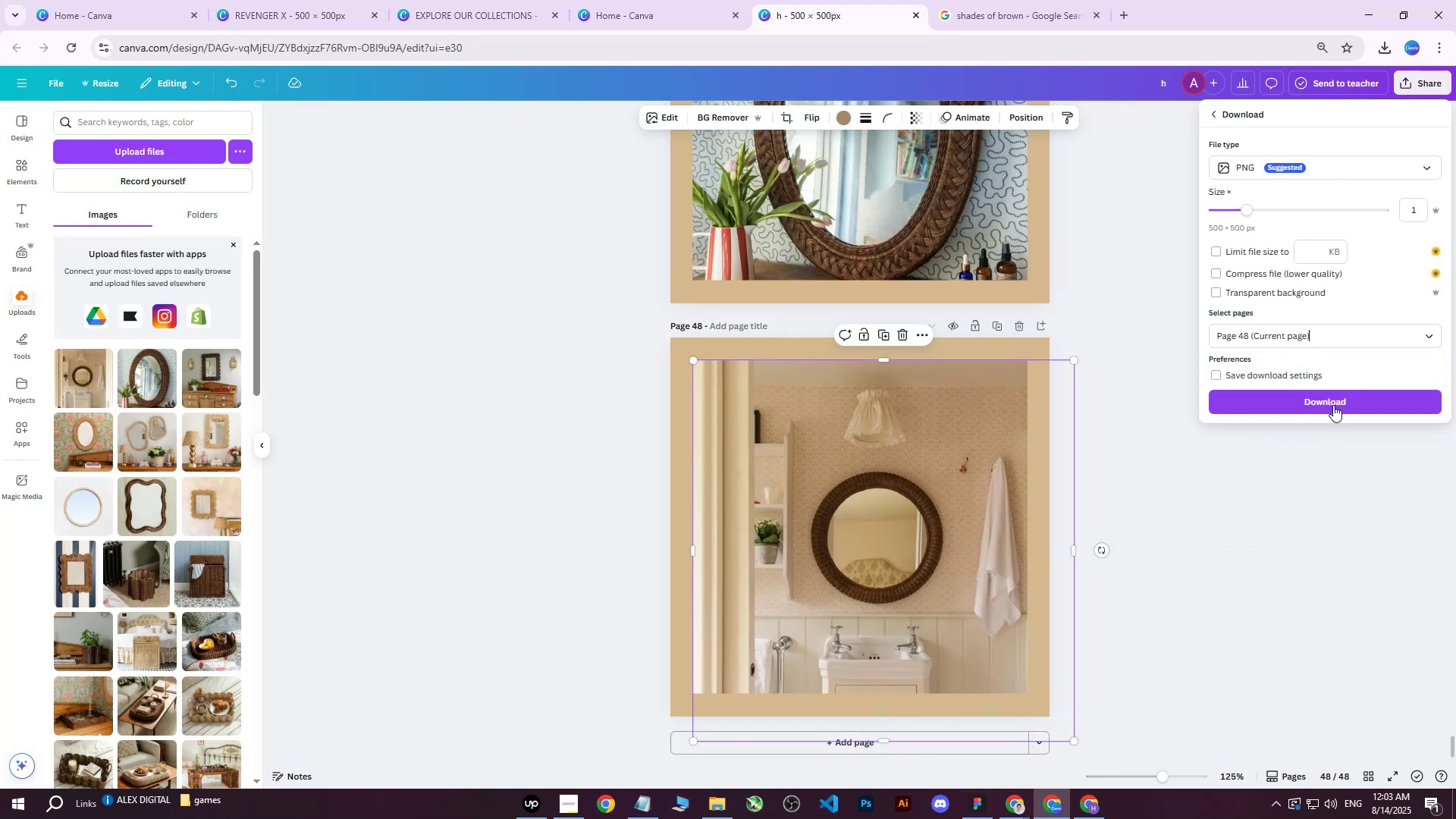 
triple_click([1333, 397])
 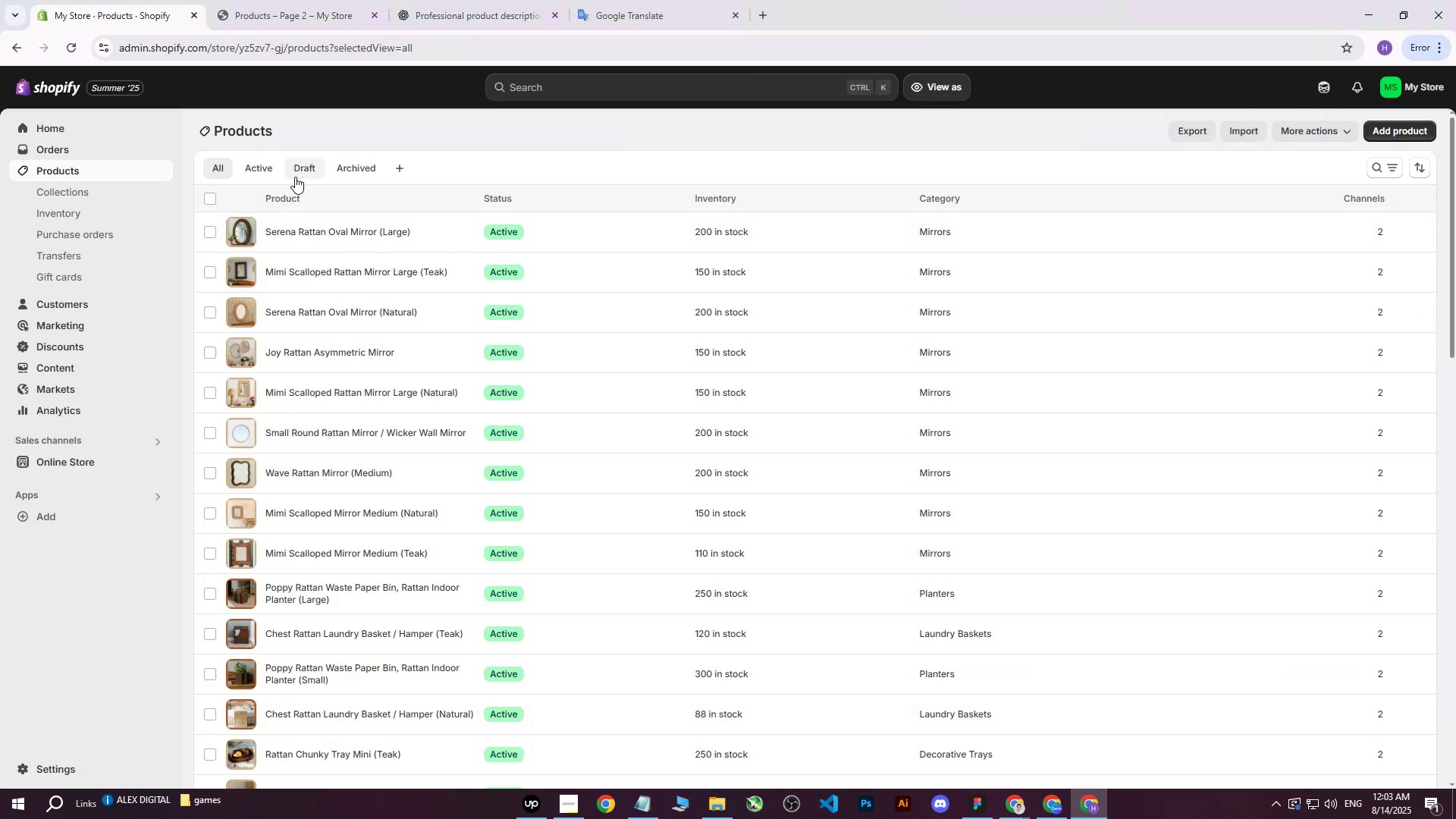 
left_click([1416, 132])
 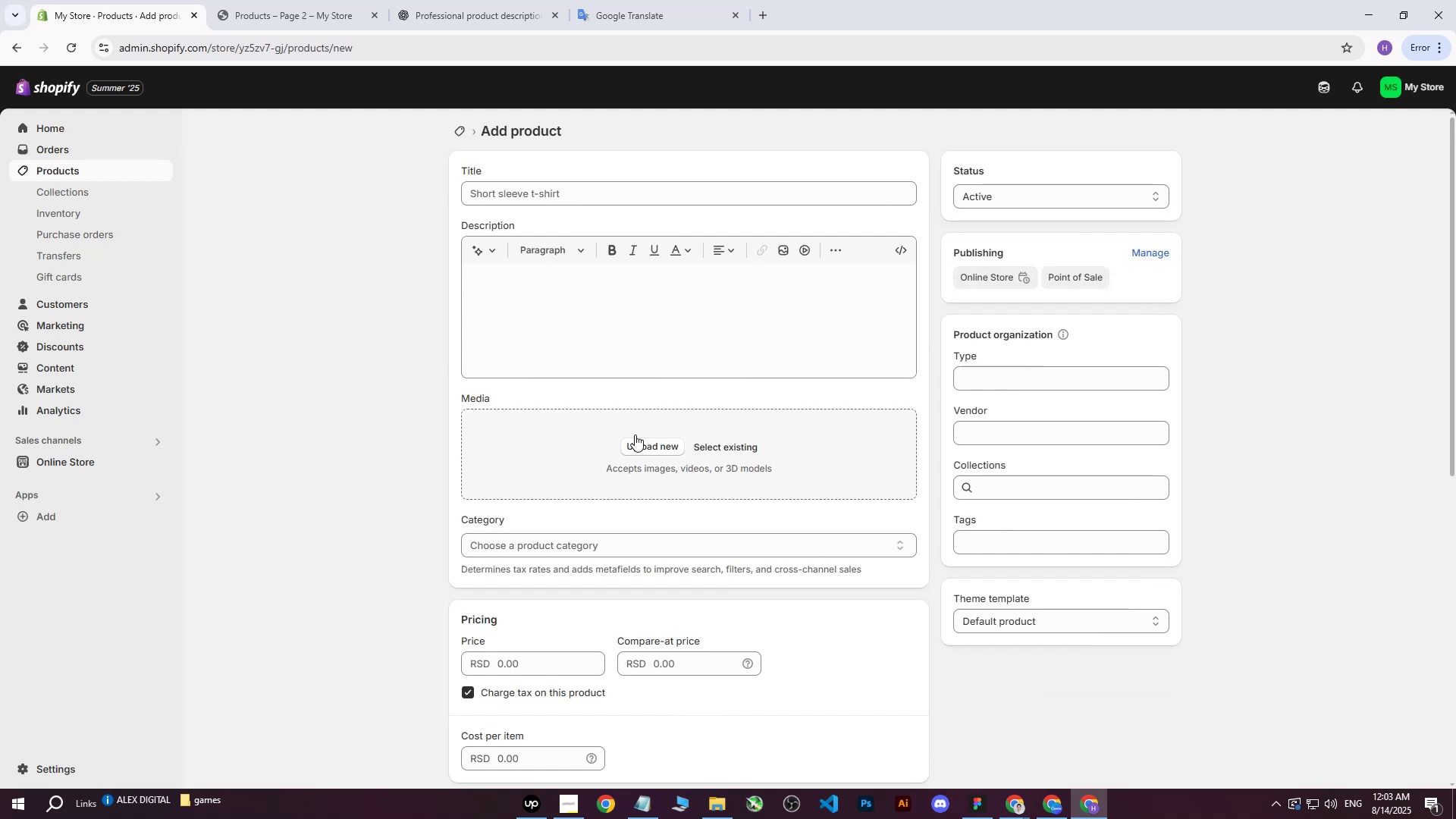 
left_click([629, 439])
 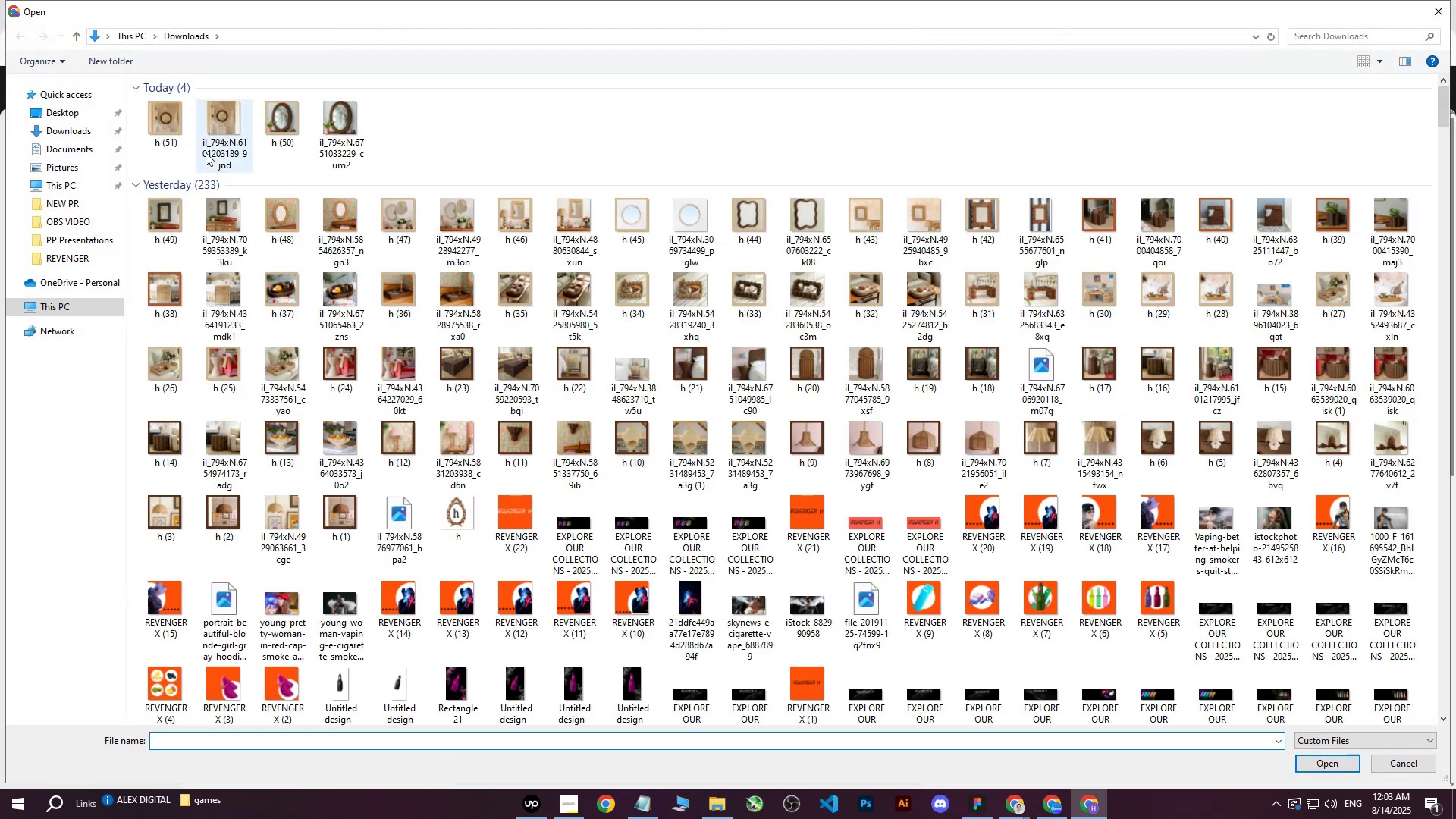 
left_click([161, 128])
 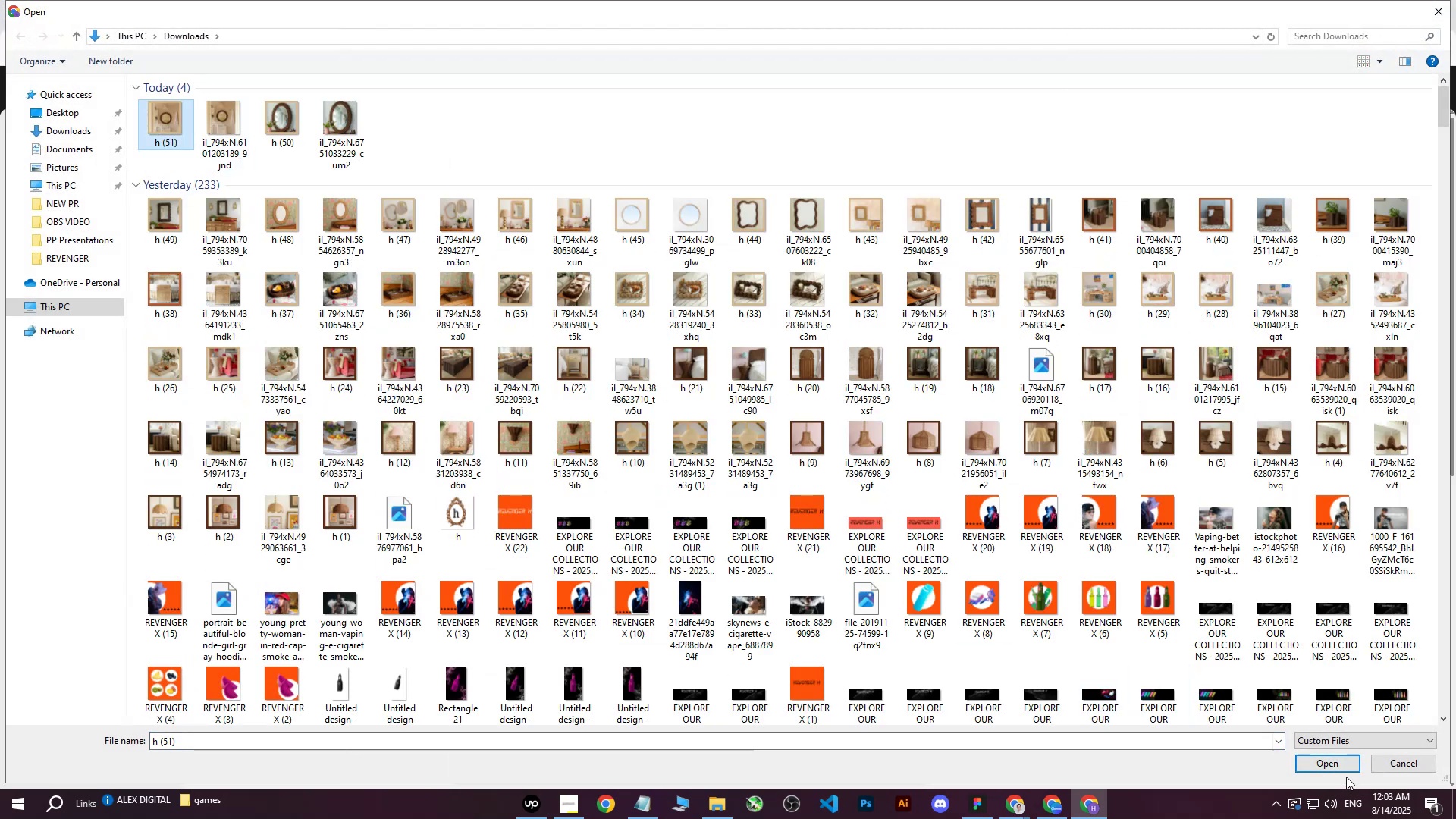 
left_click([1341, 765])
 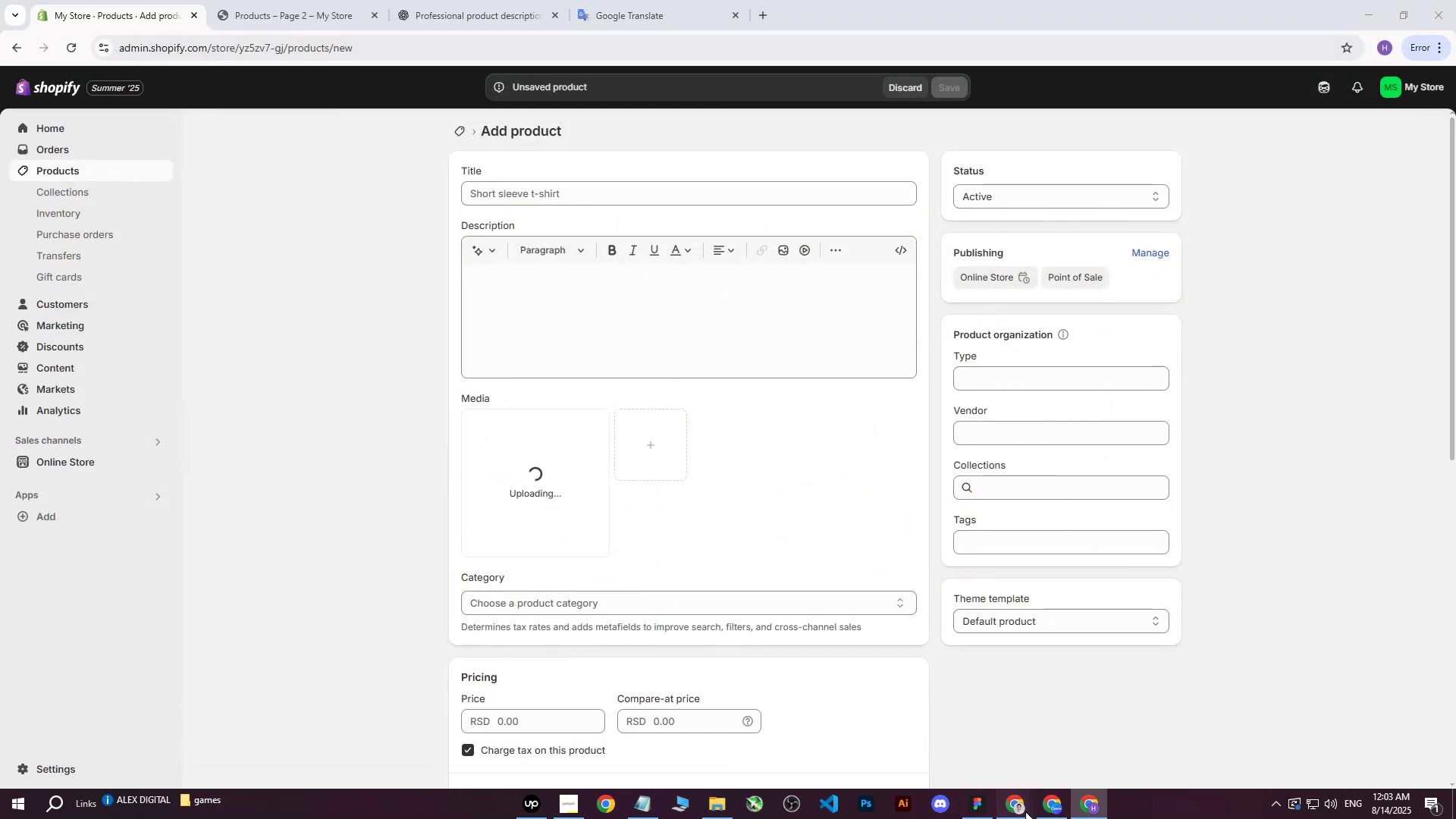 
double_click([950, 735])
 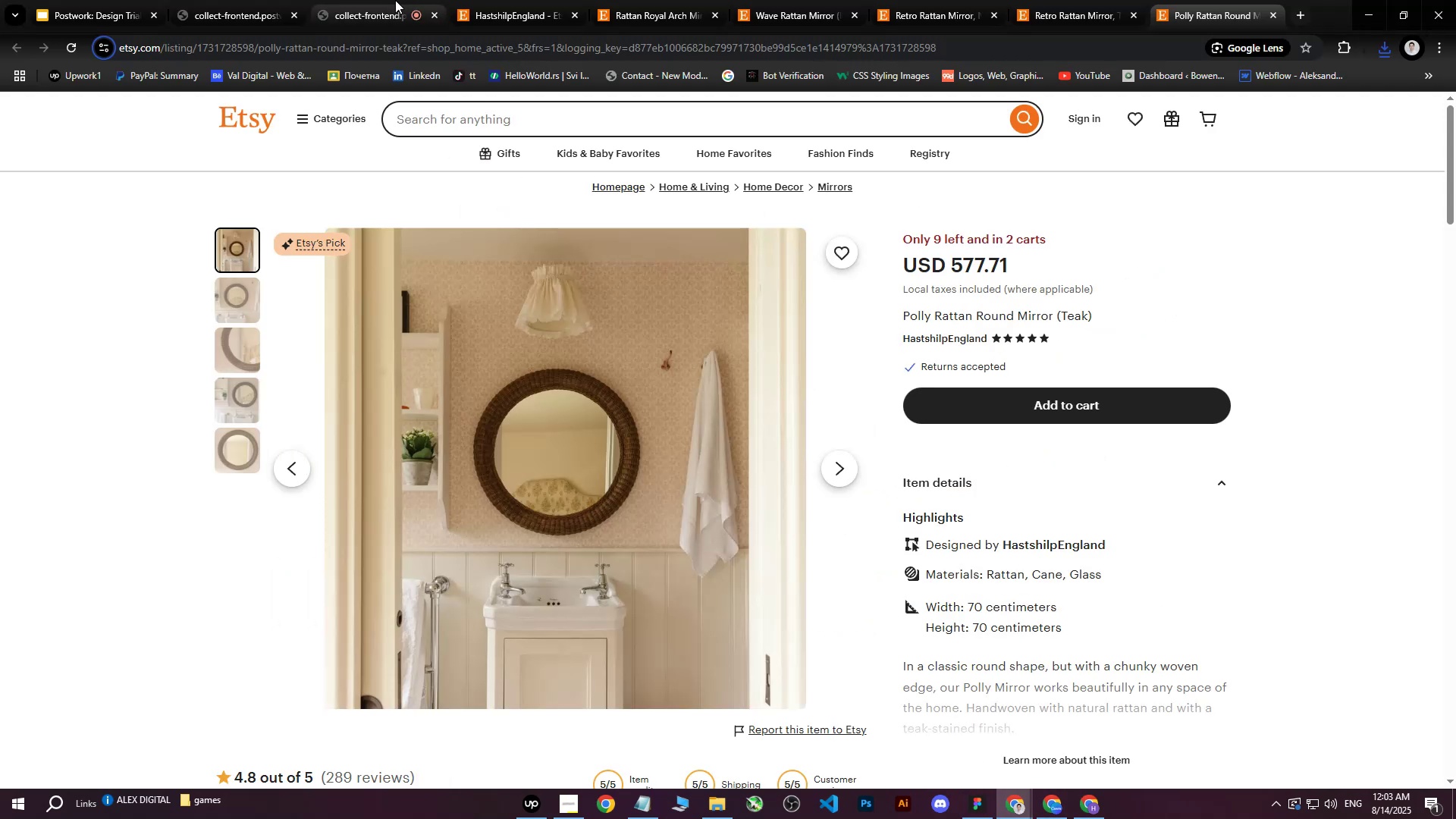 
left_click([393, 0])
 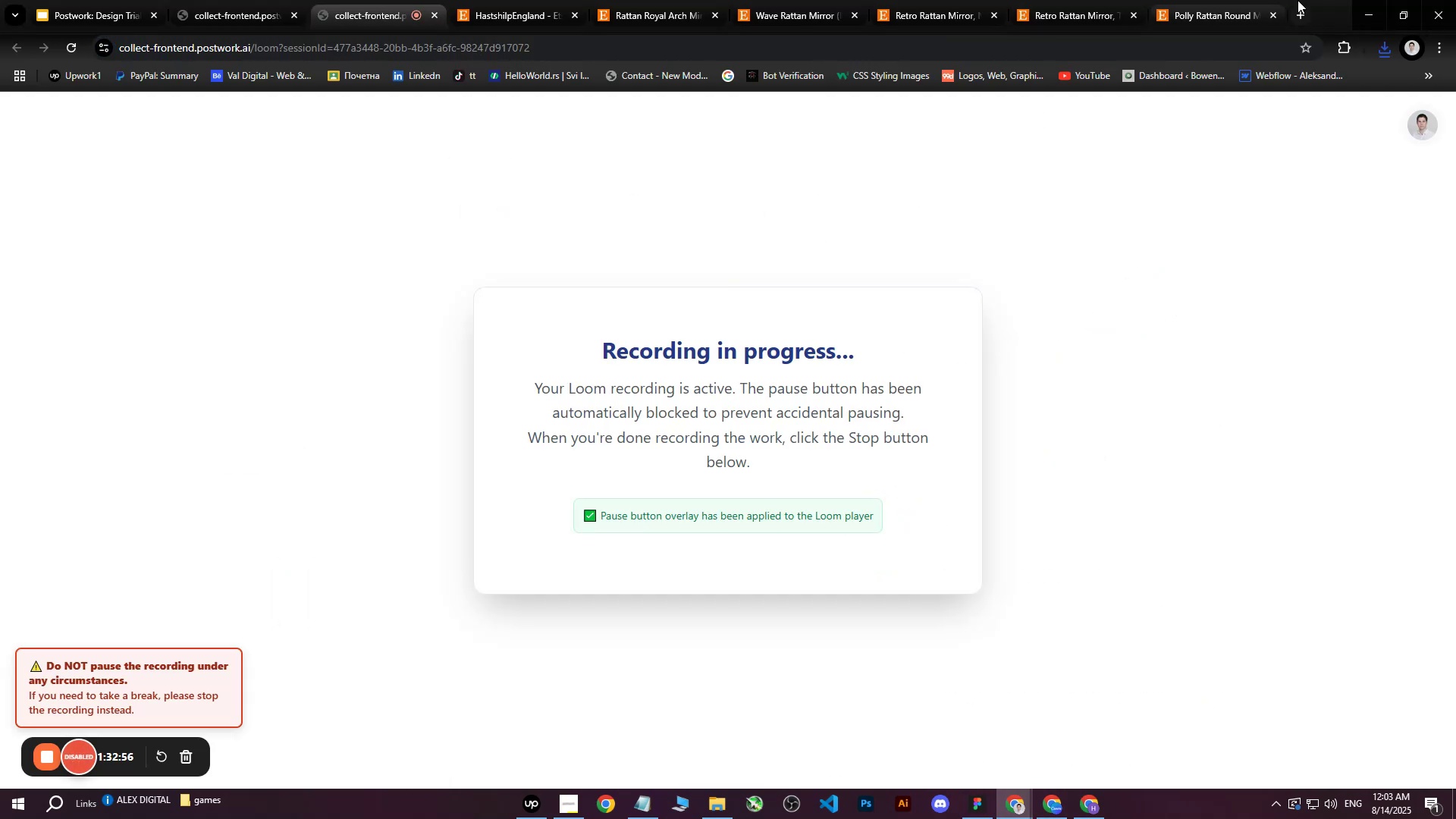 
left_click([1216, 0])
 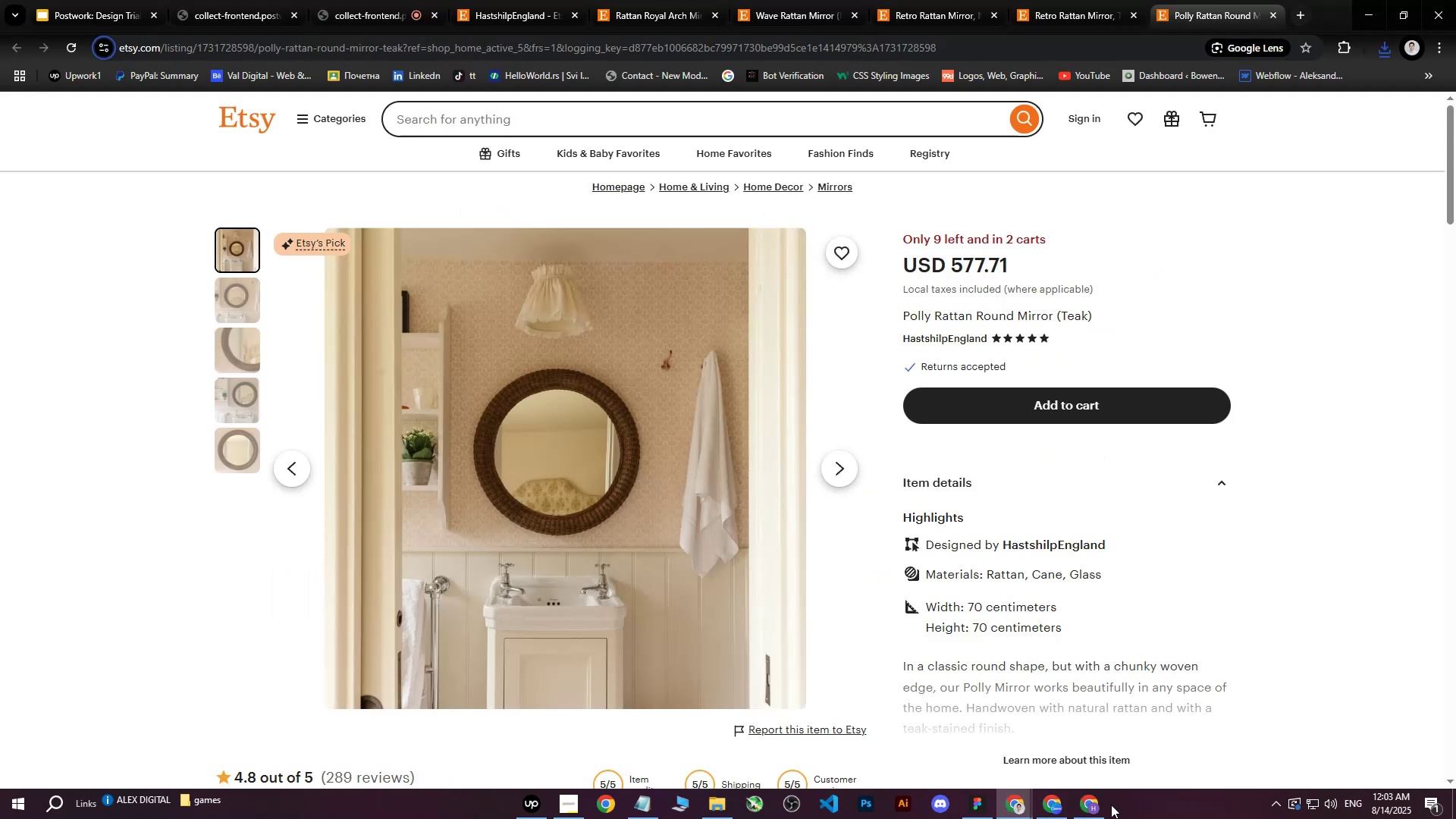 
left_click([1100, 807])
 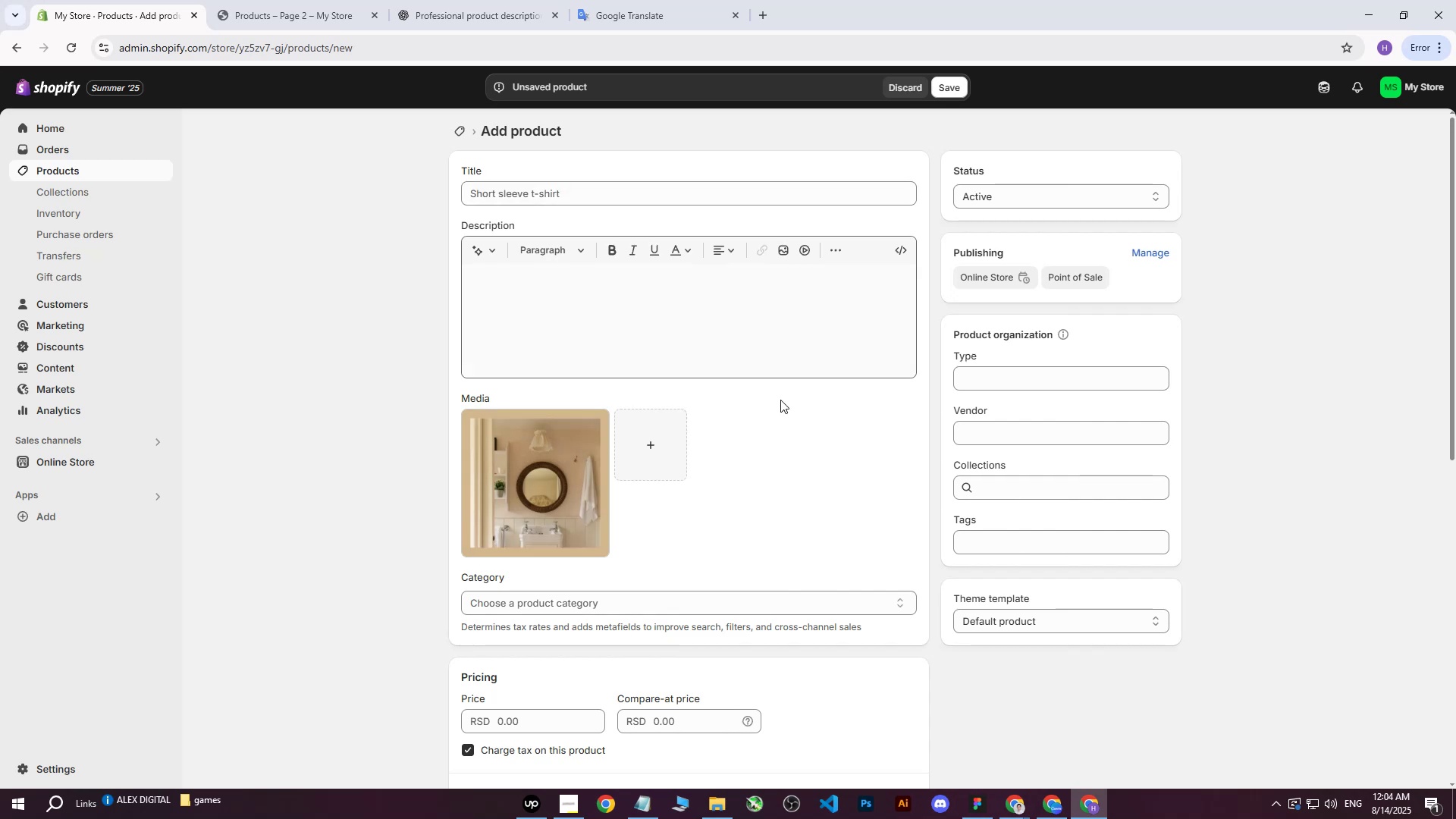 
double_click([963, 752])
 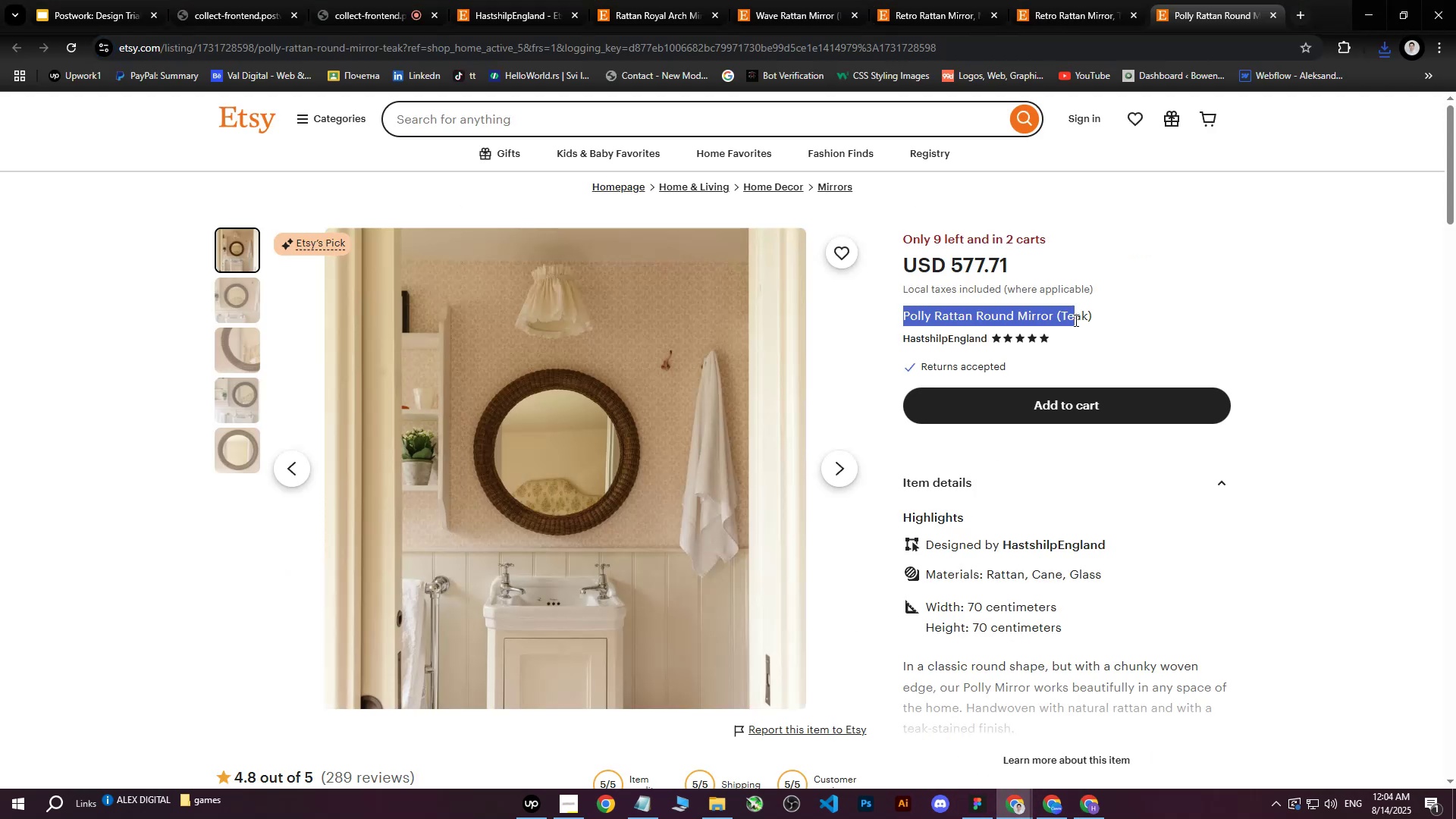 
key(Control+ControlLeft)
 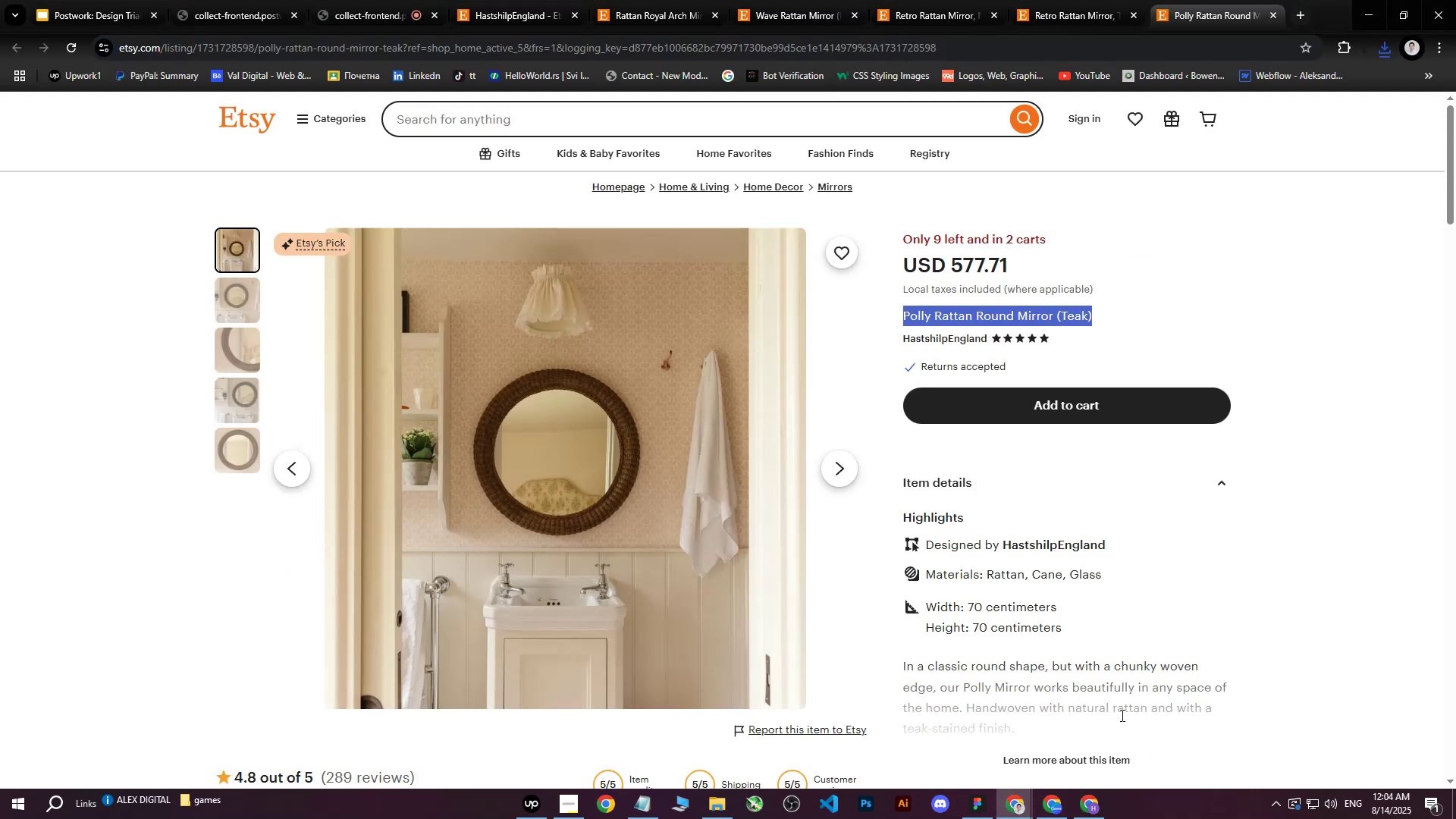 
key(Control+C)
 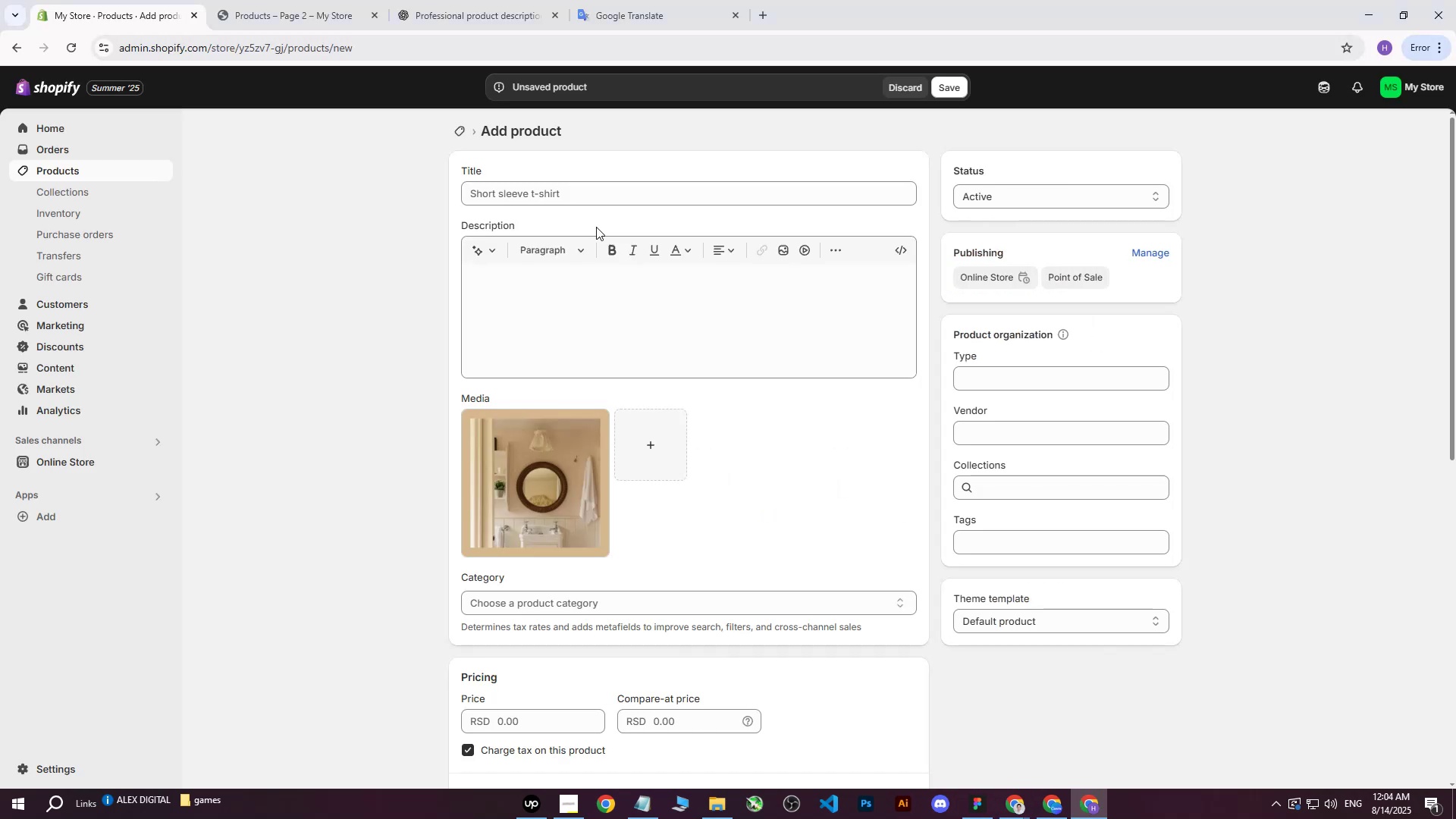 
left_click([584, 191])
 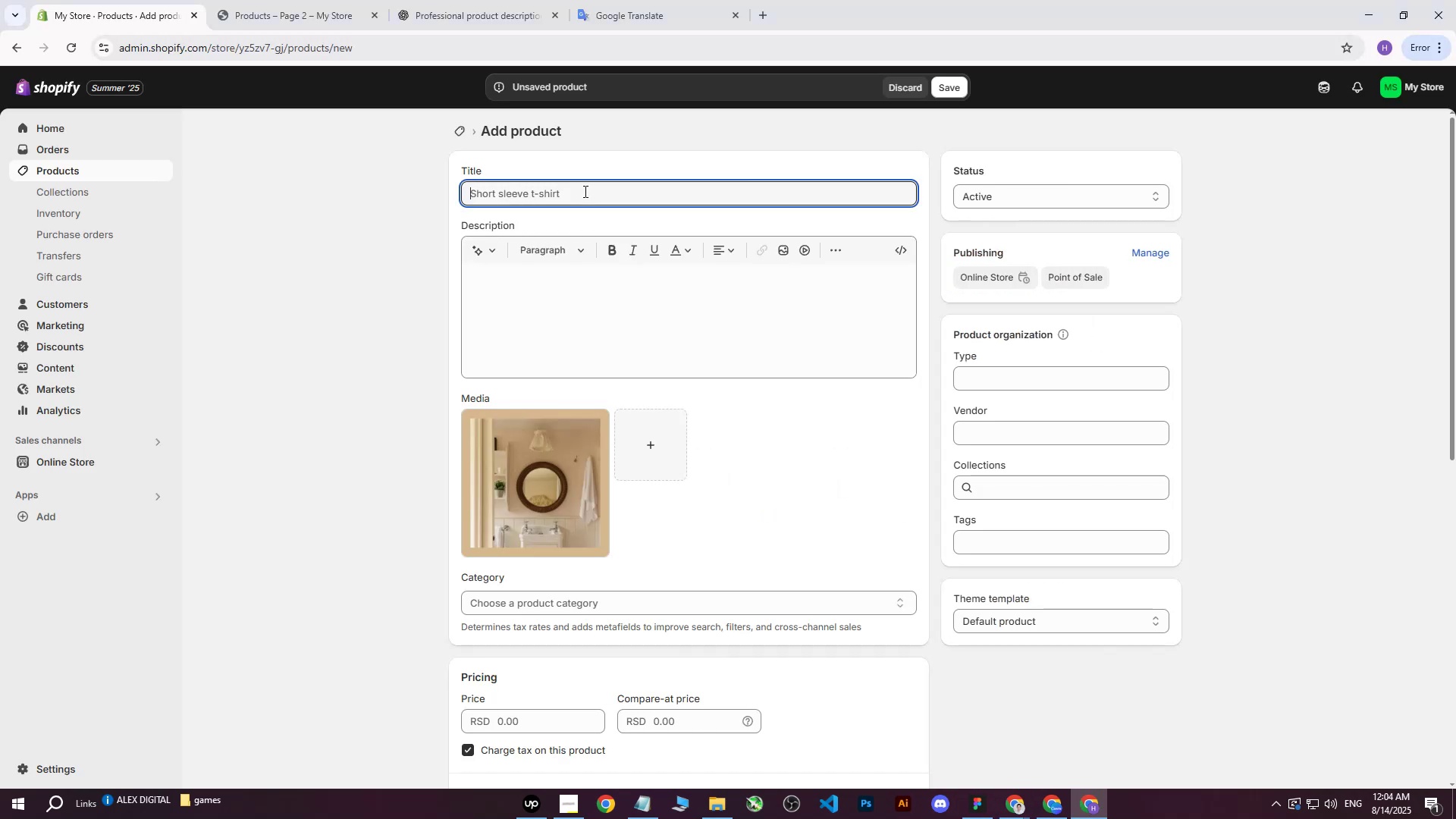 
key(Control+ControlLeft)
 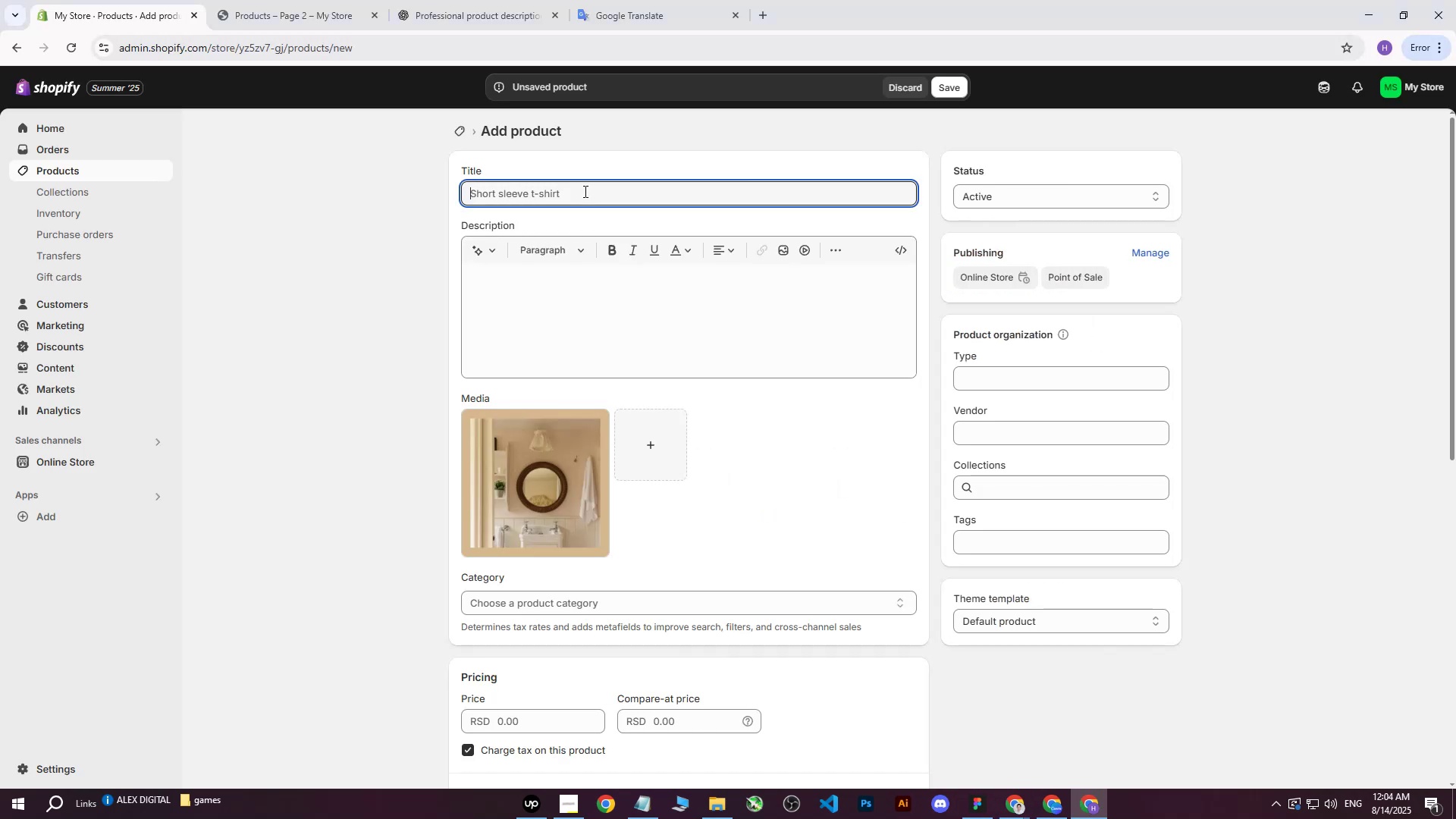 
key(Control+V)
 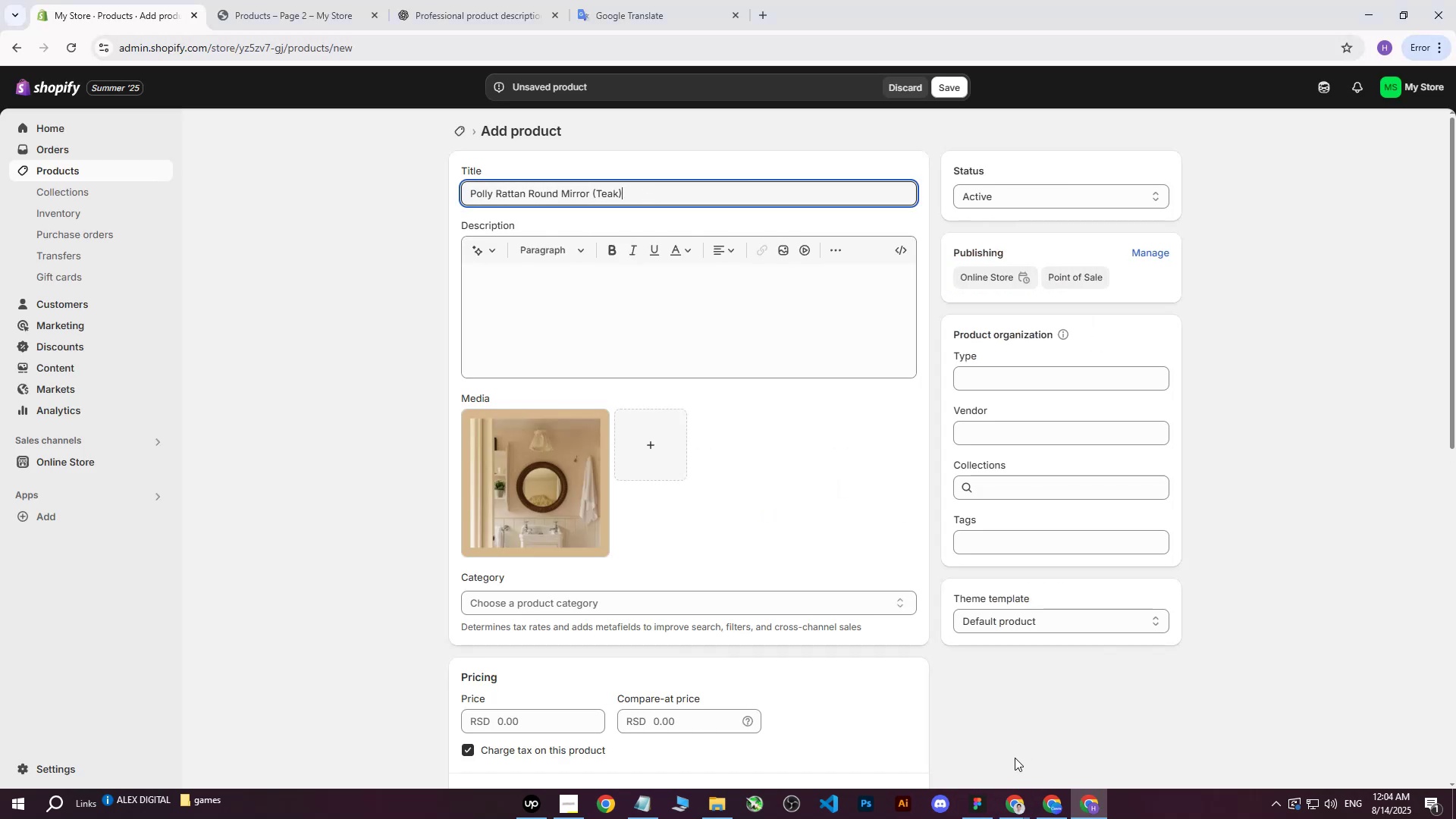 
left_click([561, 501])
 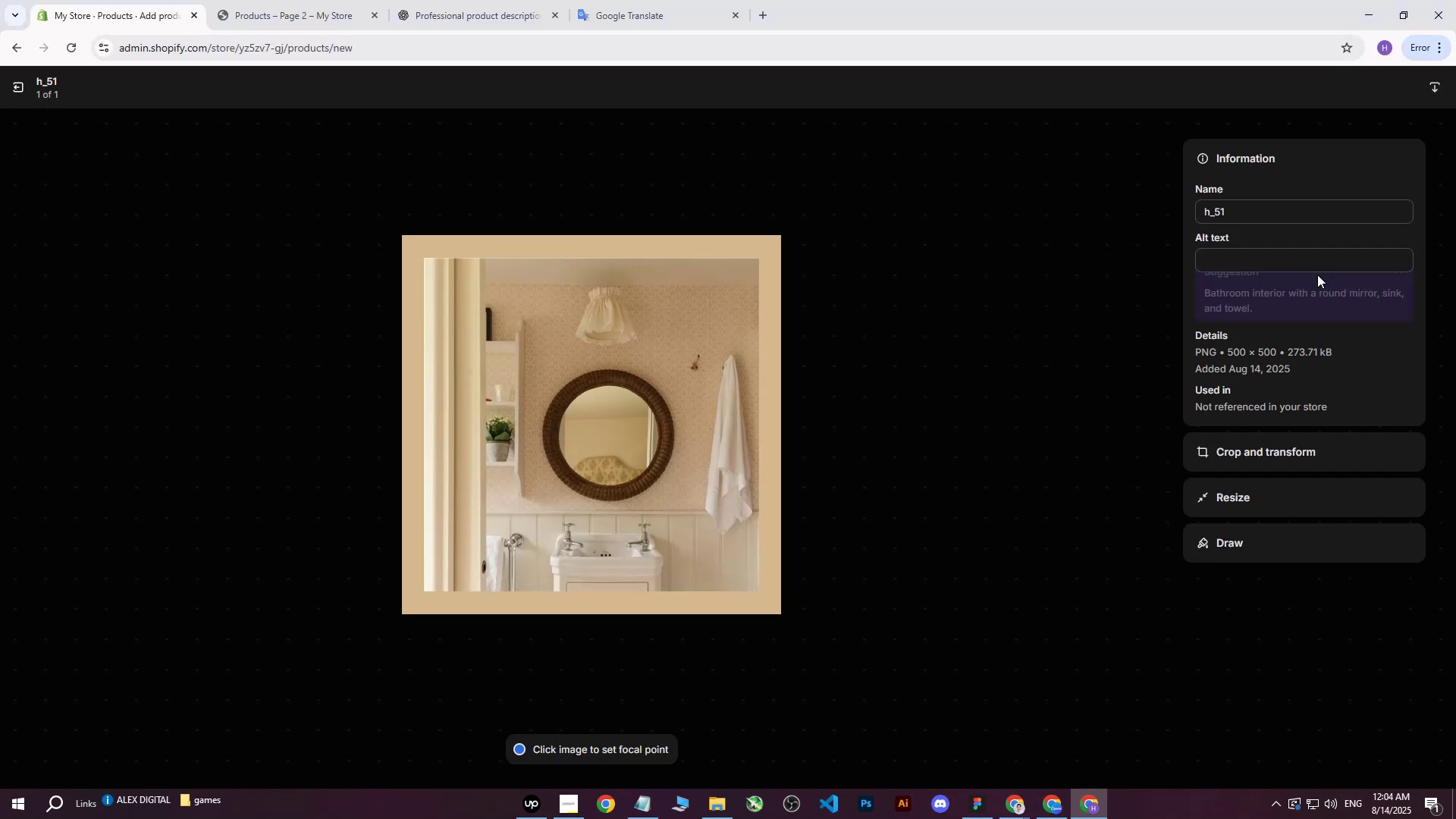 
left_click([1323, 263])
 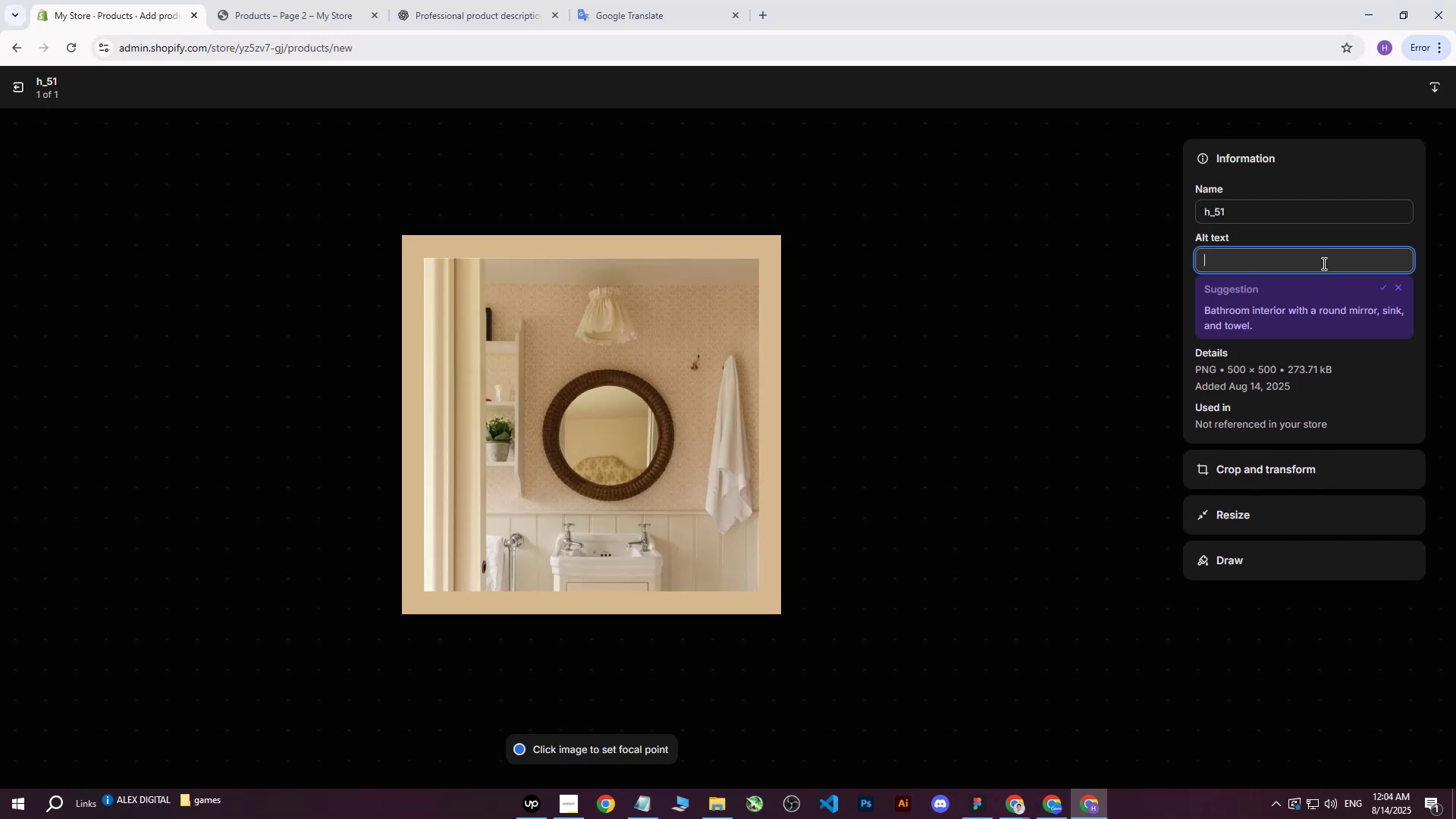 
key(Control+ControlLeft)
 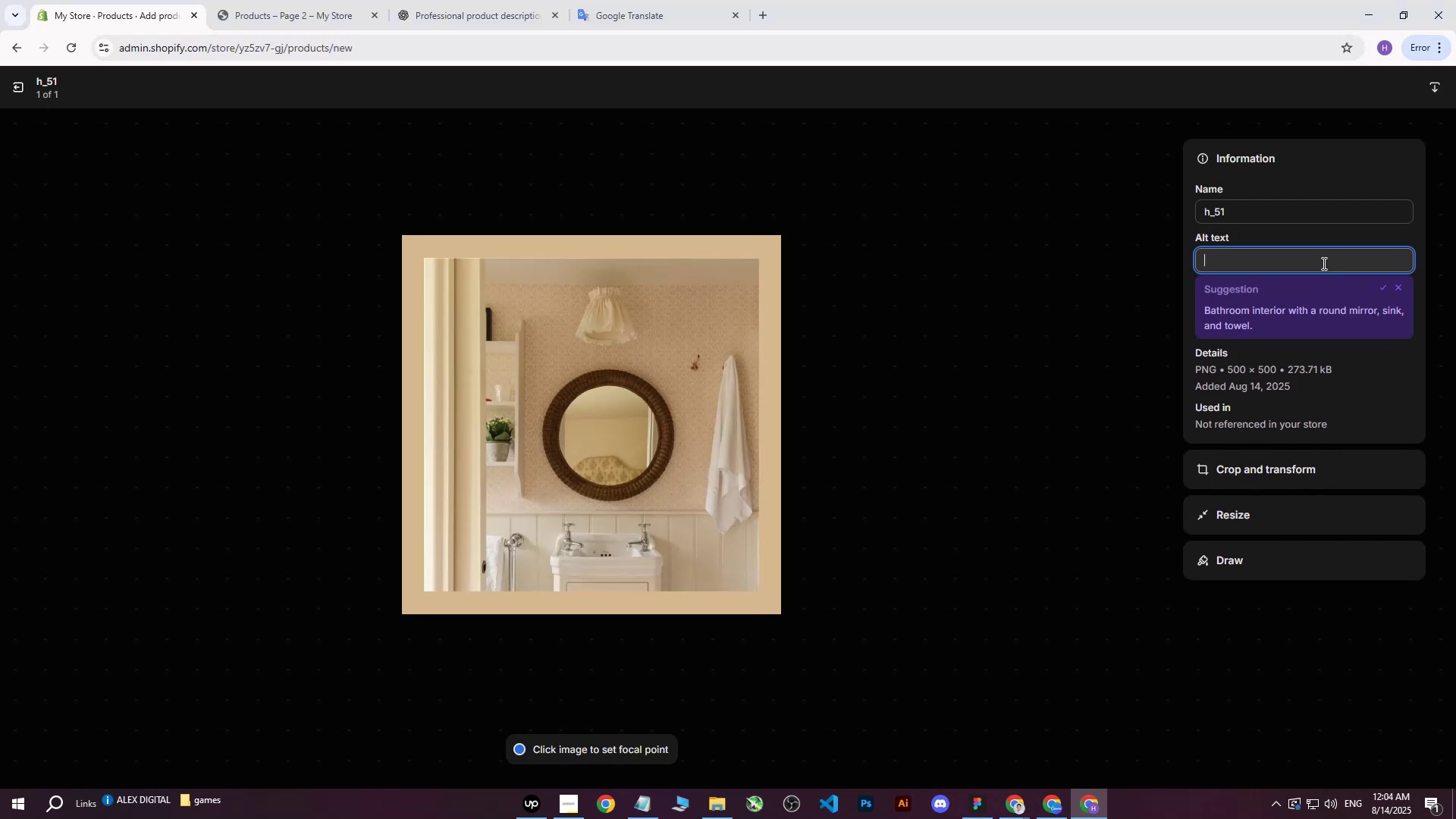 
key(Control+V)
 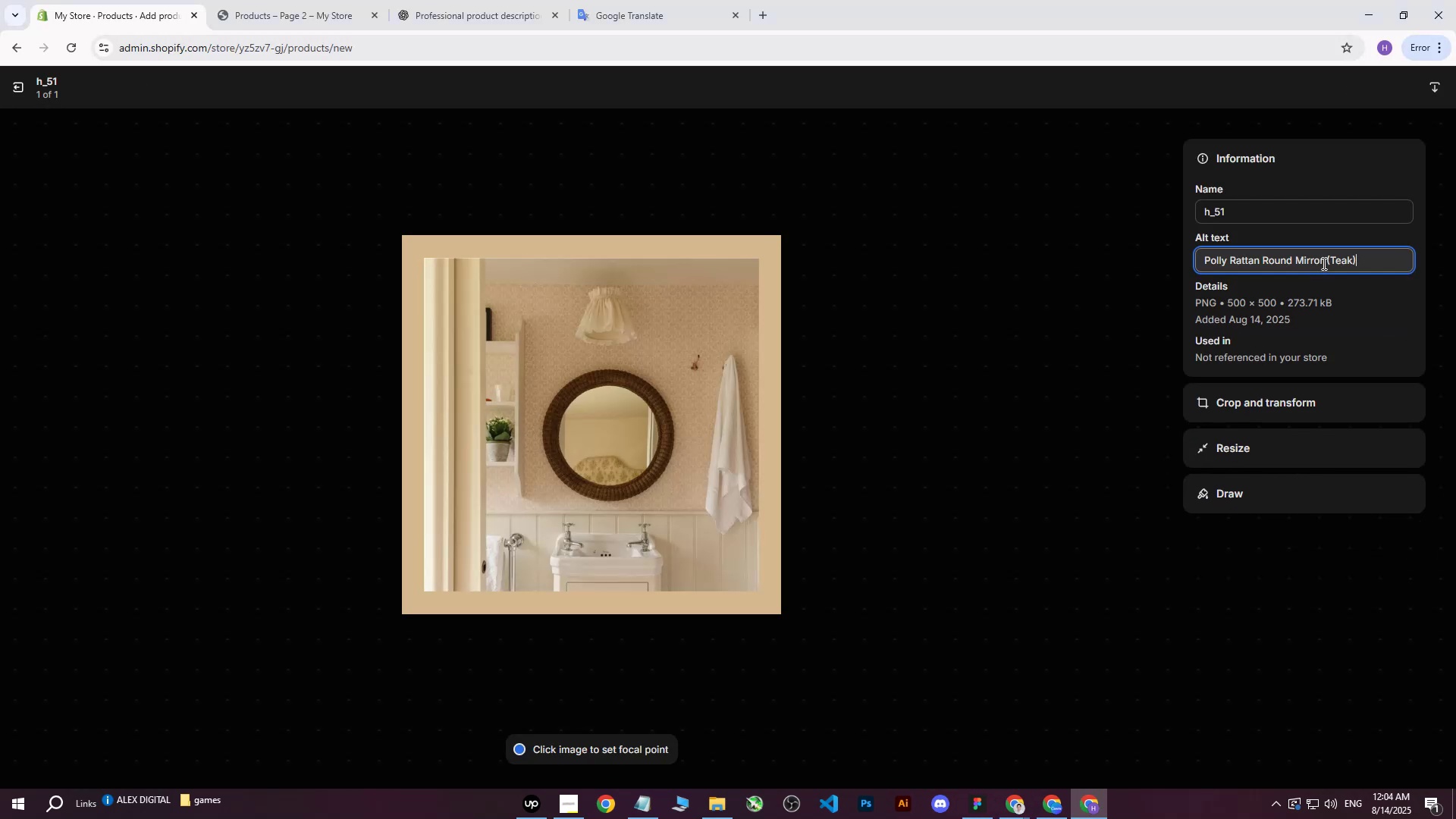 
type( s)
key(Backspace)
type(hanging on bathroom )
key(Backspace)
type( above the )
key(Backspace)
key(Backspace)
key(Backspace)
key(Backspace)
key(Backspace)
key(Backspace)
key(Backspace)
key(Backspace)
key(Backspace)
key(Backspace)
key(Backspace)
type(.)
 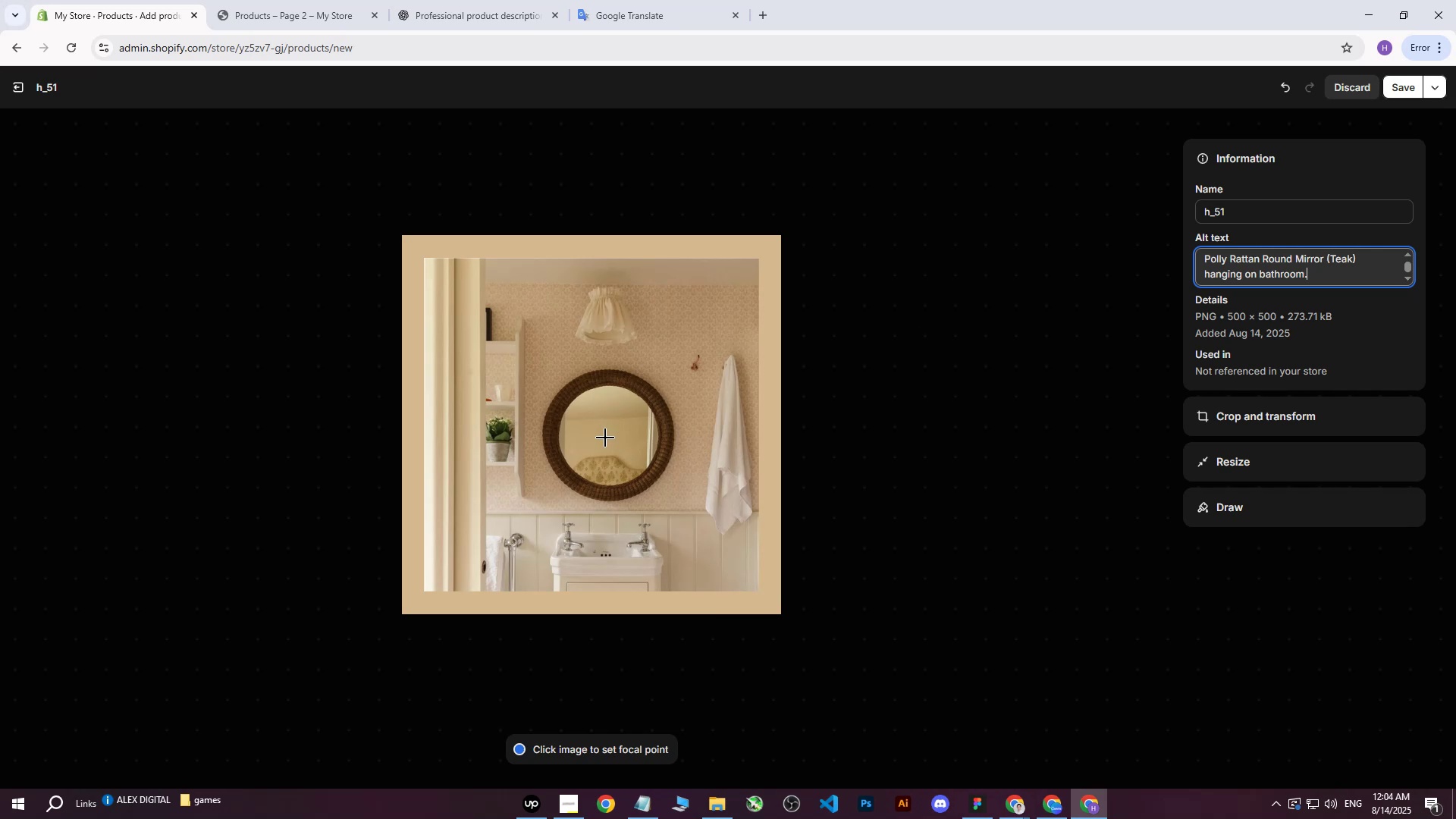 
left_click([610, 430])
 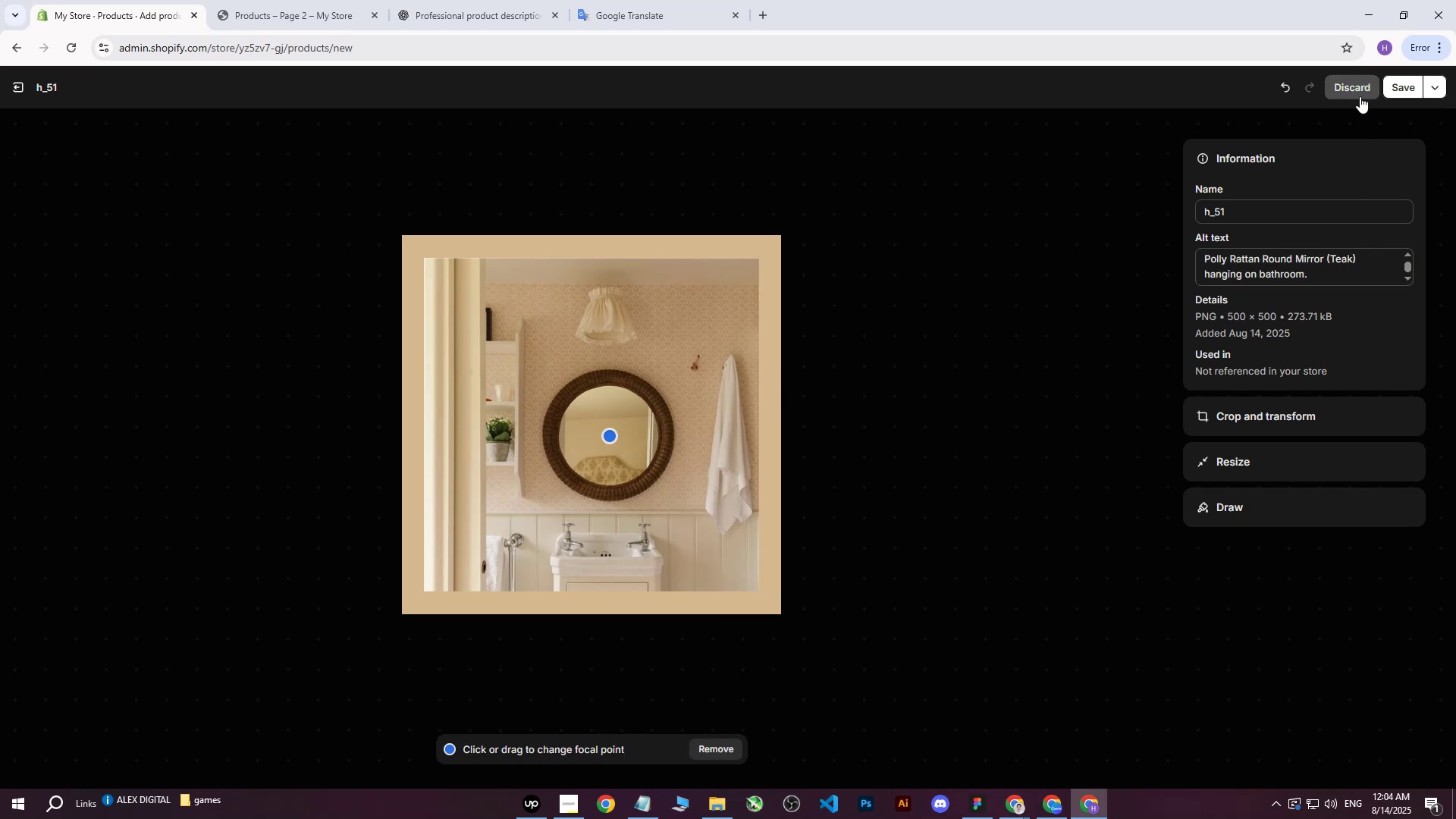 
left_click([1389, 89])
 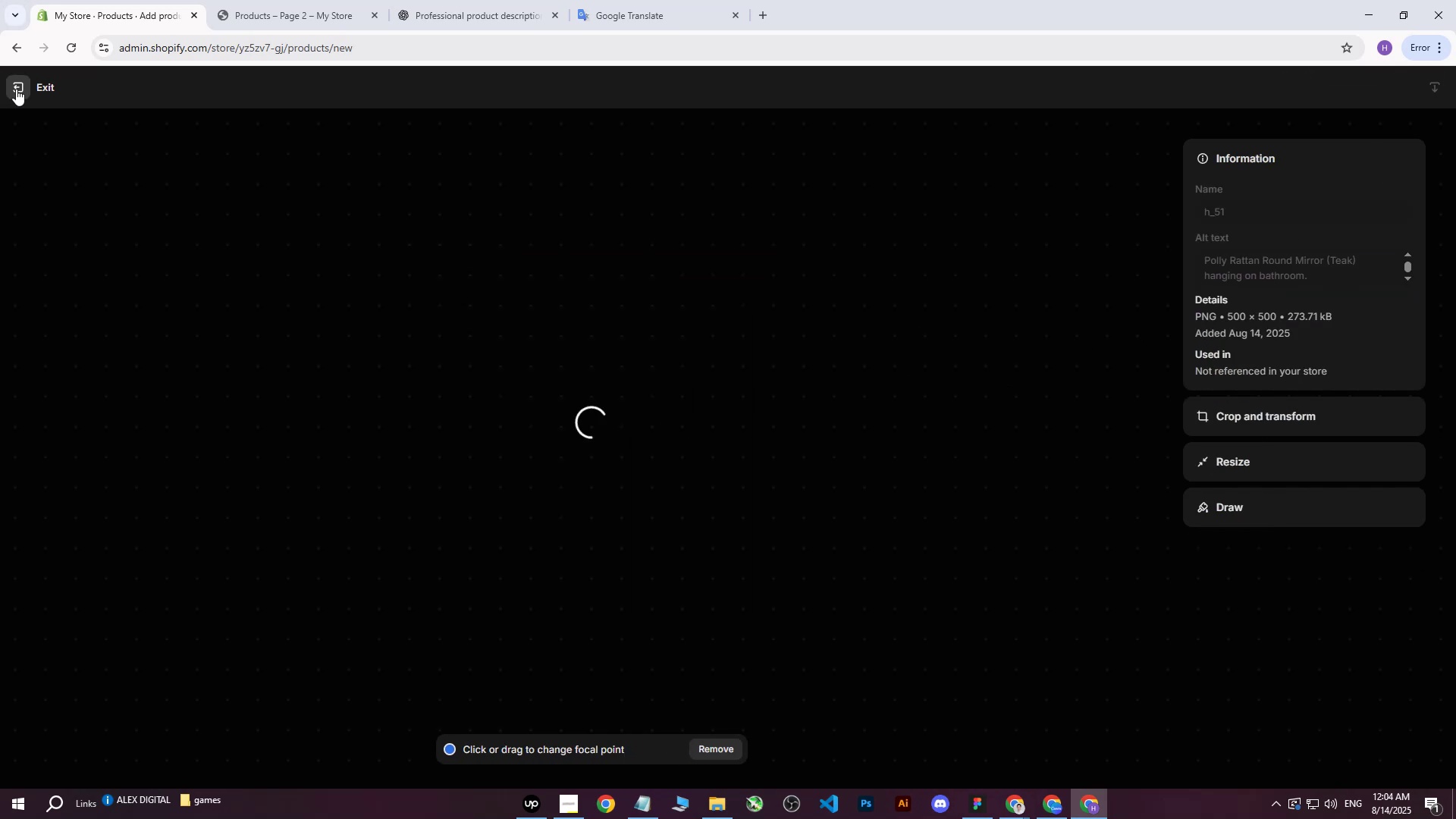 
left_click([16, 89])
 